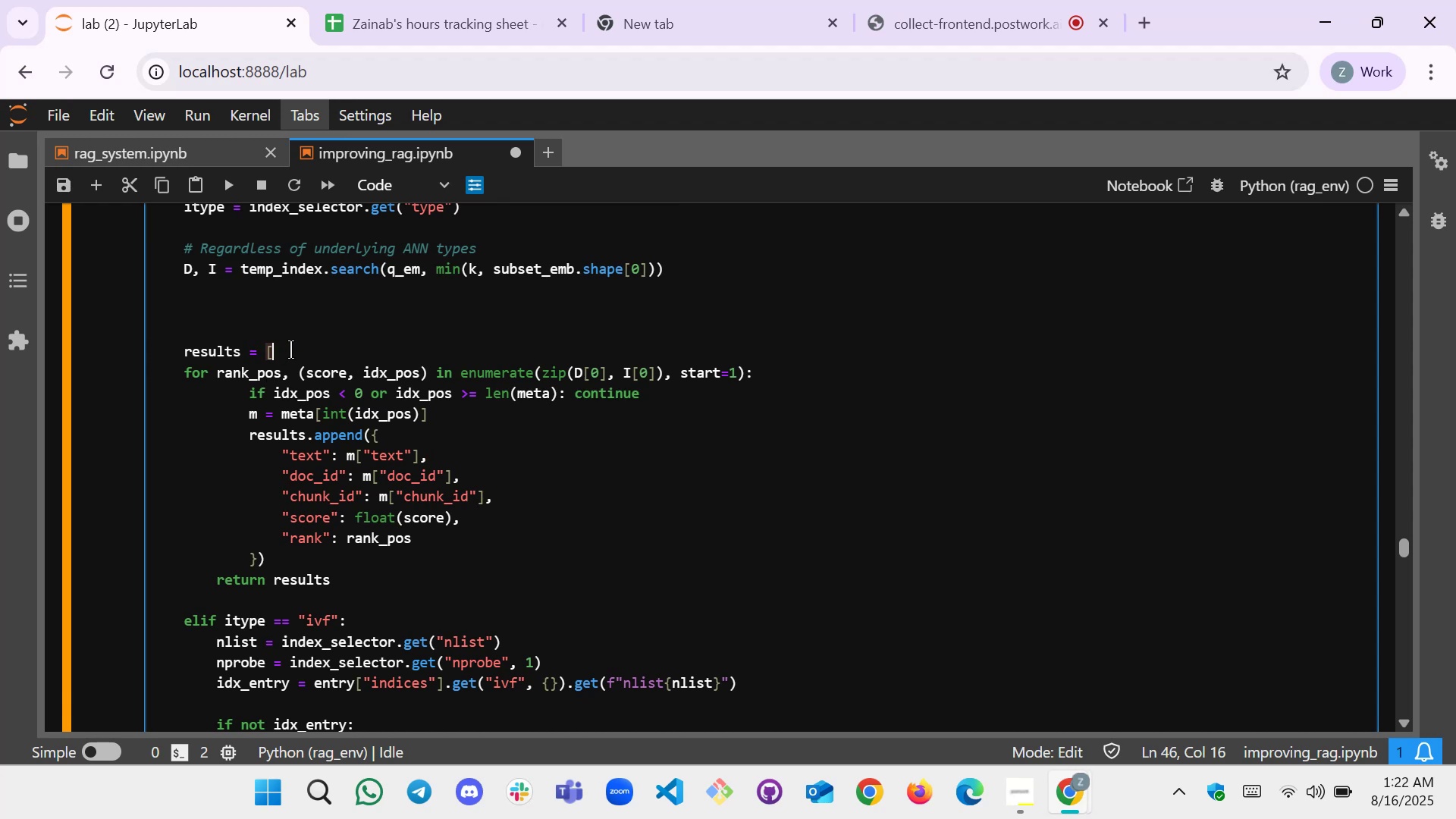 
key(Backspace)
 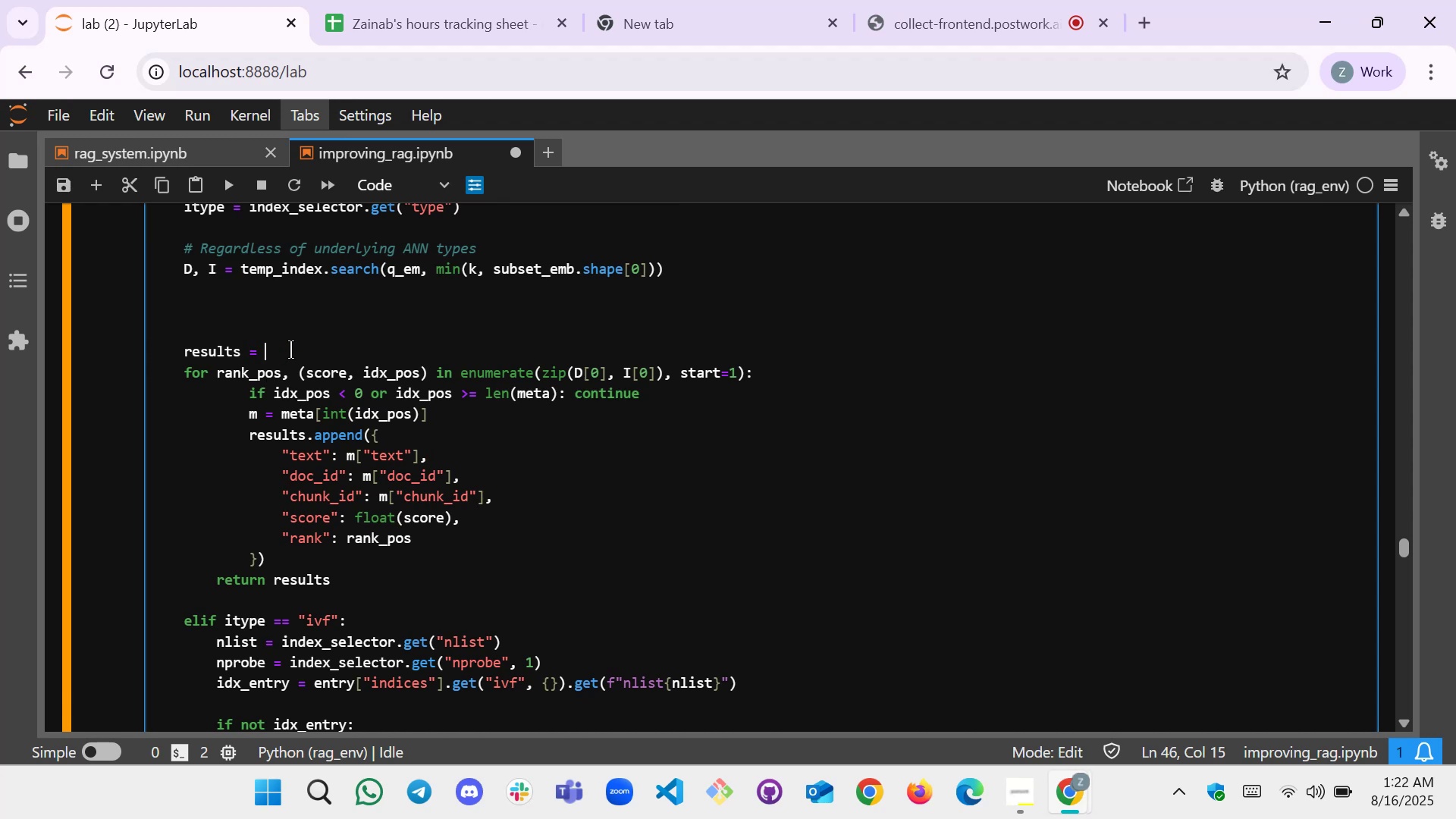 
key(BracketLeft)
 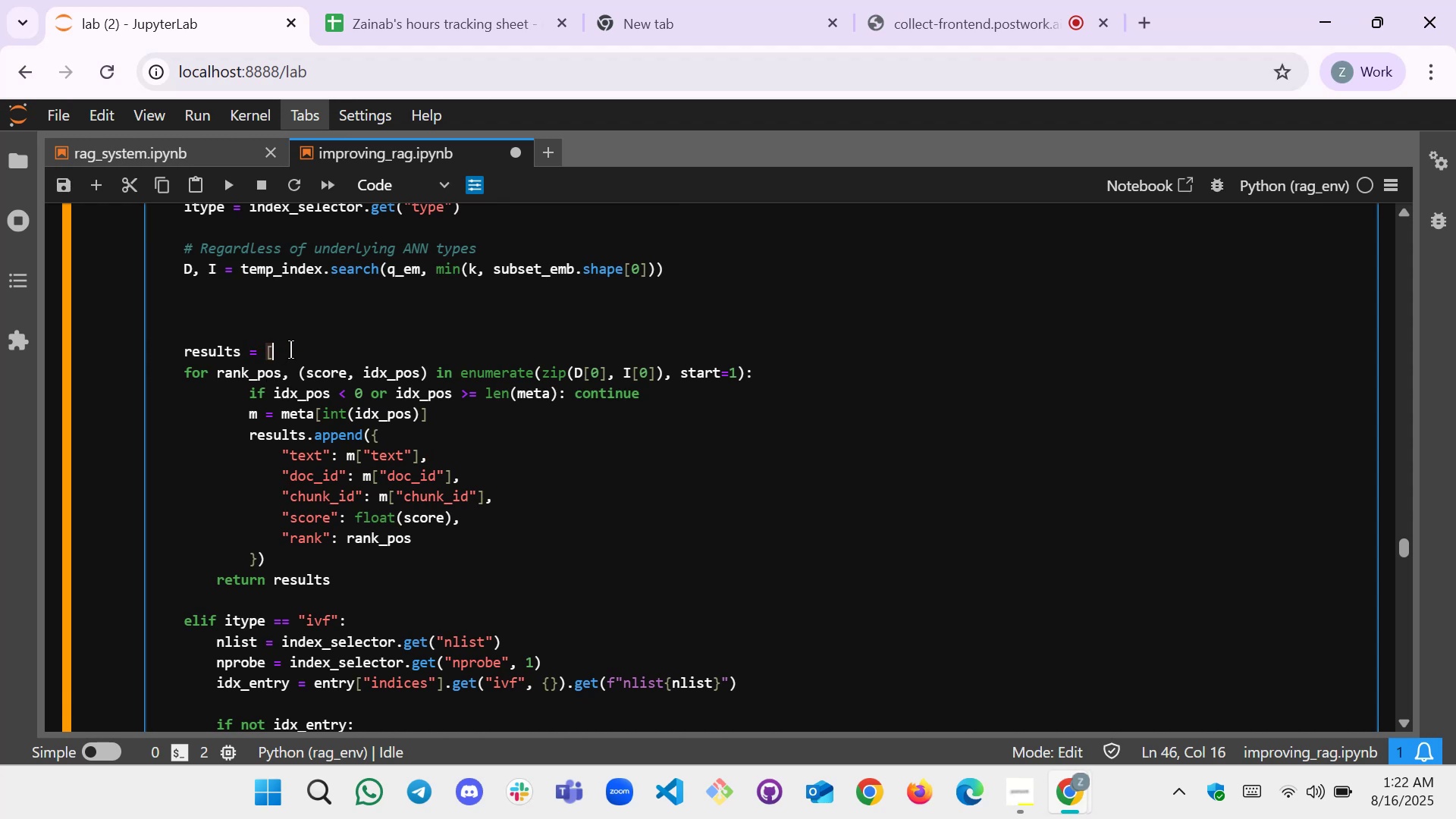 
key(BracketRight)
 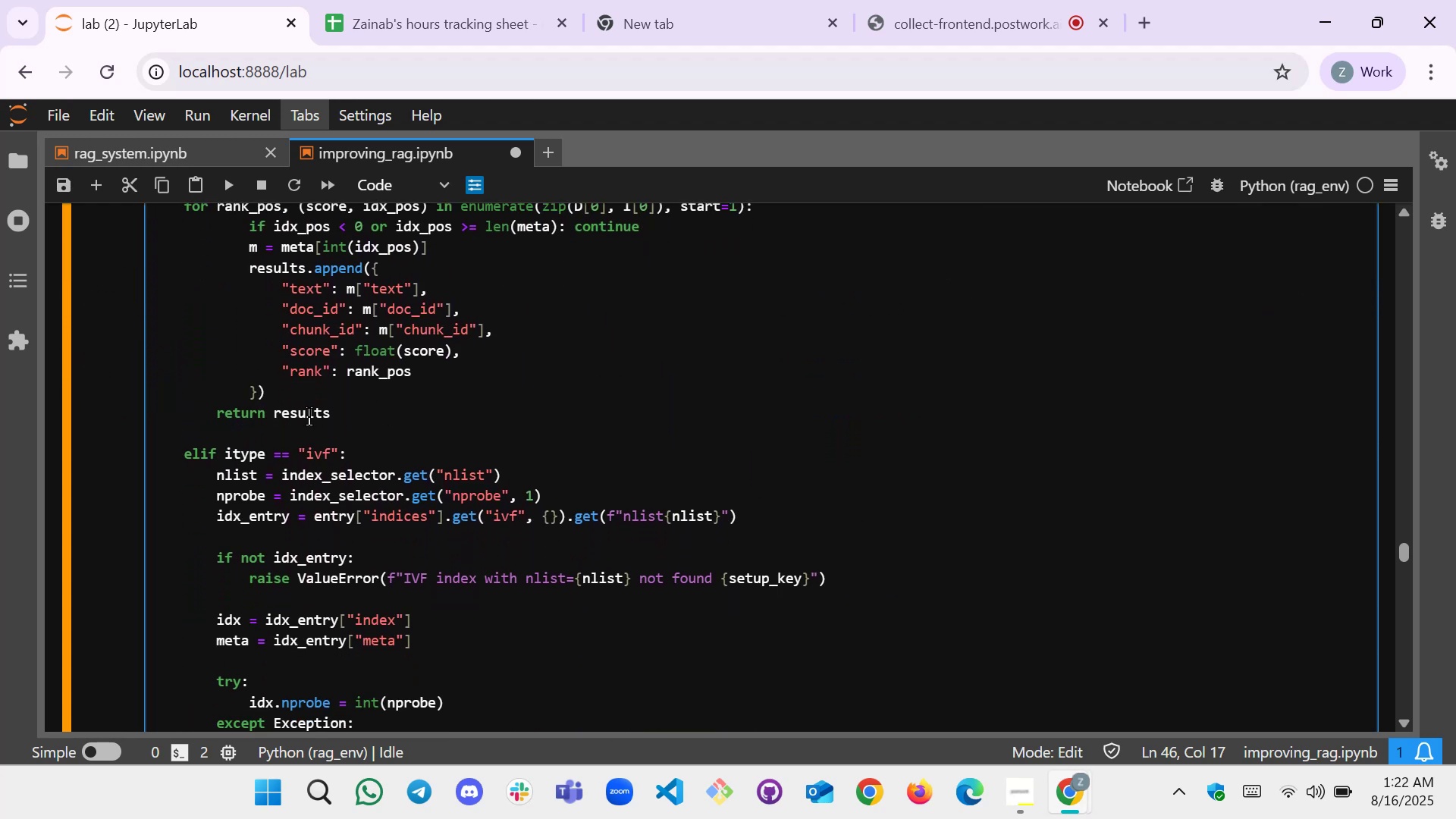 
wait(16.96)
 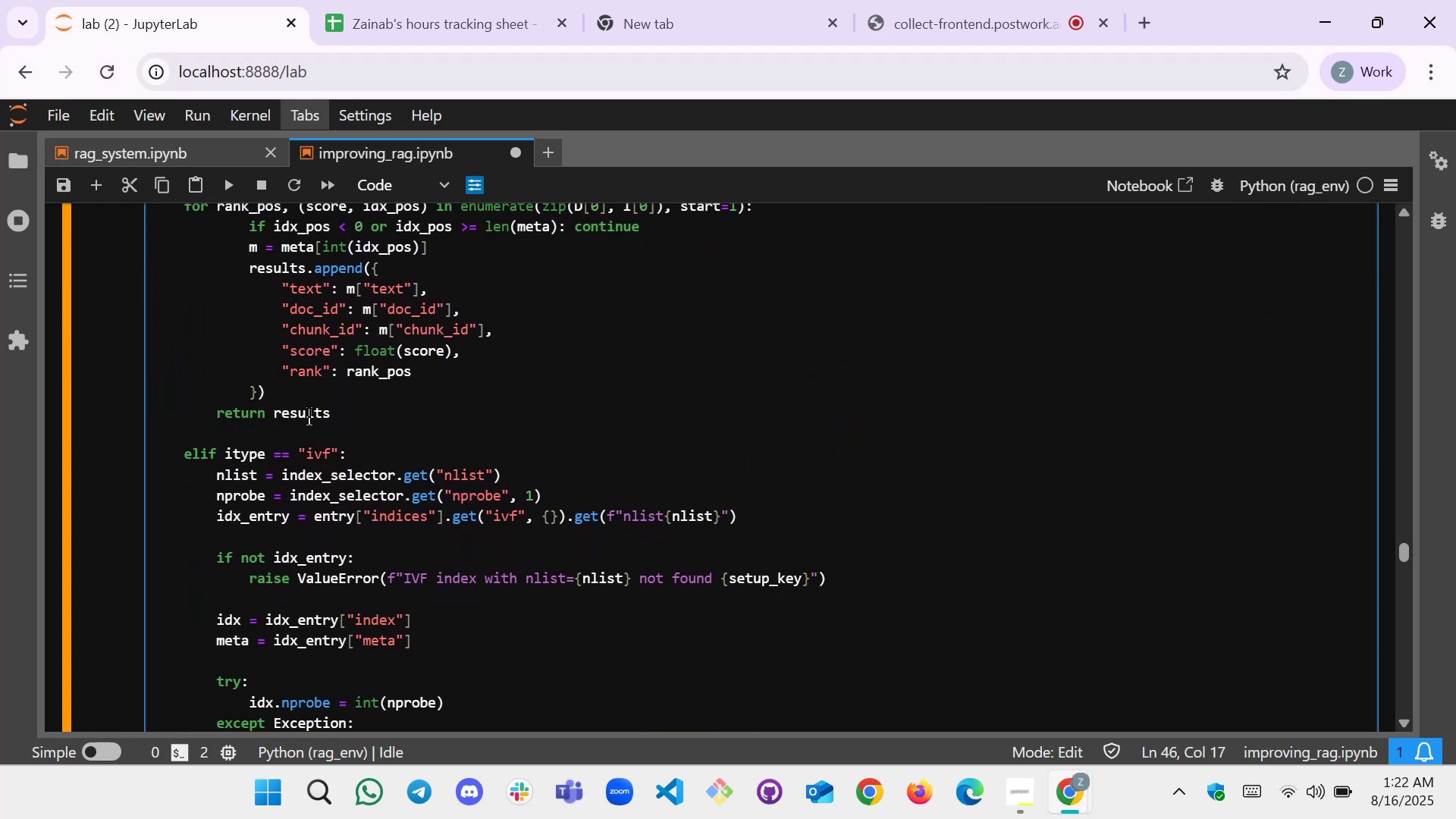 
left_click([273, 303])
 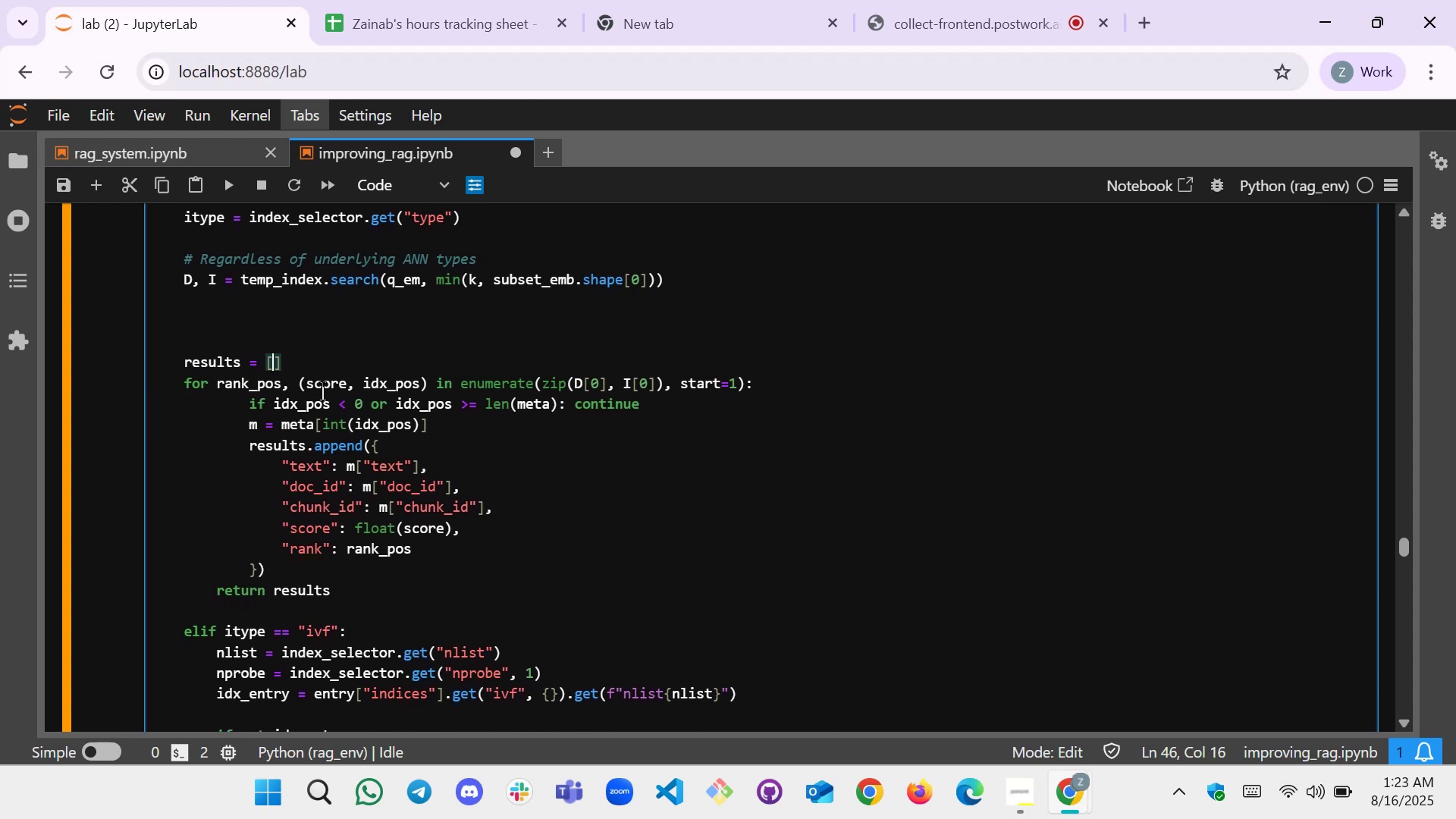 
wait(49.82)
 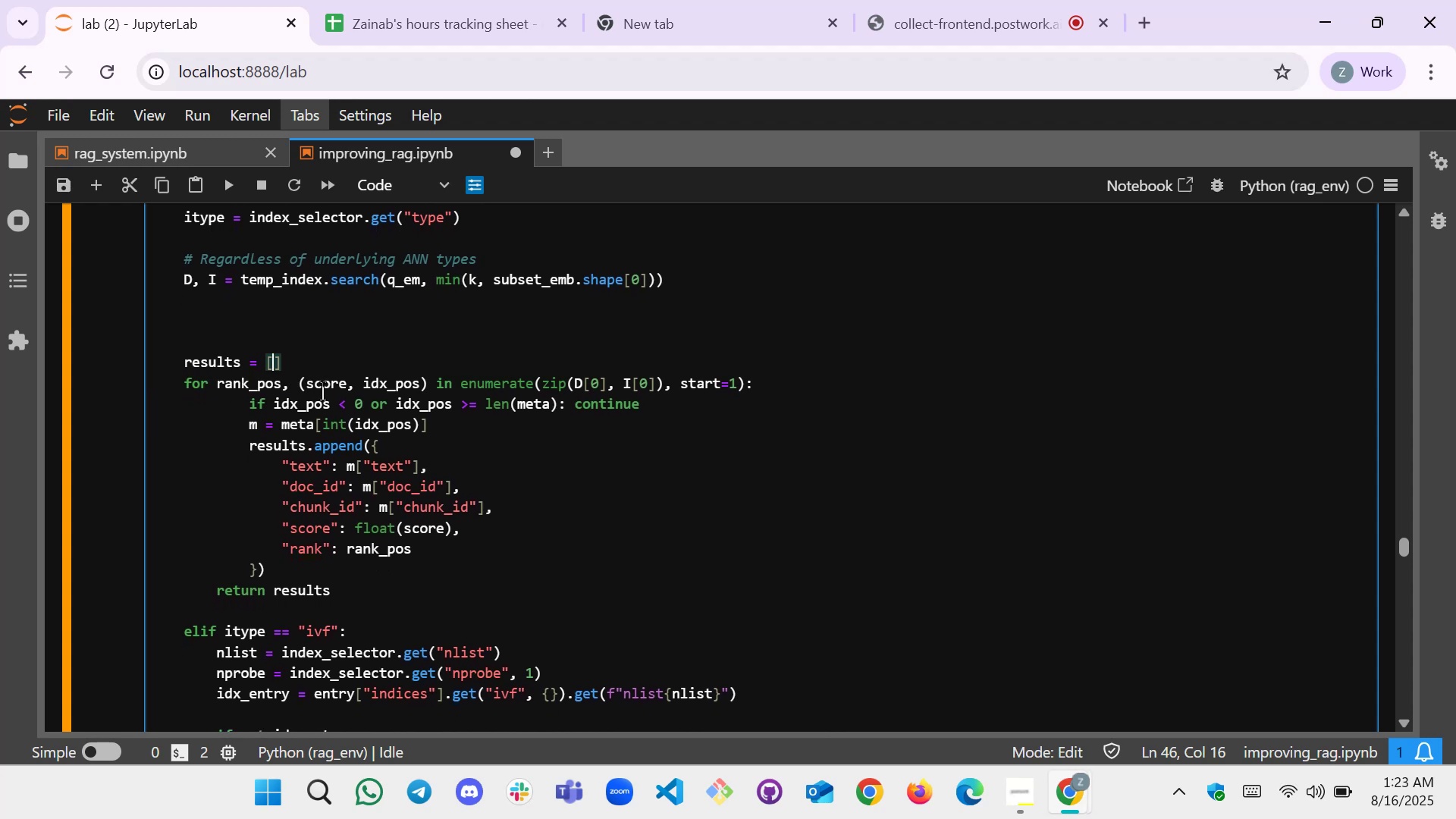 
left_click_drag(start_coordinate=[248, 413], to_coordinate=[501, 466])
 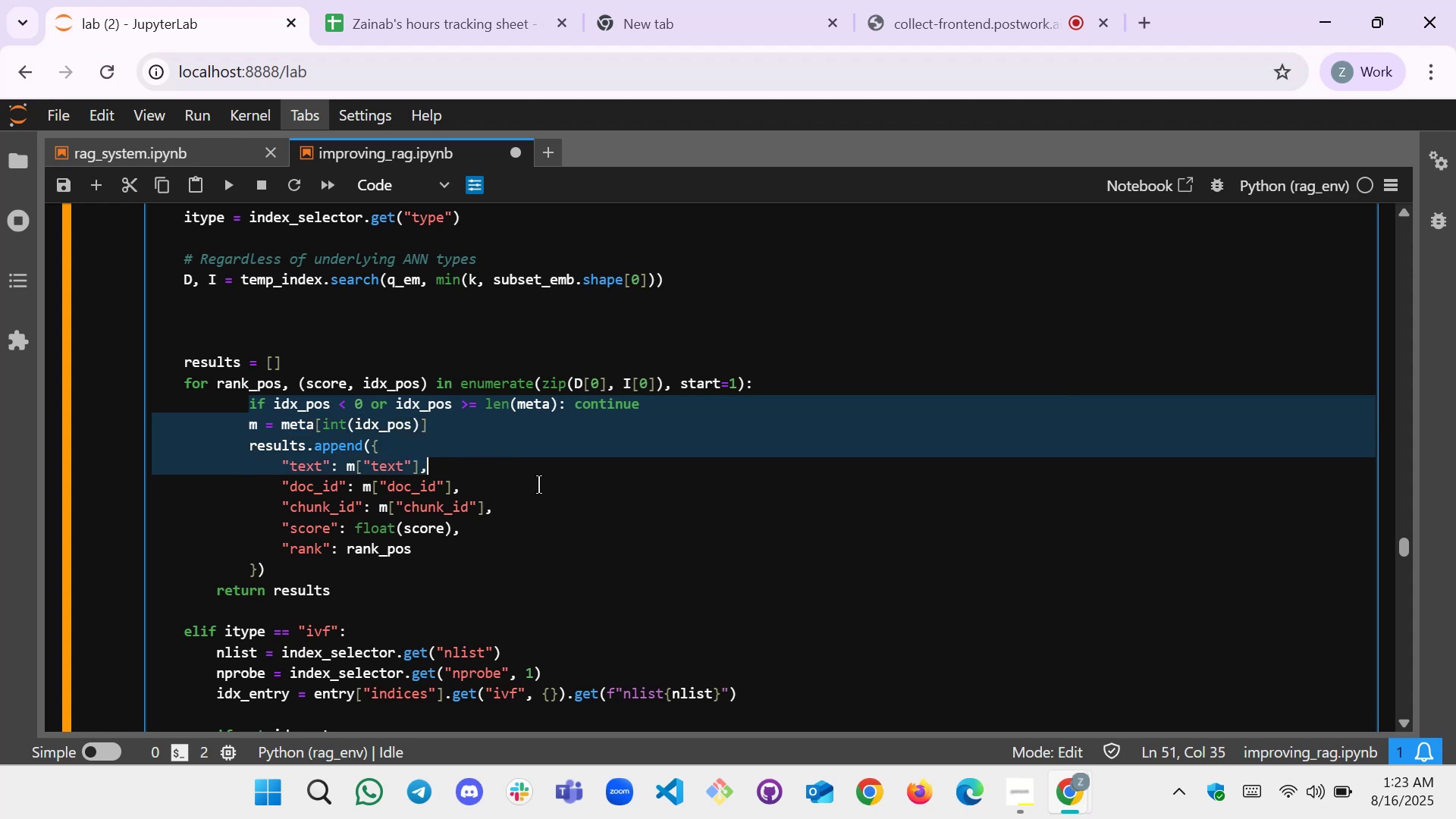 
left_click([538, 485])
 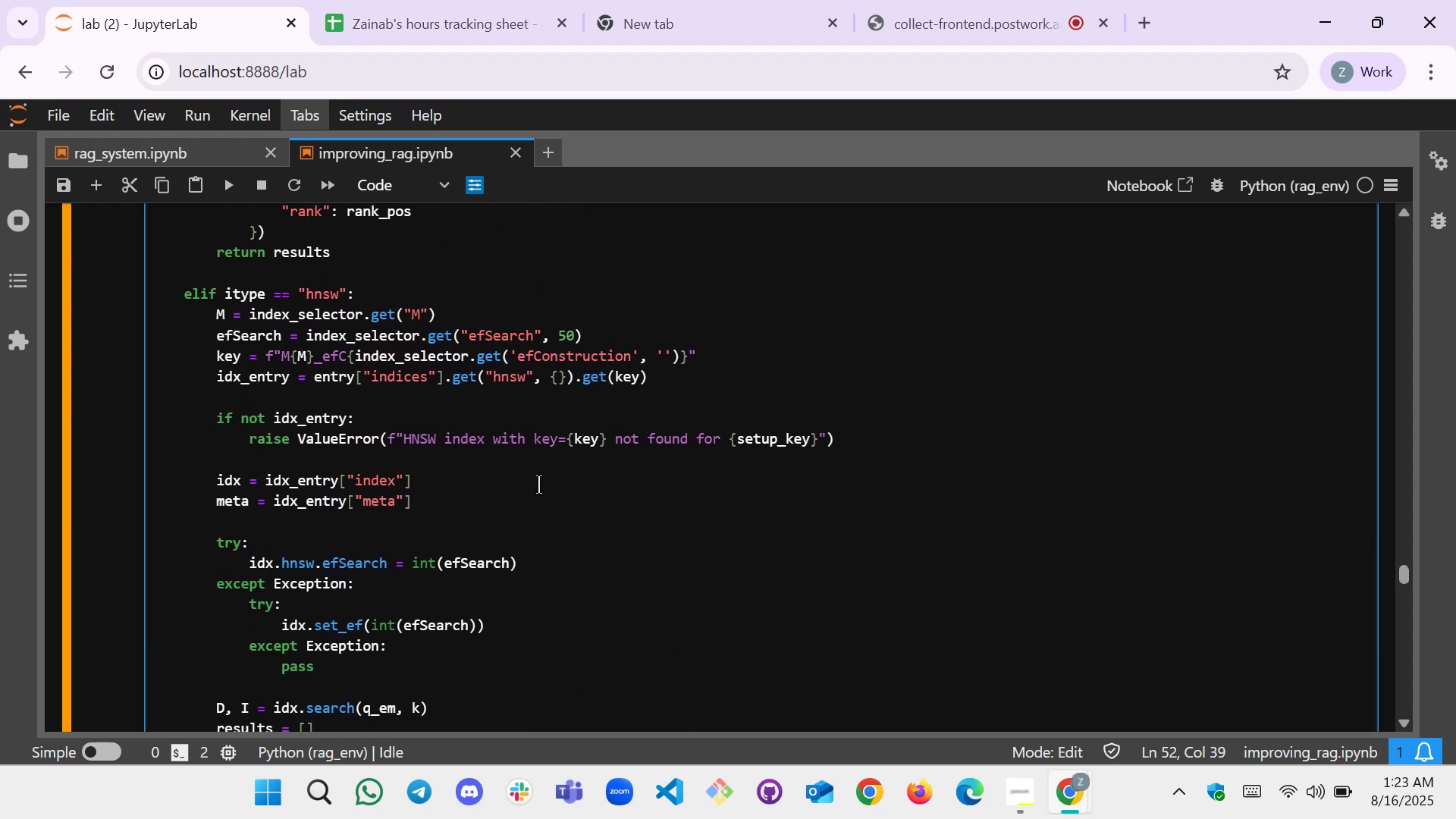 
wait(26.53)
 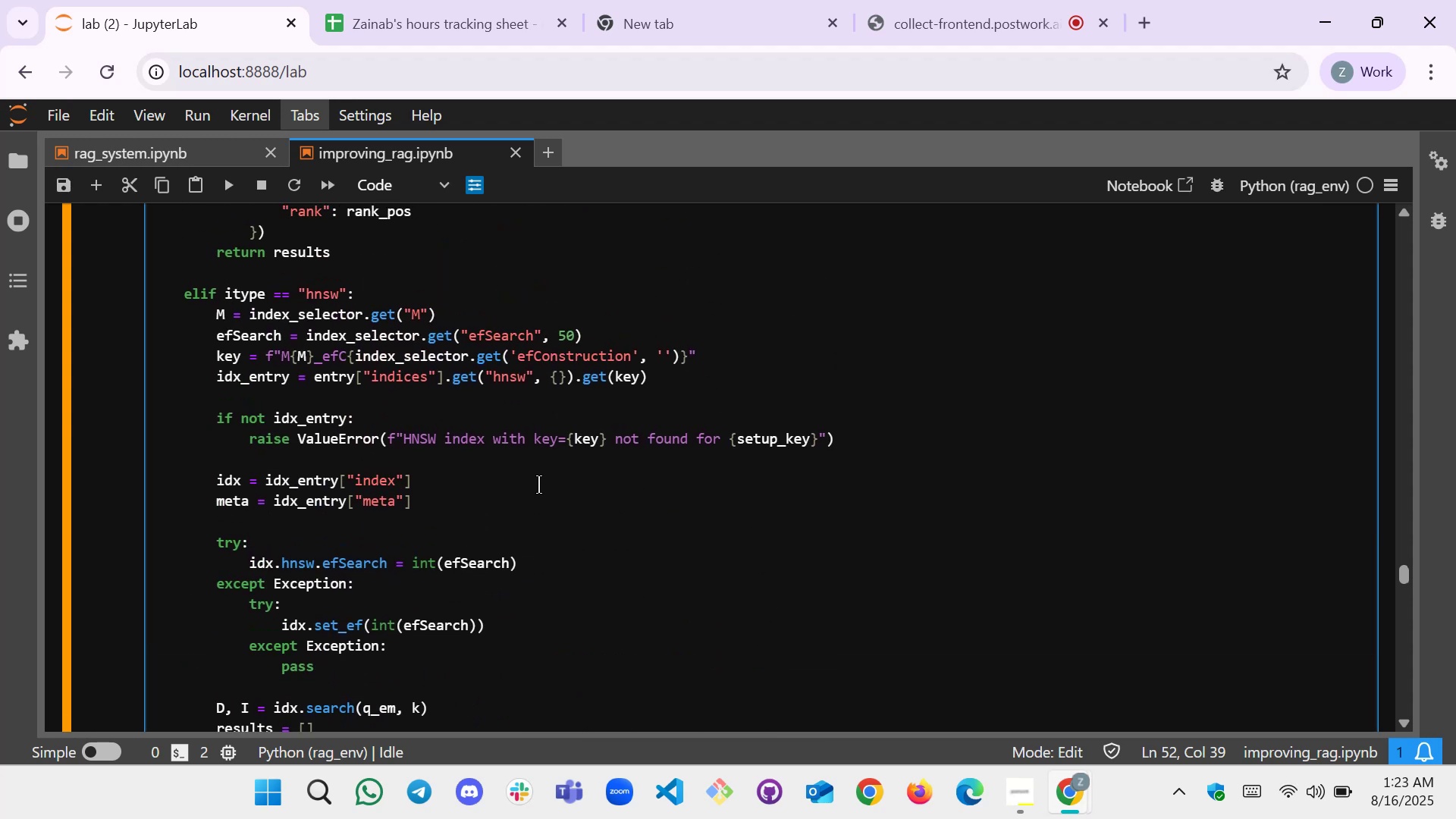 
left_click_drag(start_coordinate=[184, 427], to_coordinate=[410, 540])
 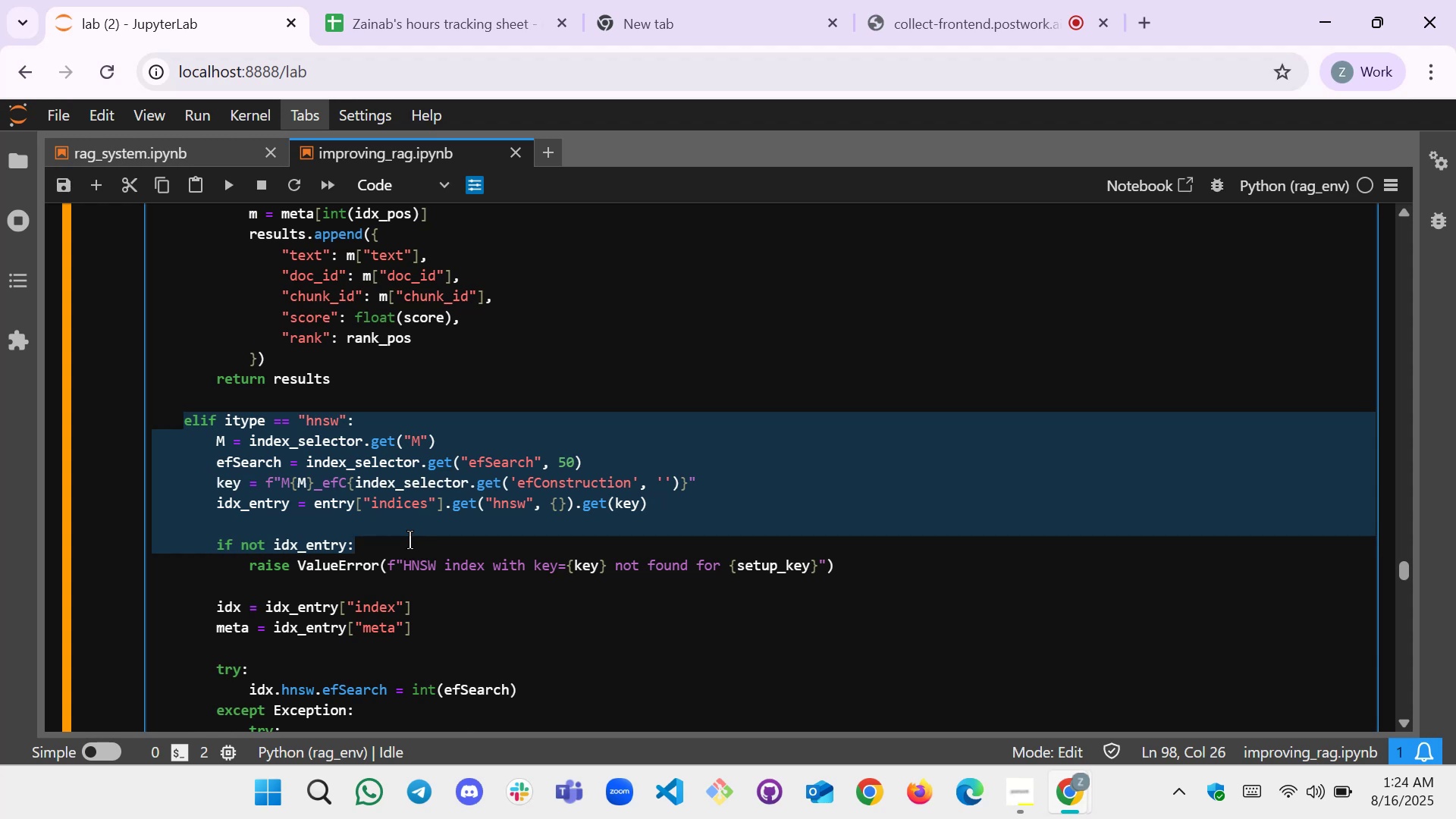 
key(Delete)
 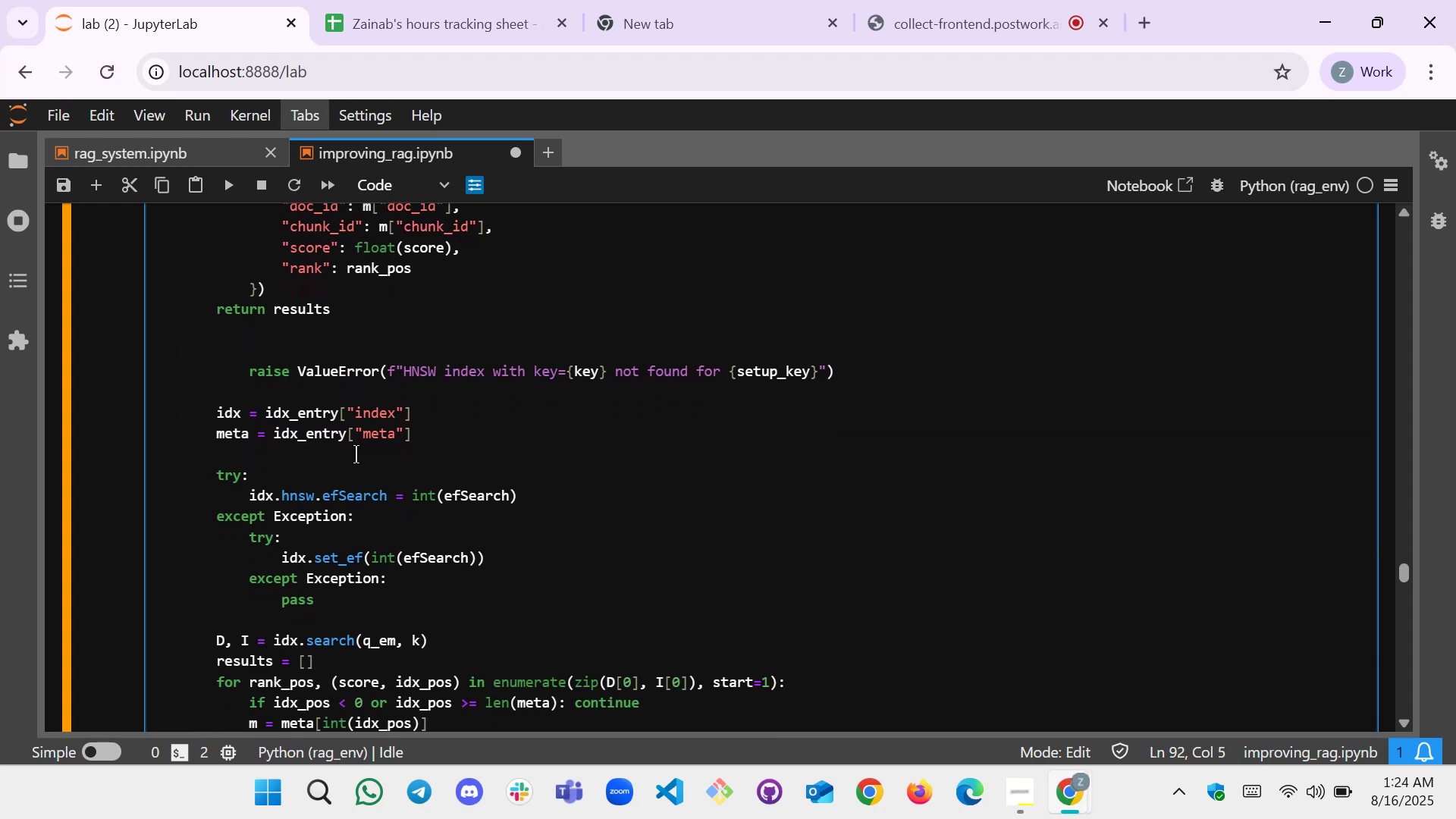 
left_click_drag(start_coordinate=[247, 363], to_coordinate=[420, 802])
 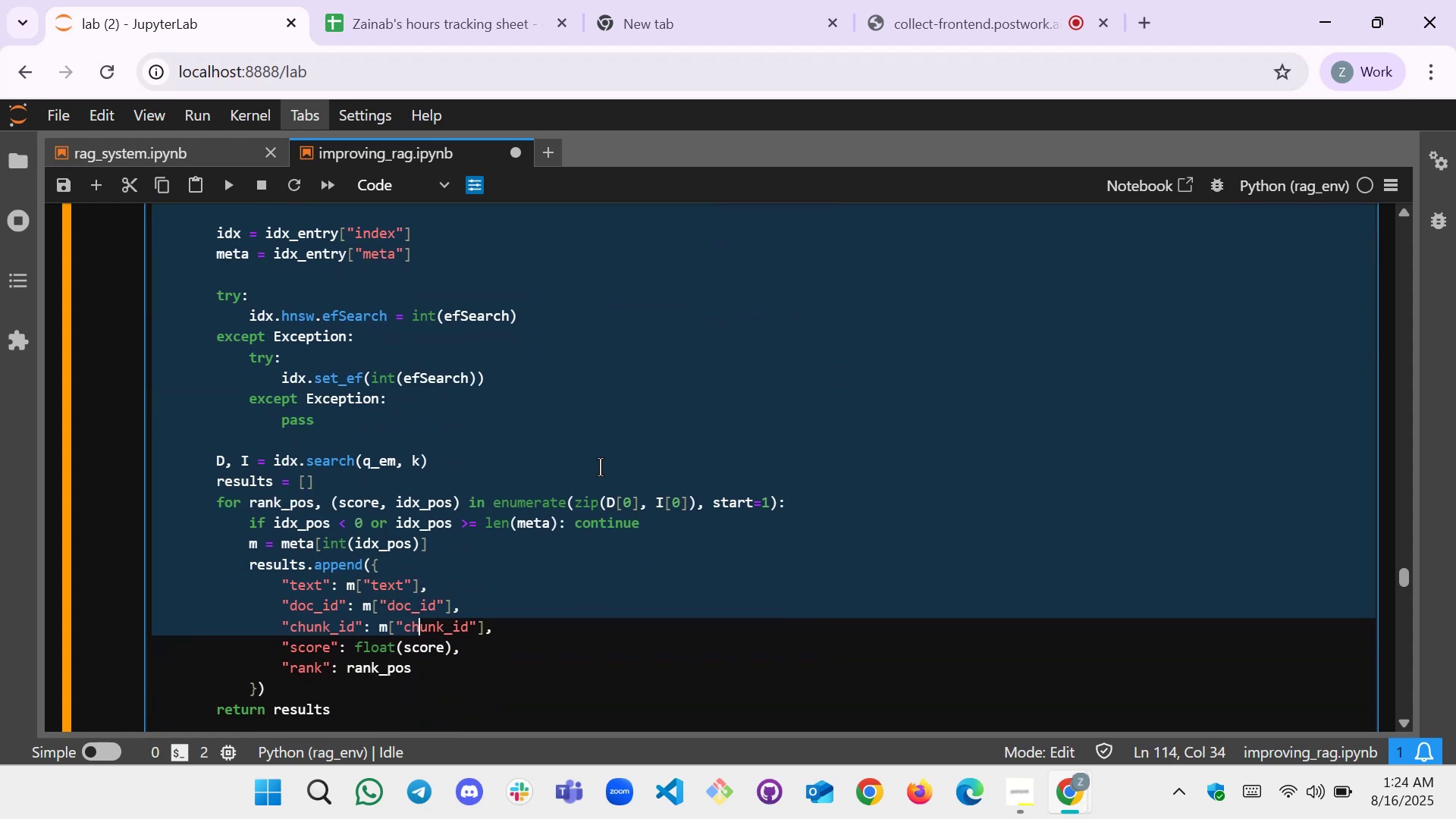 
key(Delete)
 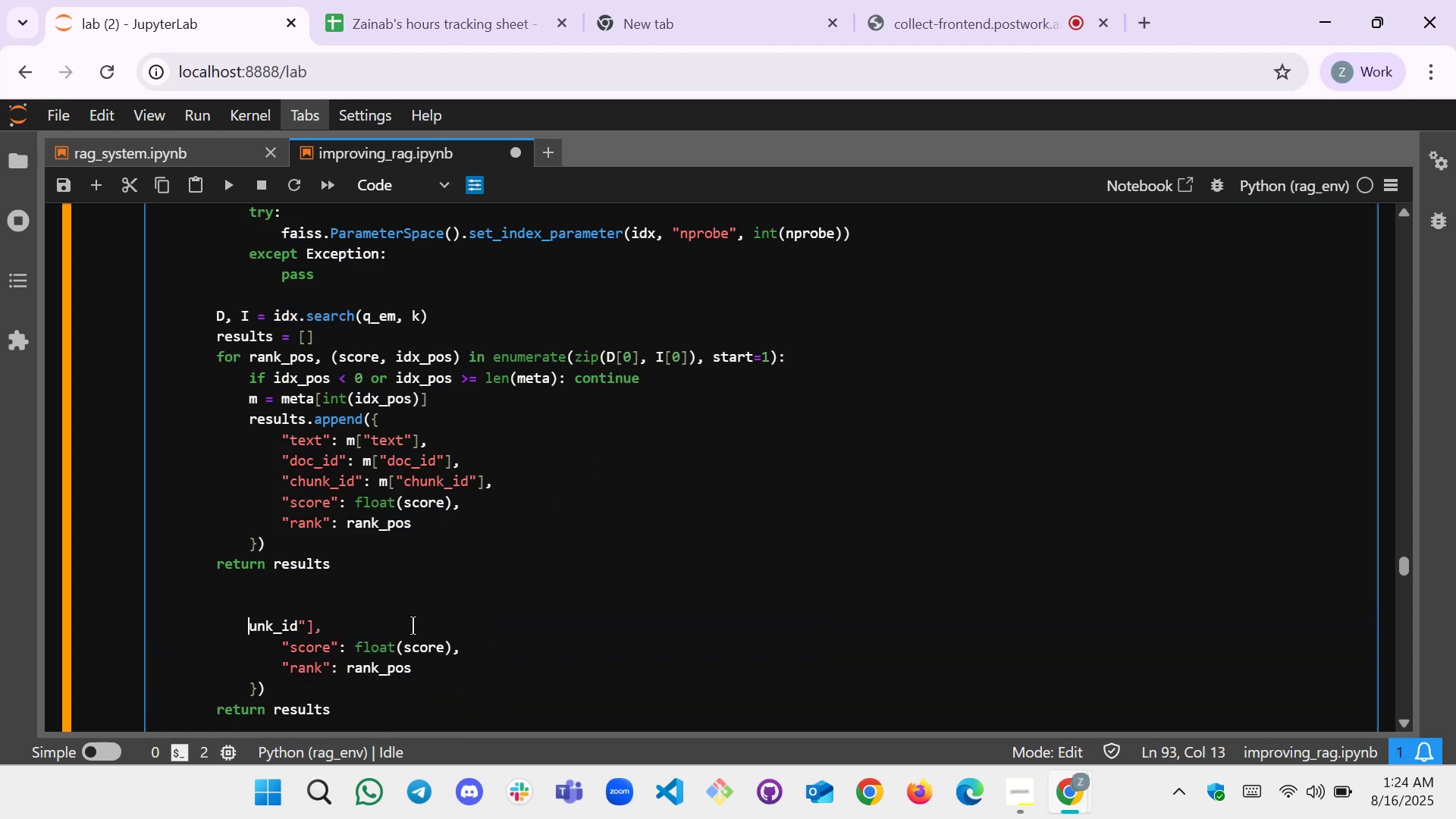 
key(Delete)
 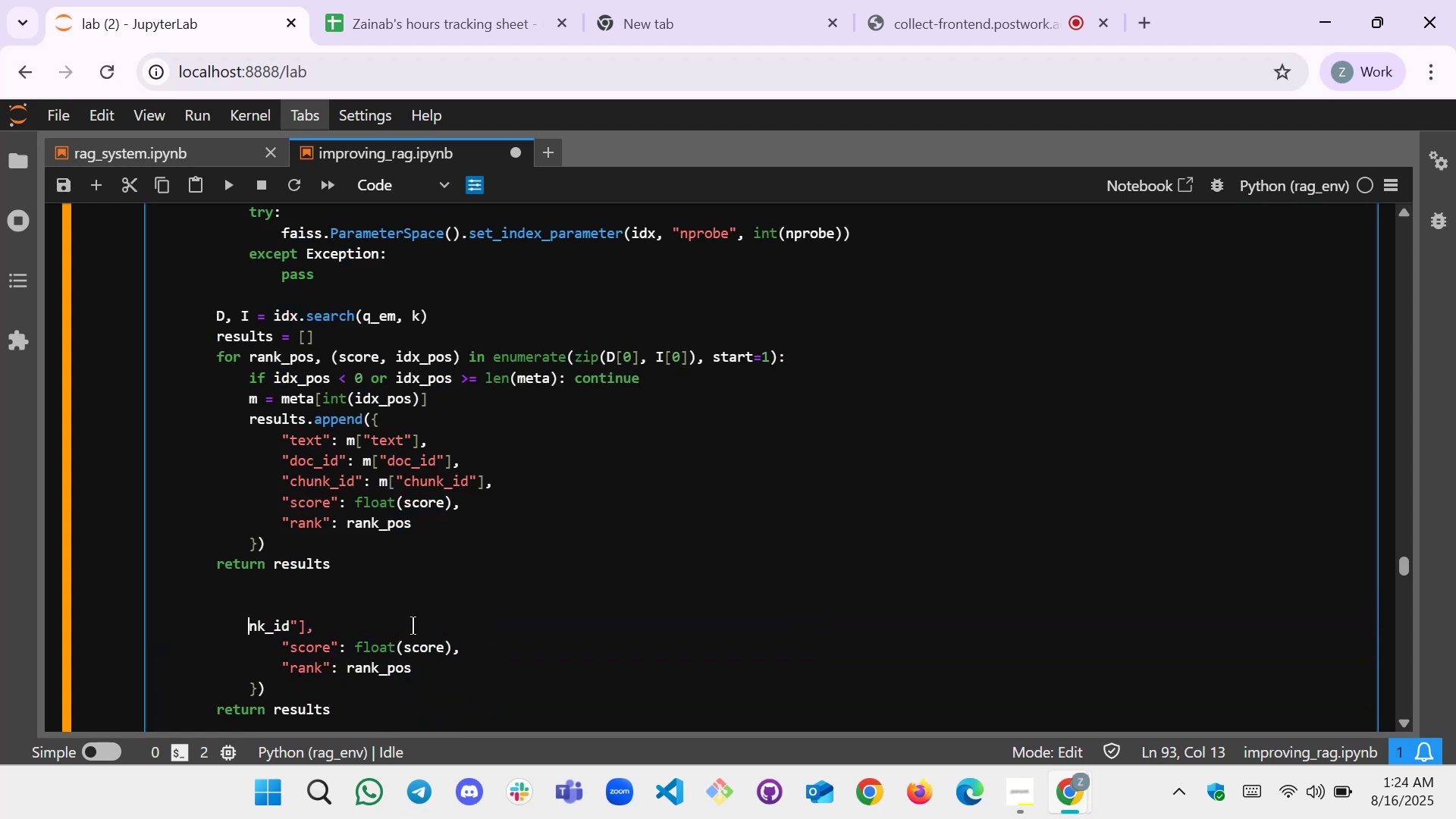 
key(Delete)
 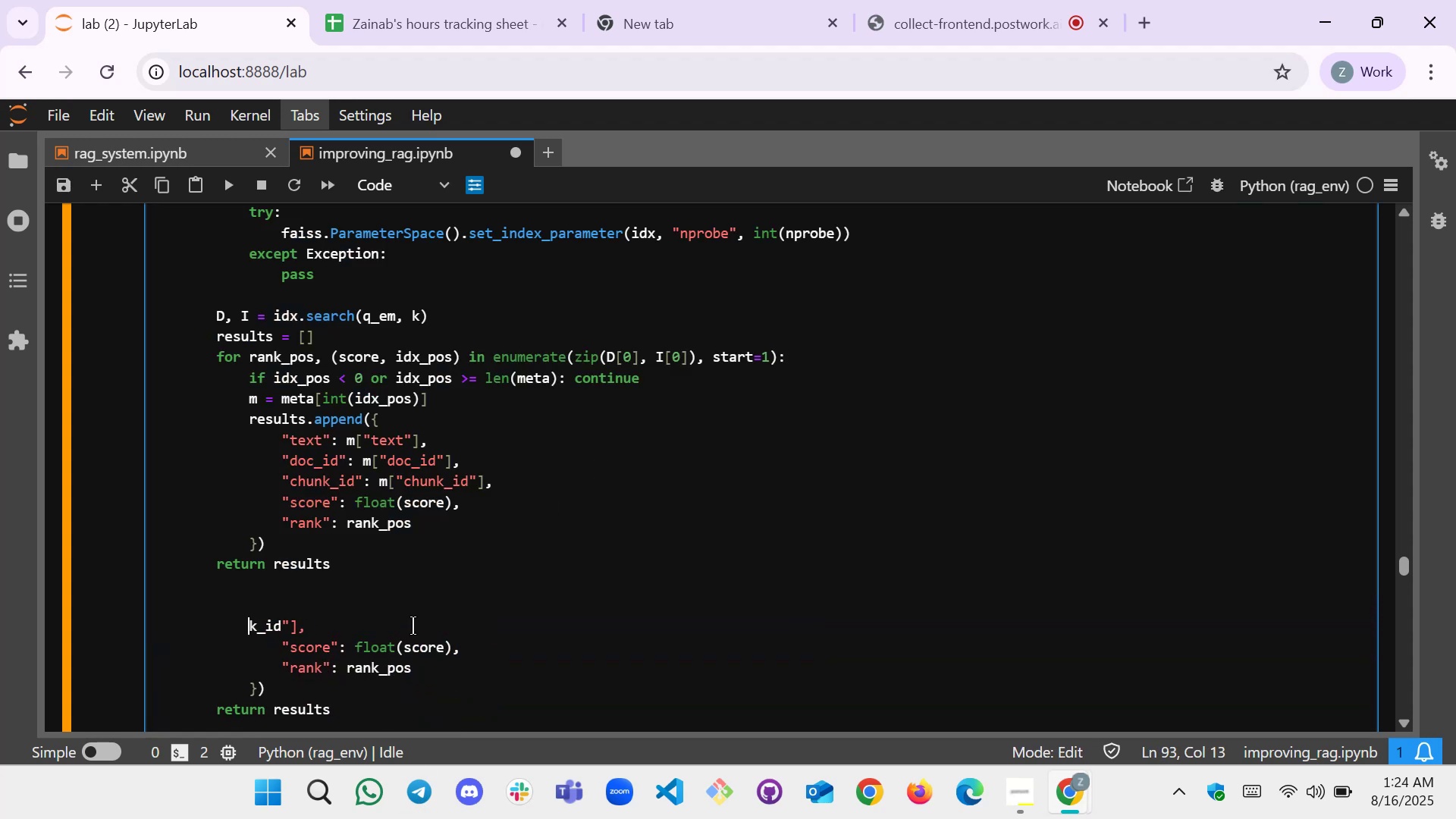 
key(Delete)
 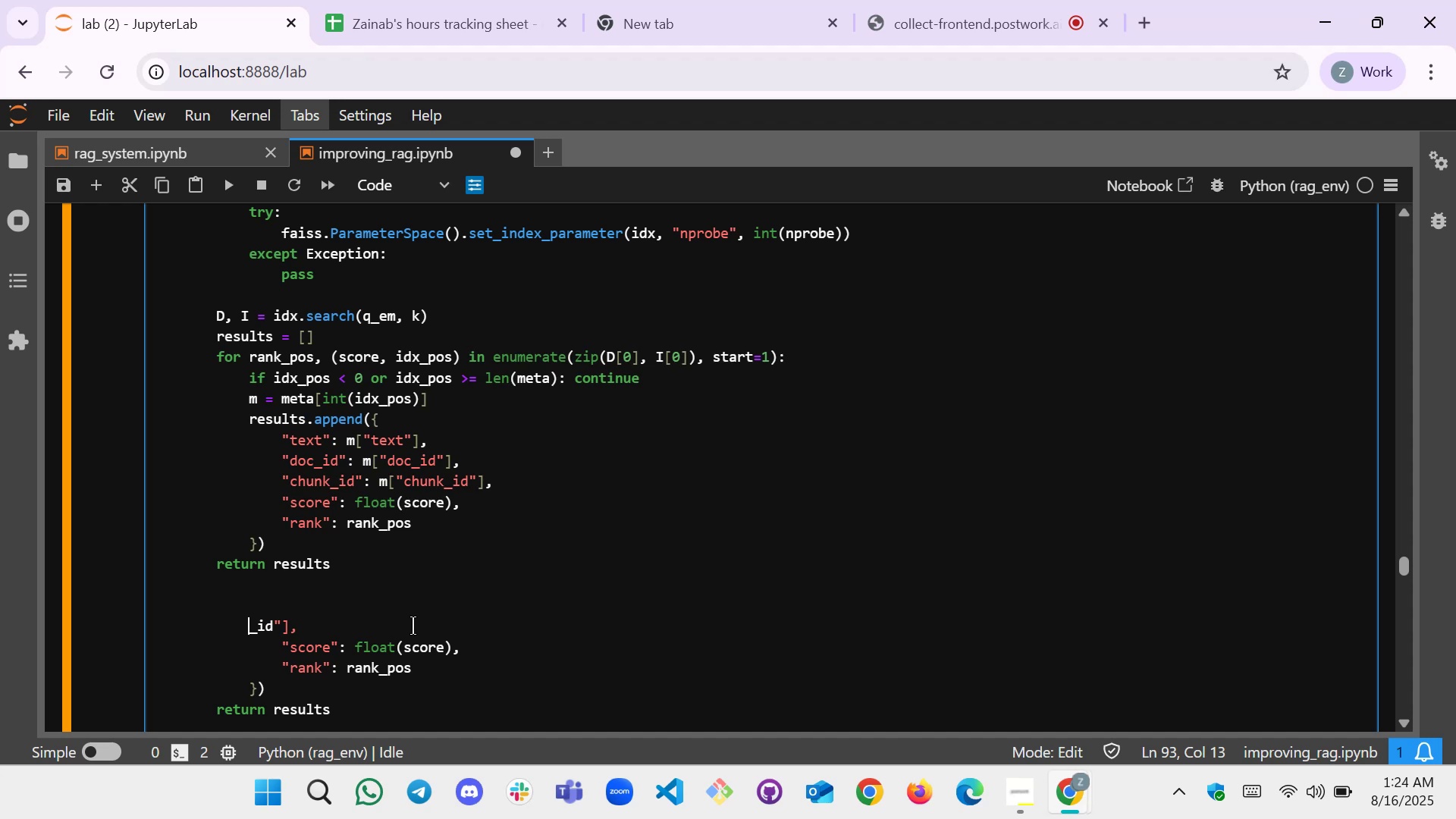 
key(Delete)
 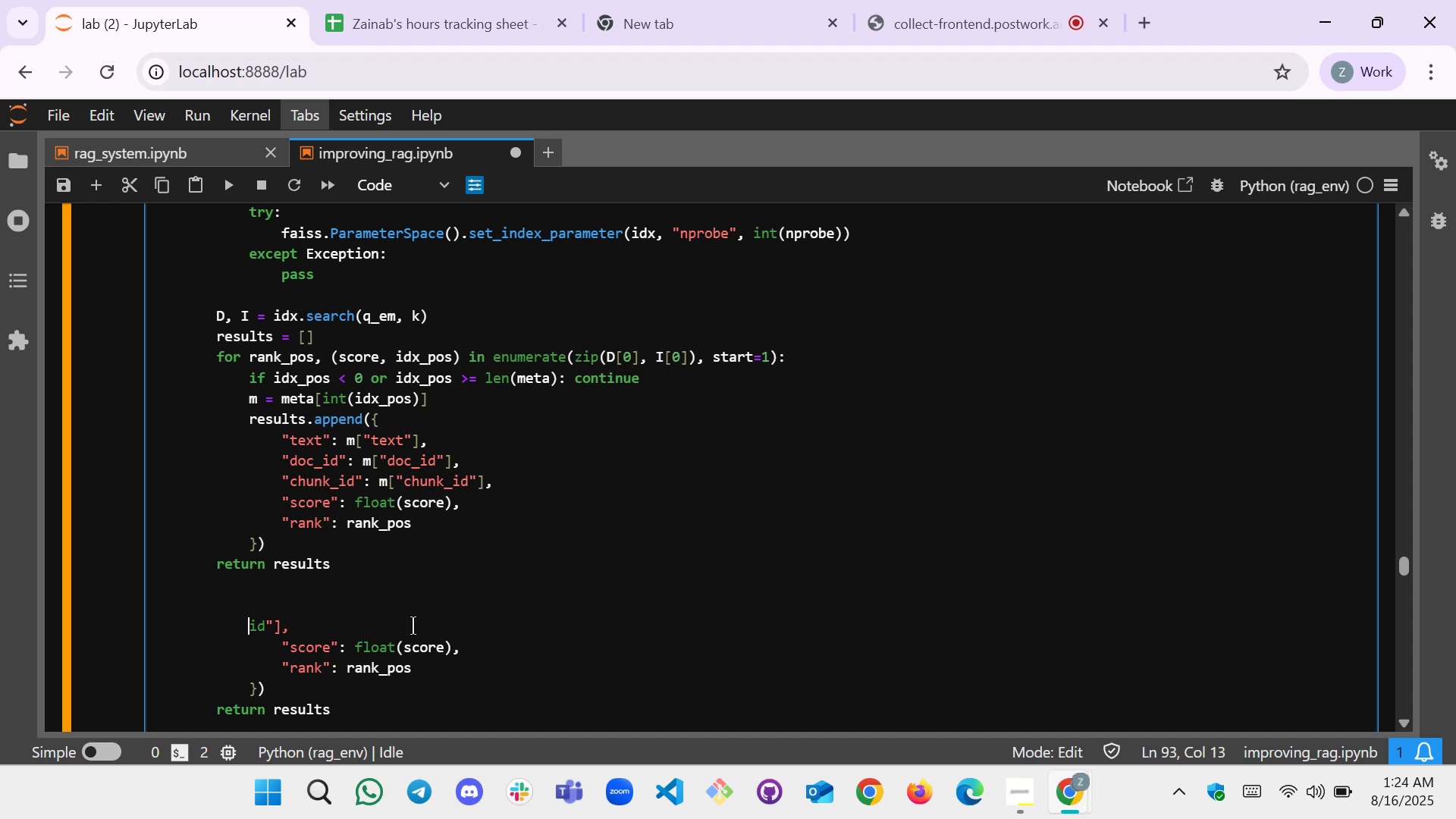 
key(Delete)
 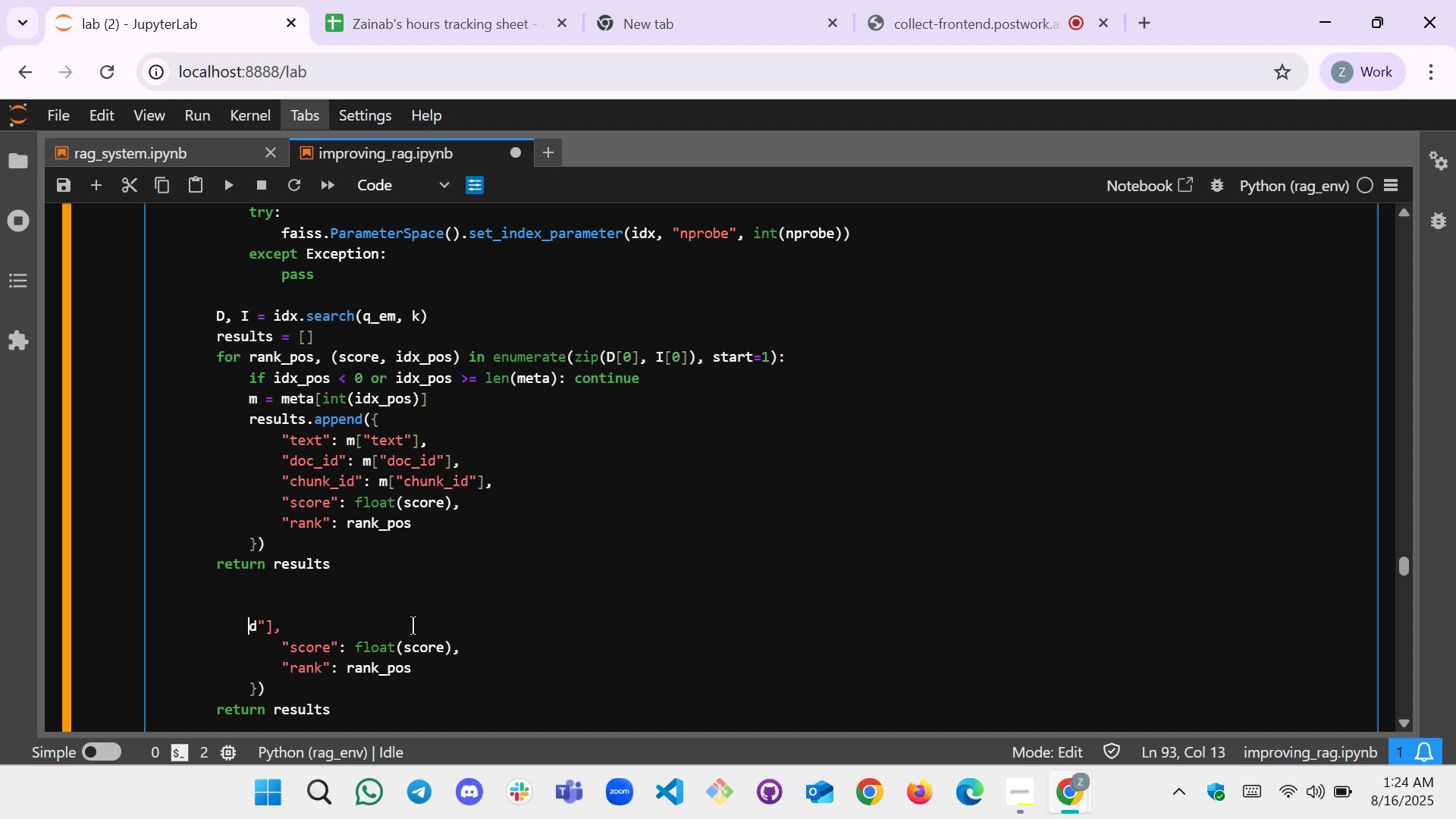 
key(Delete)
 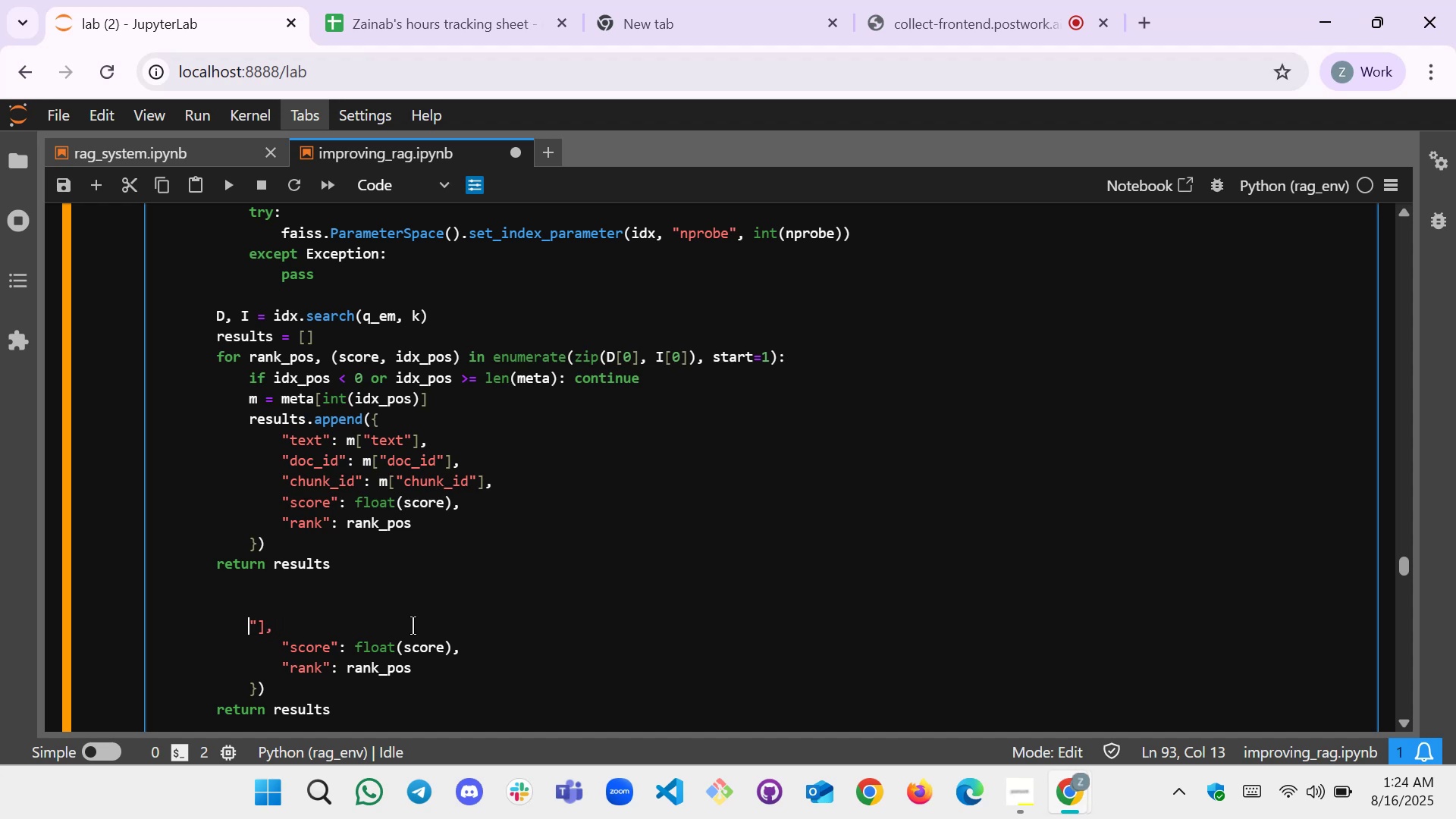 
hold_key(key=Delete, duration=0.59)
 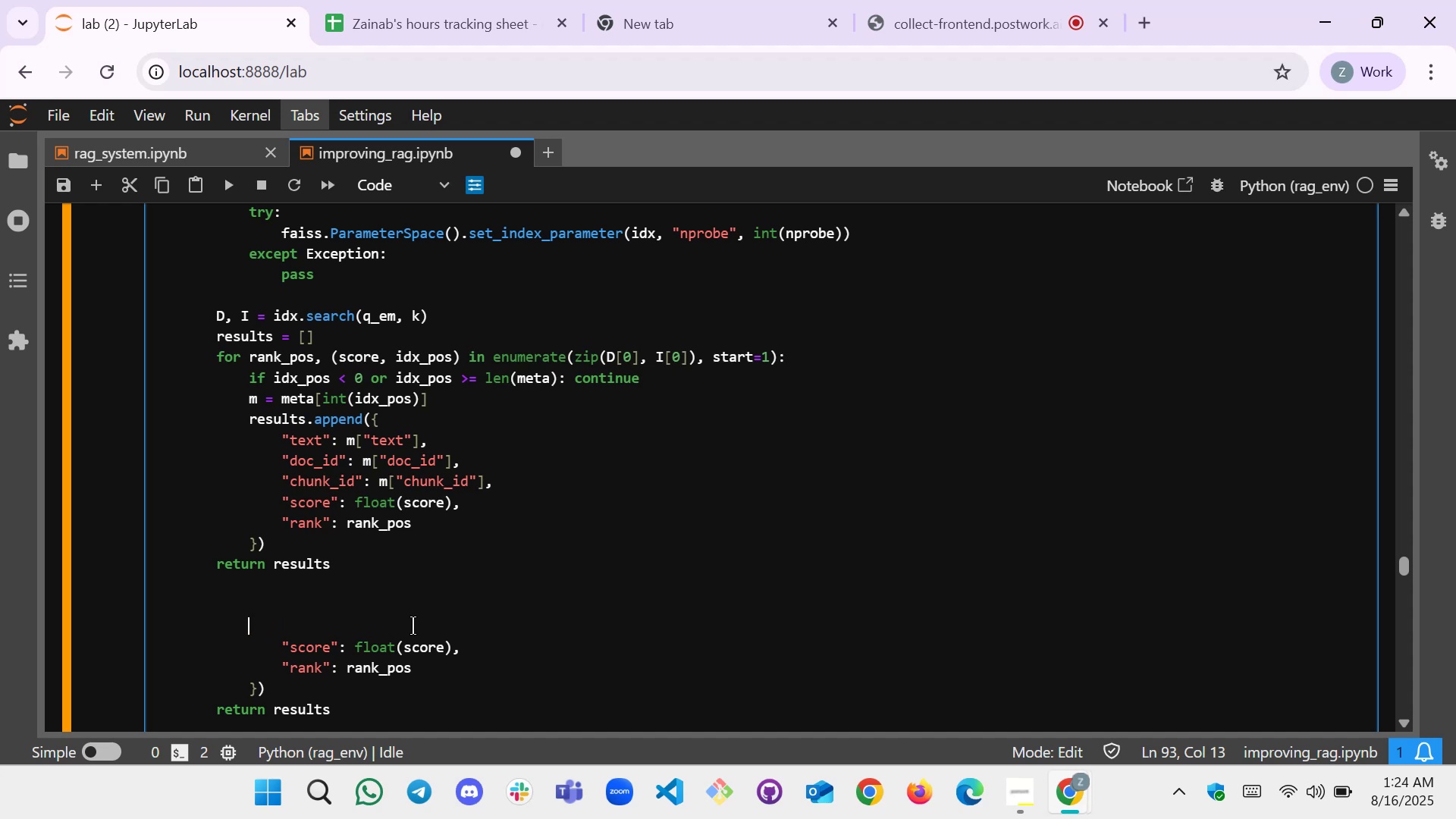 
key(Delete)
 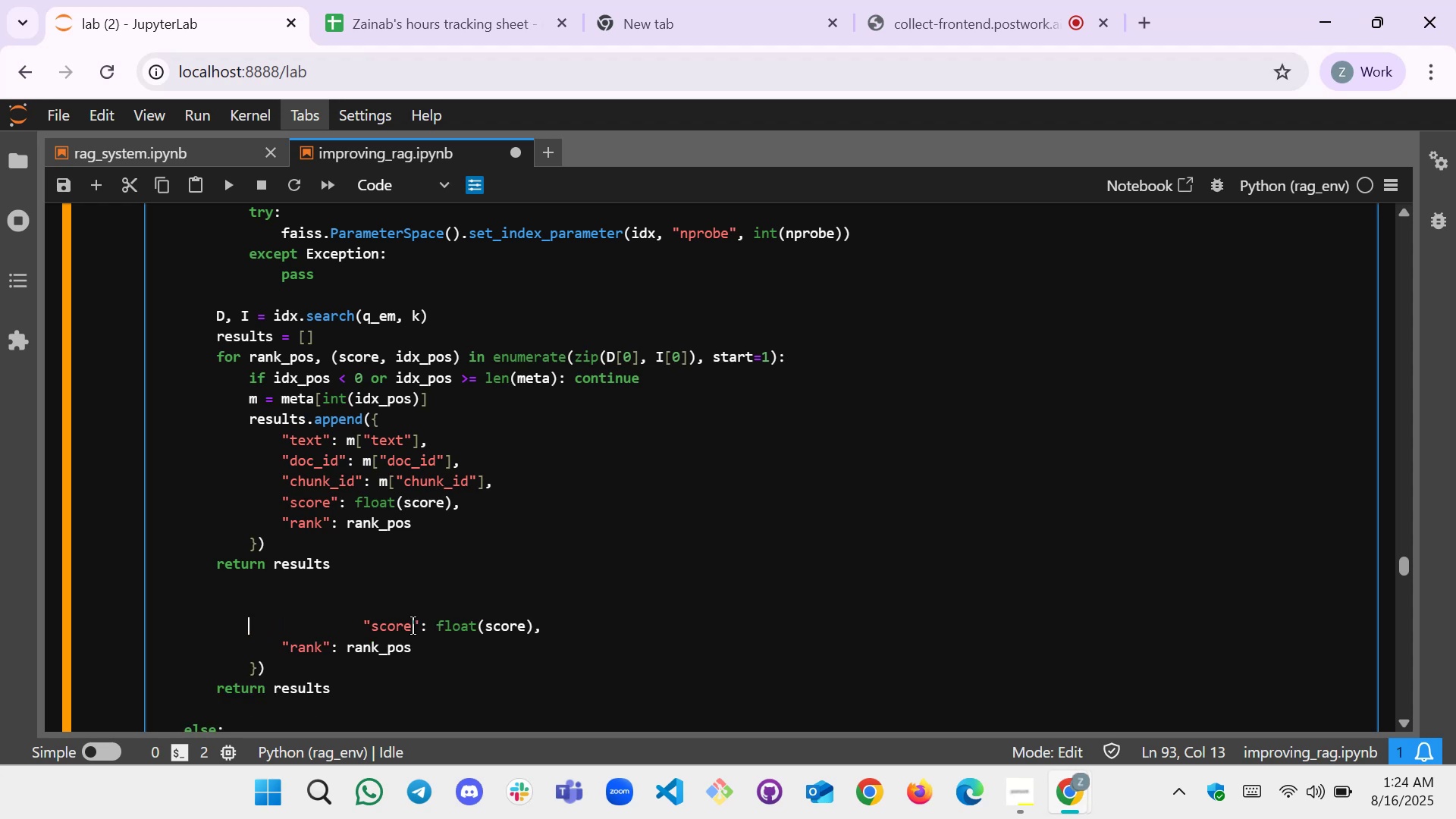 
key(Delete)
 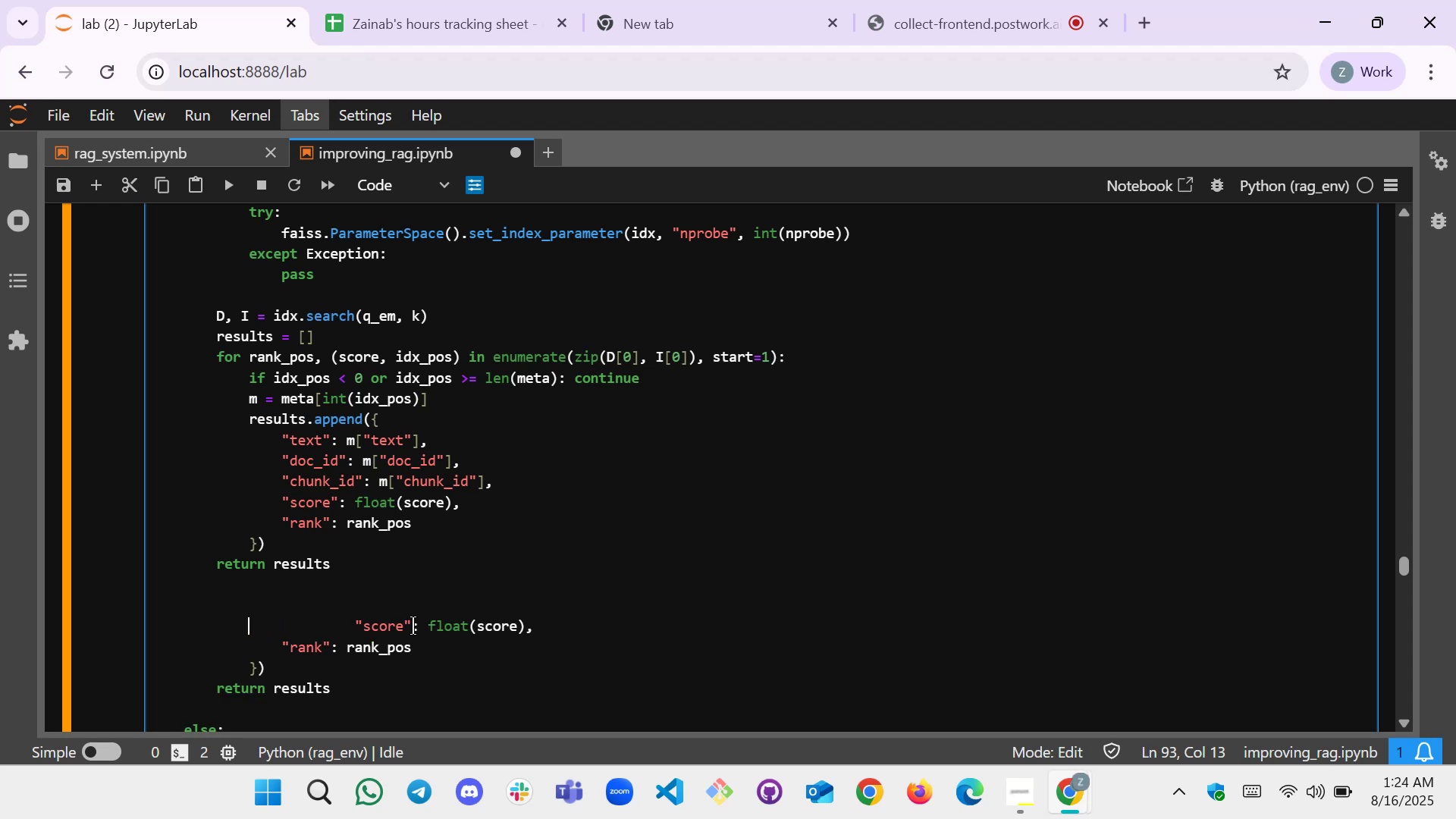 
key(Delete)
 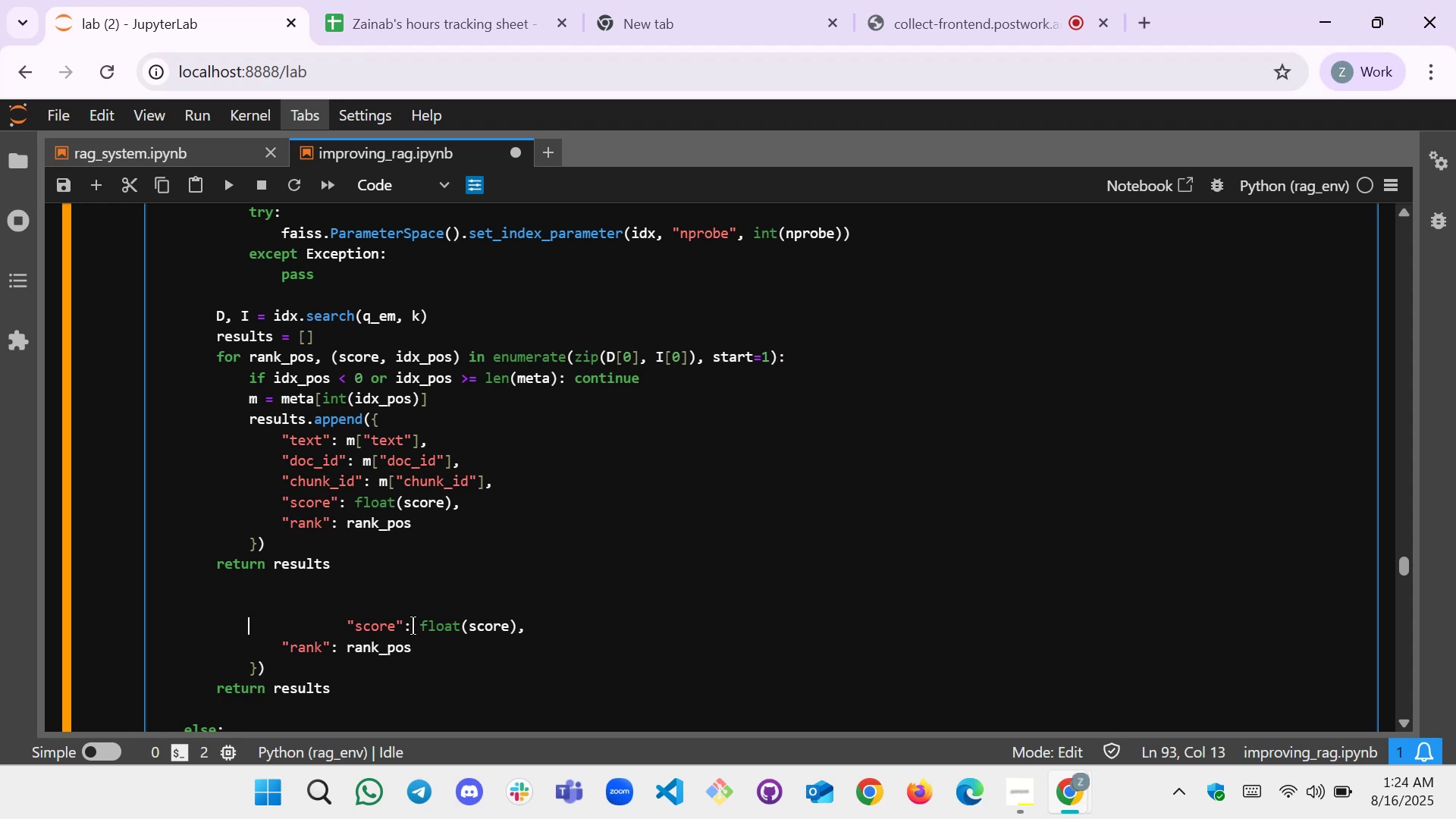 
hold_key(key=Delete, duration=1.25)
 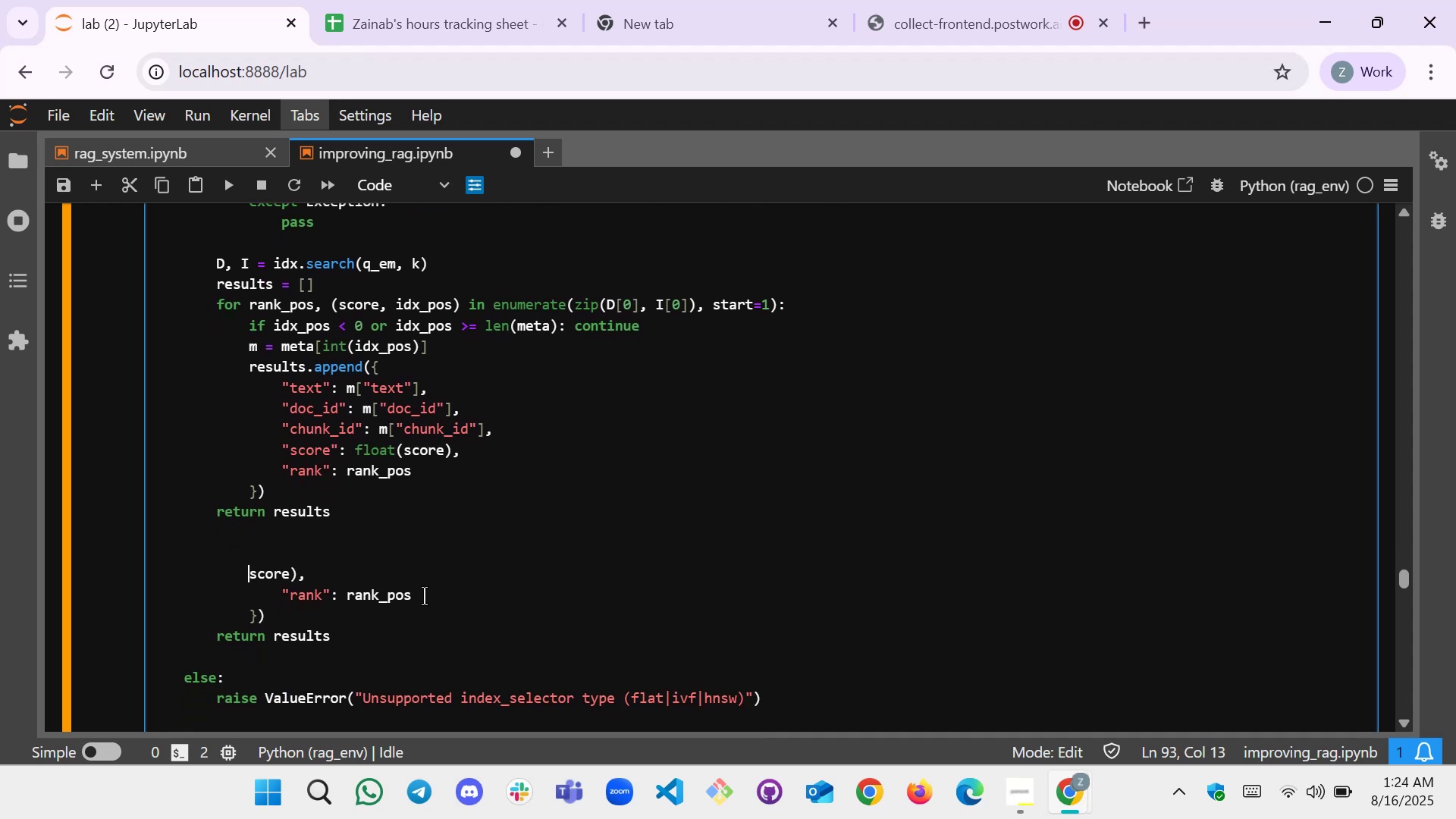 
key(Delete)
 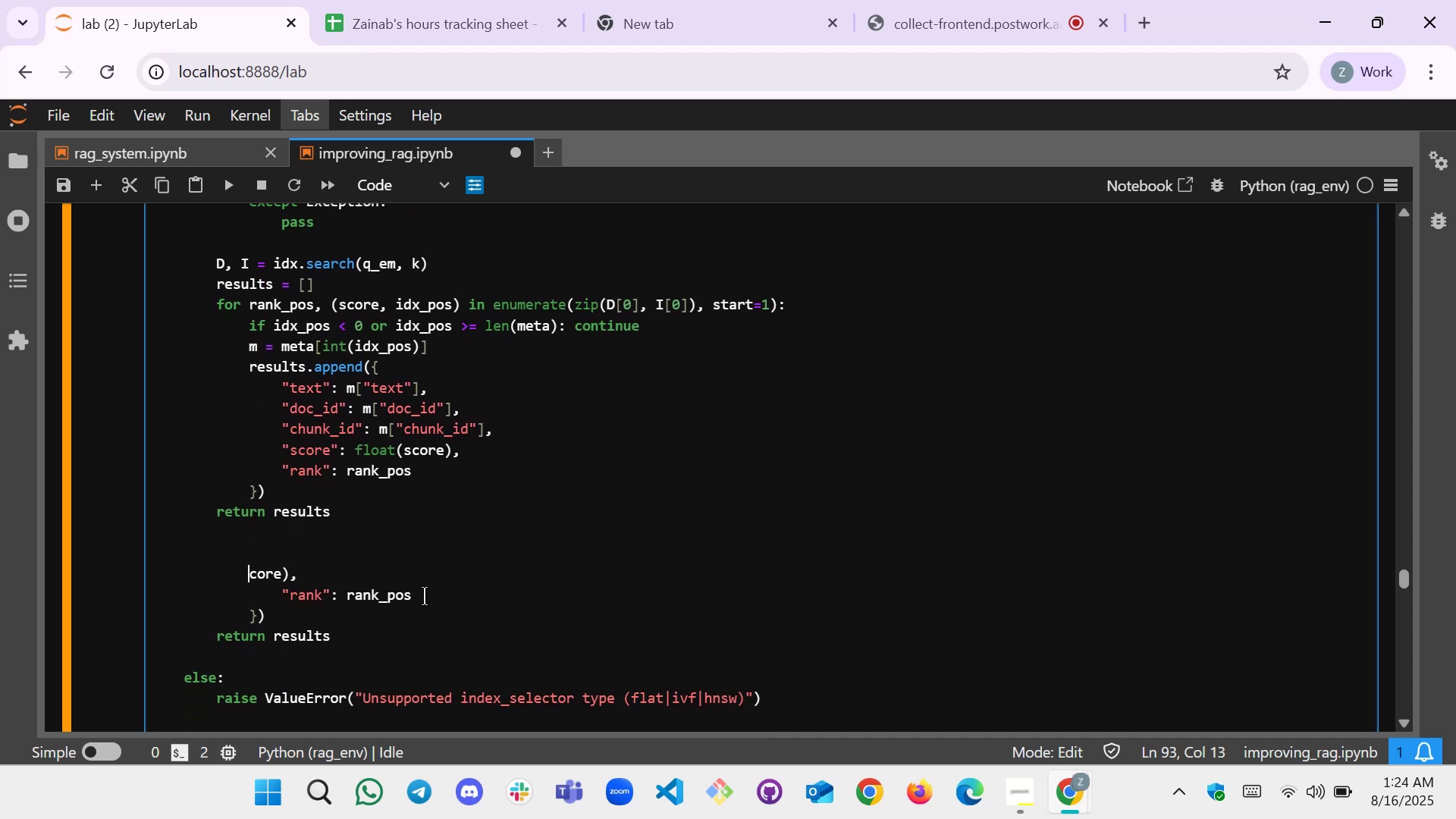 
key(Delete)
 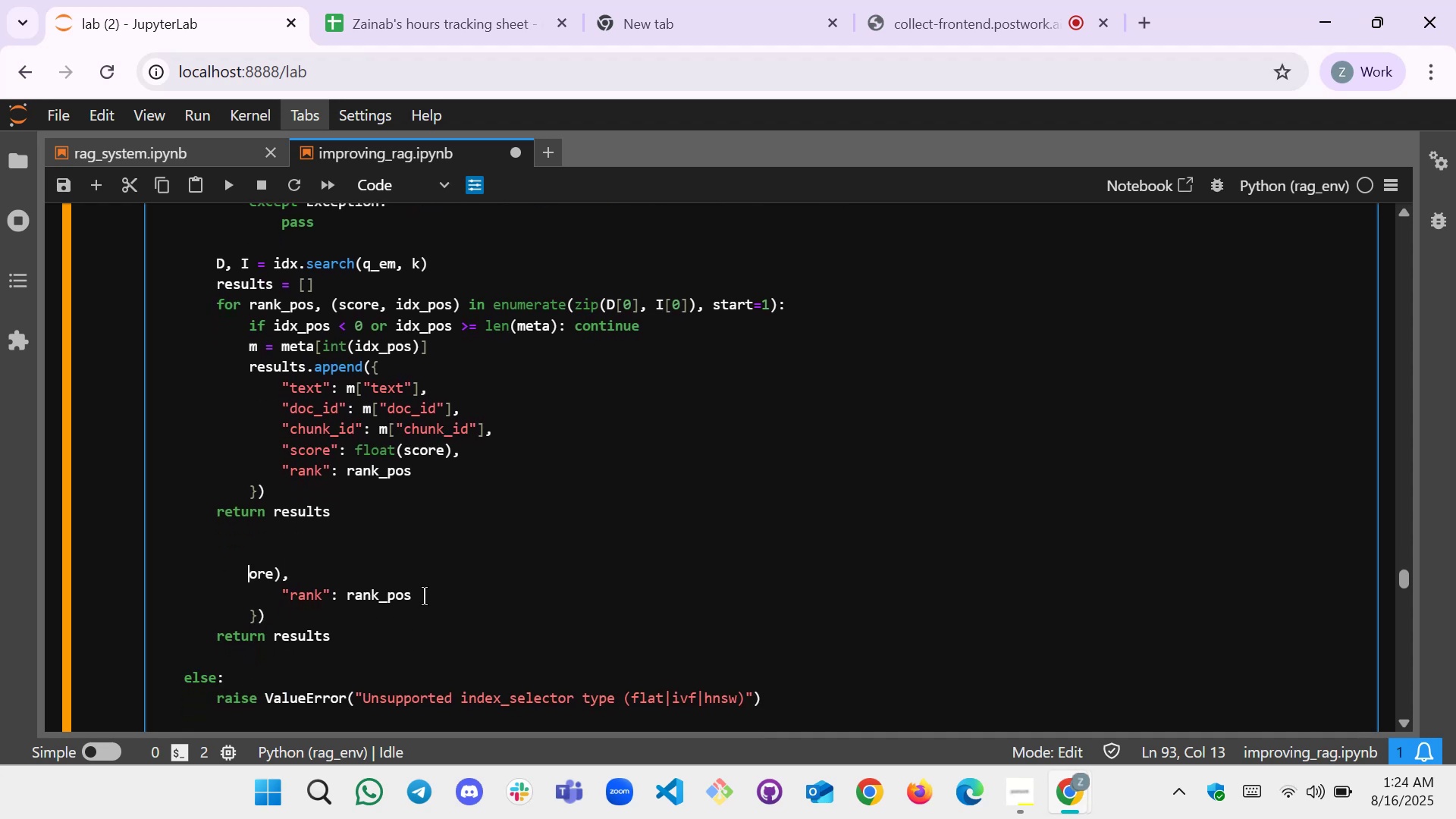 
key(Delete)
 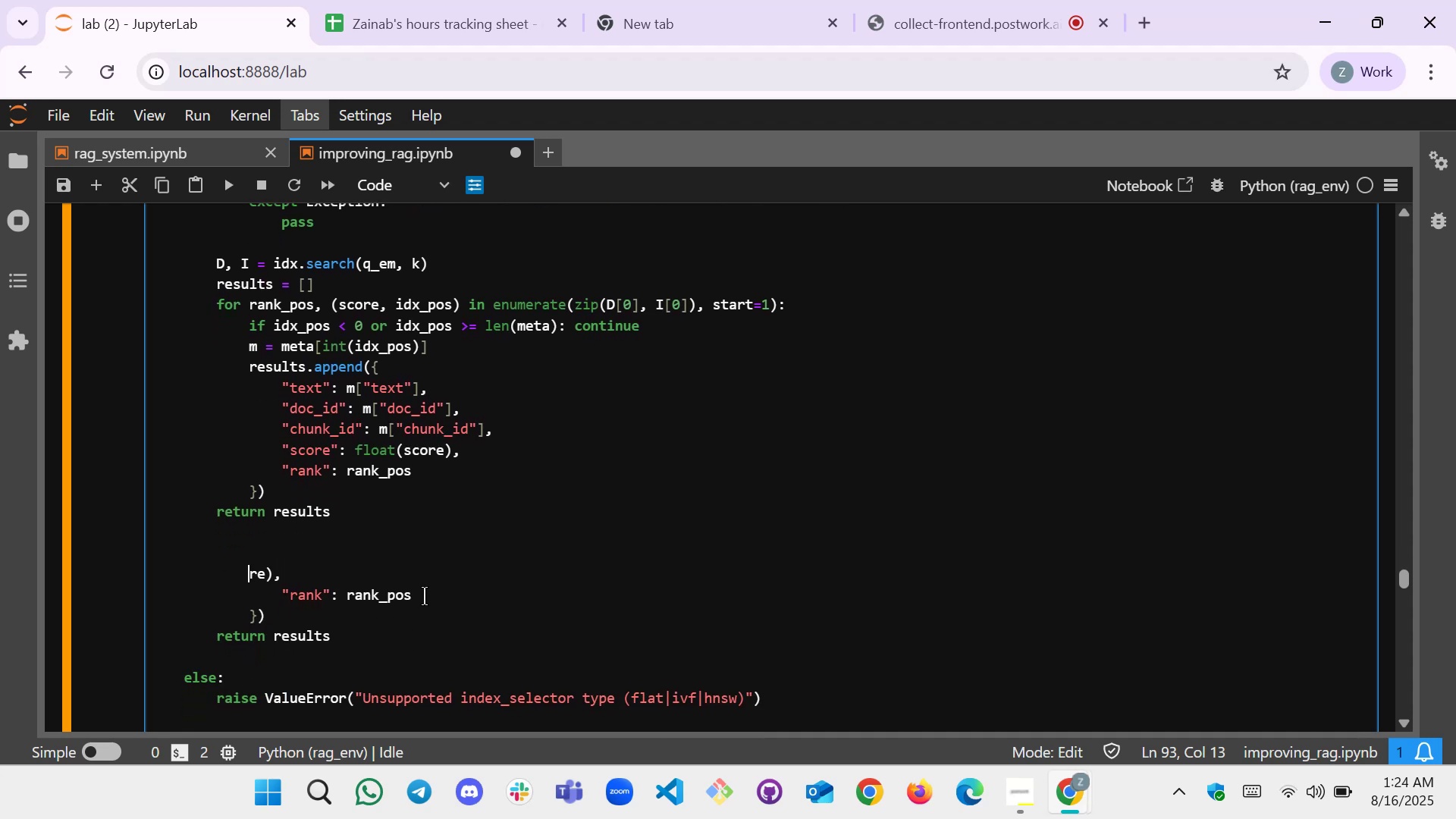 
key(Delete)
 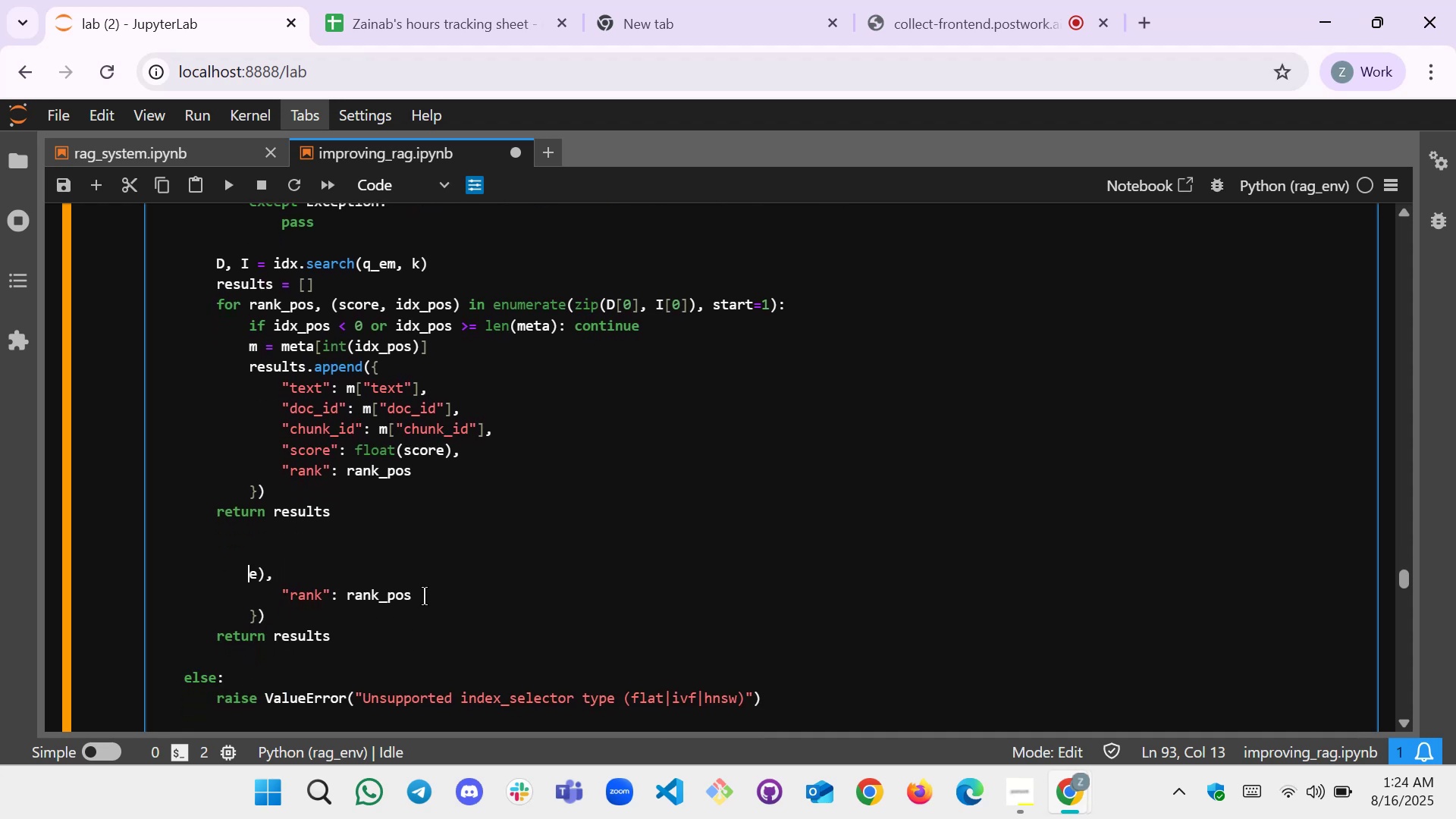 
key(Delete)
 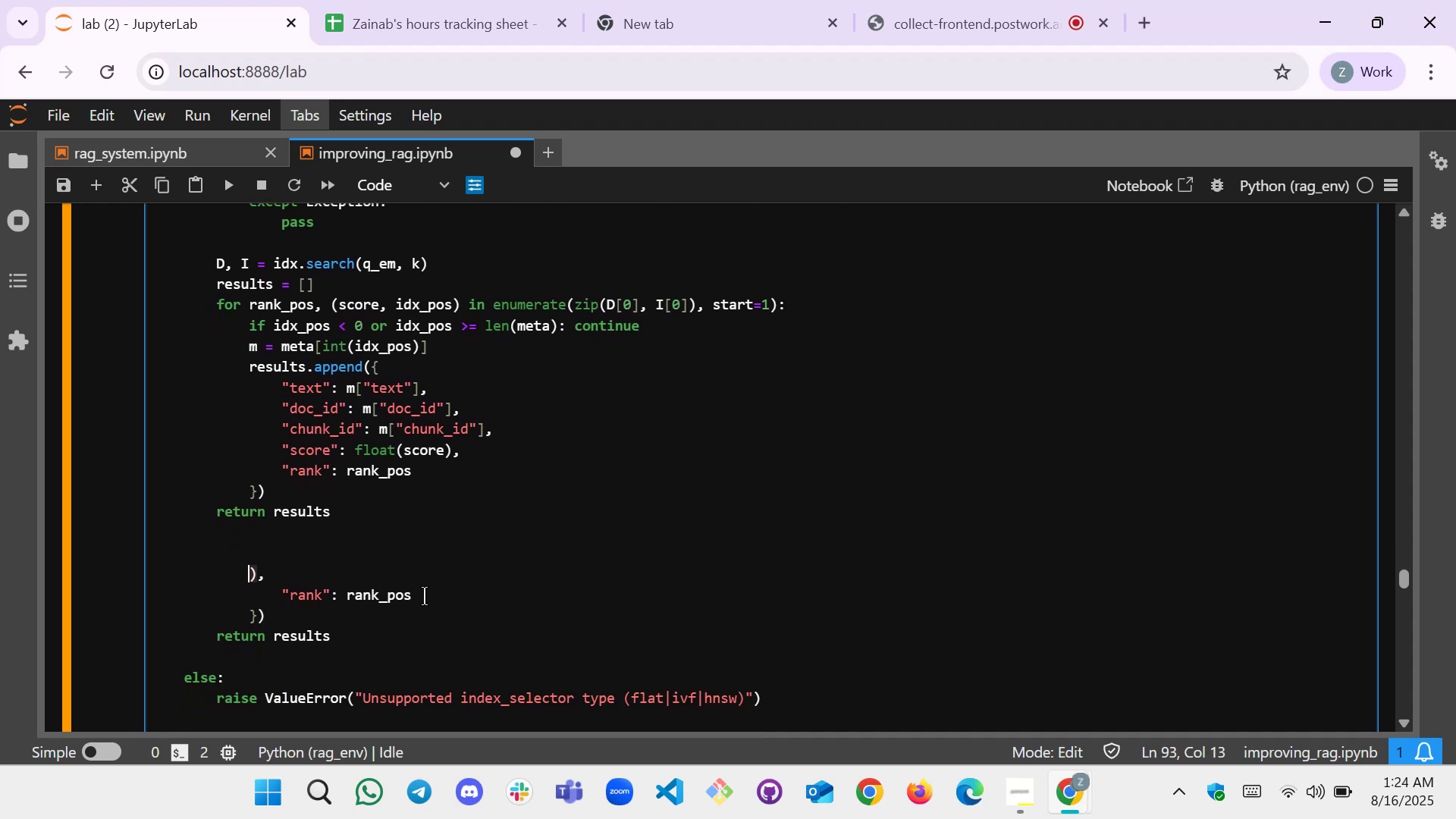 
key(Delete)
 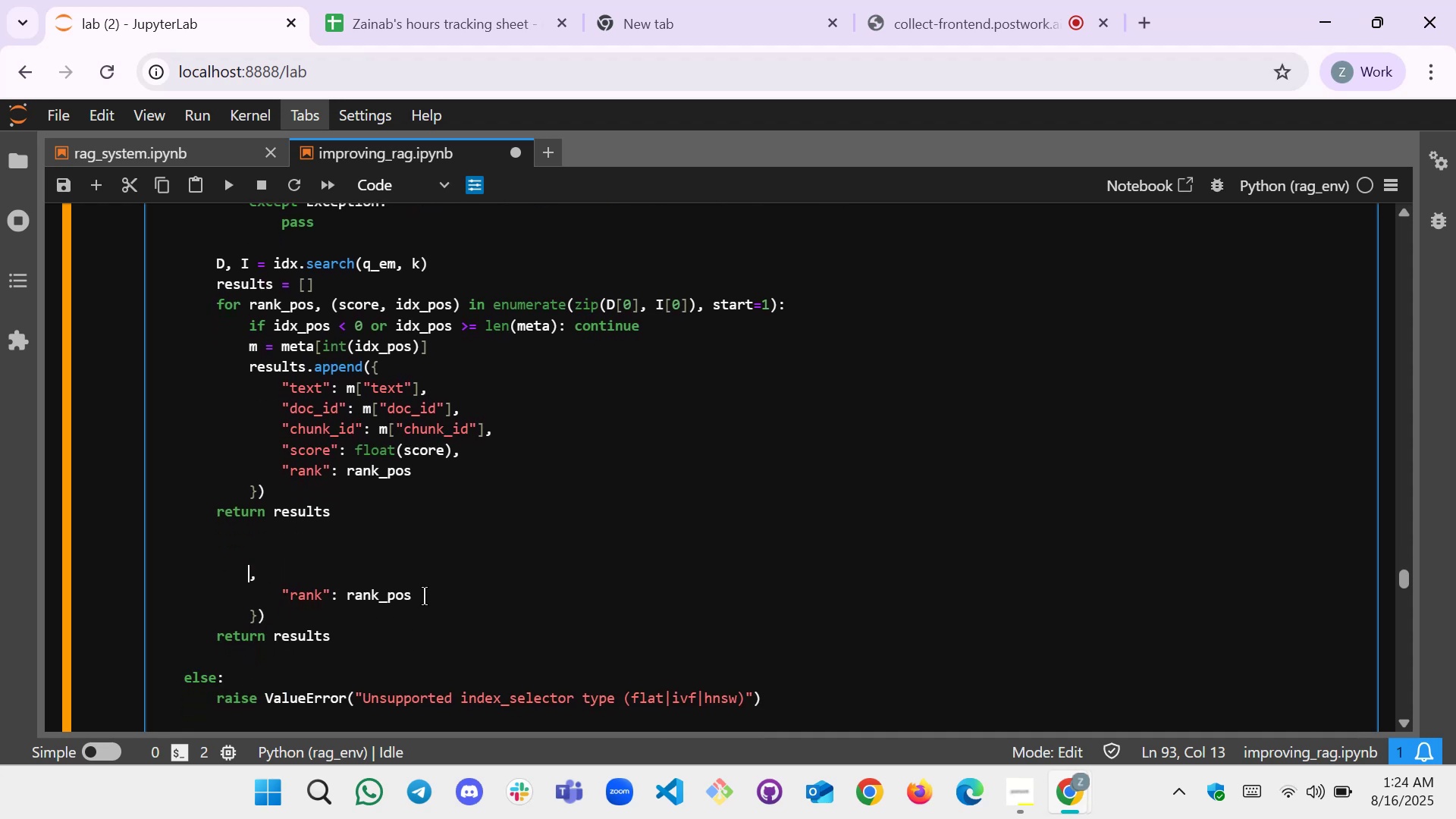 
key(Delete)
 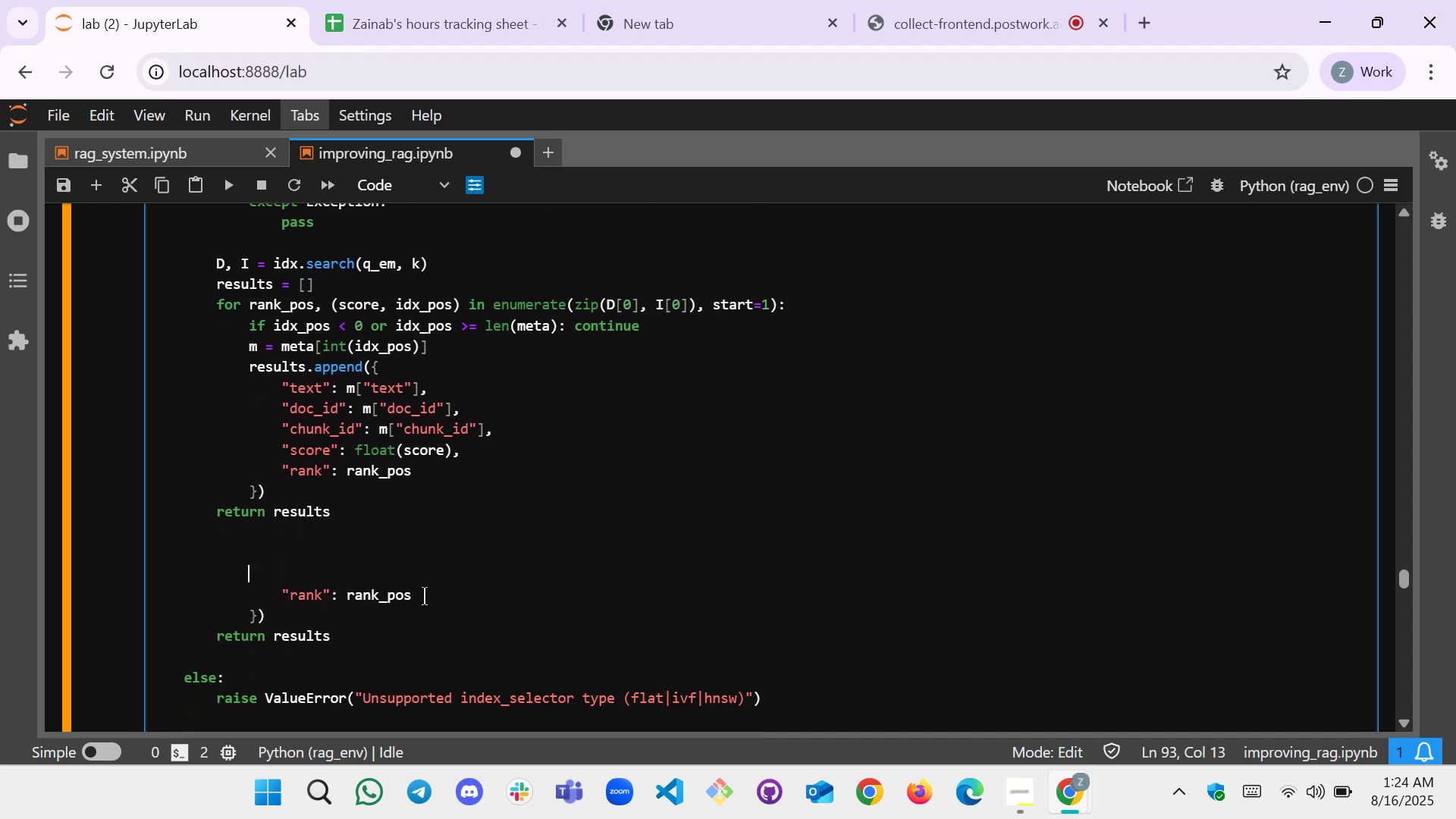 
key(Delete)
 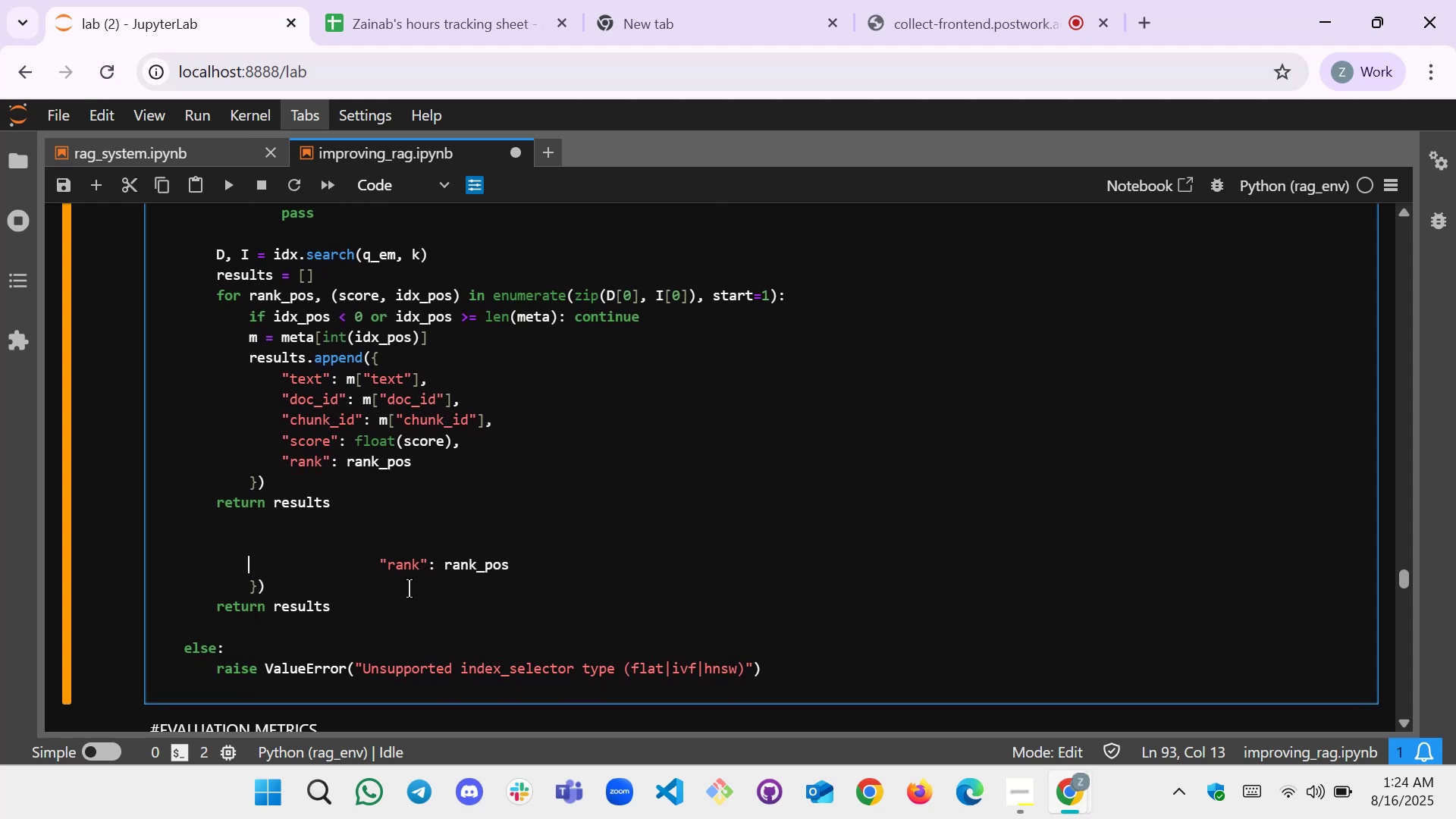 
left_click([373, 571])
 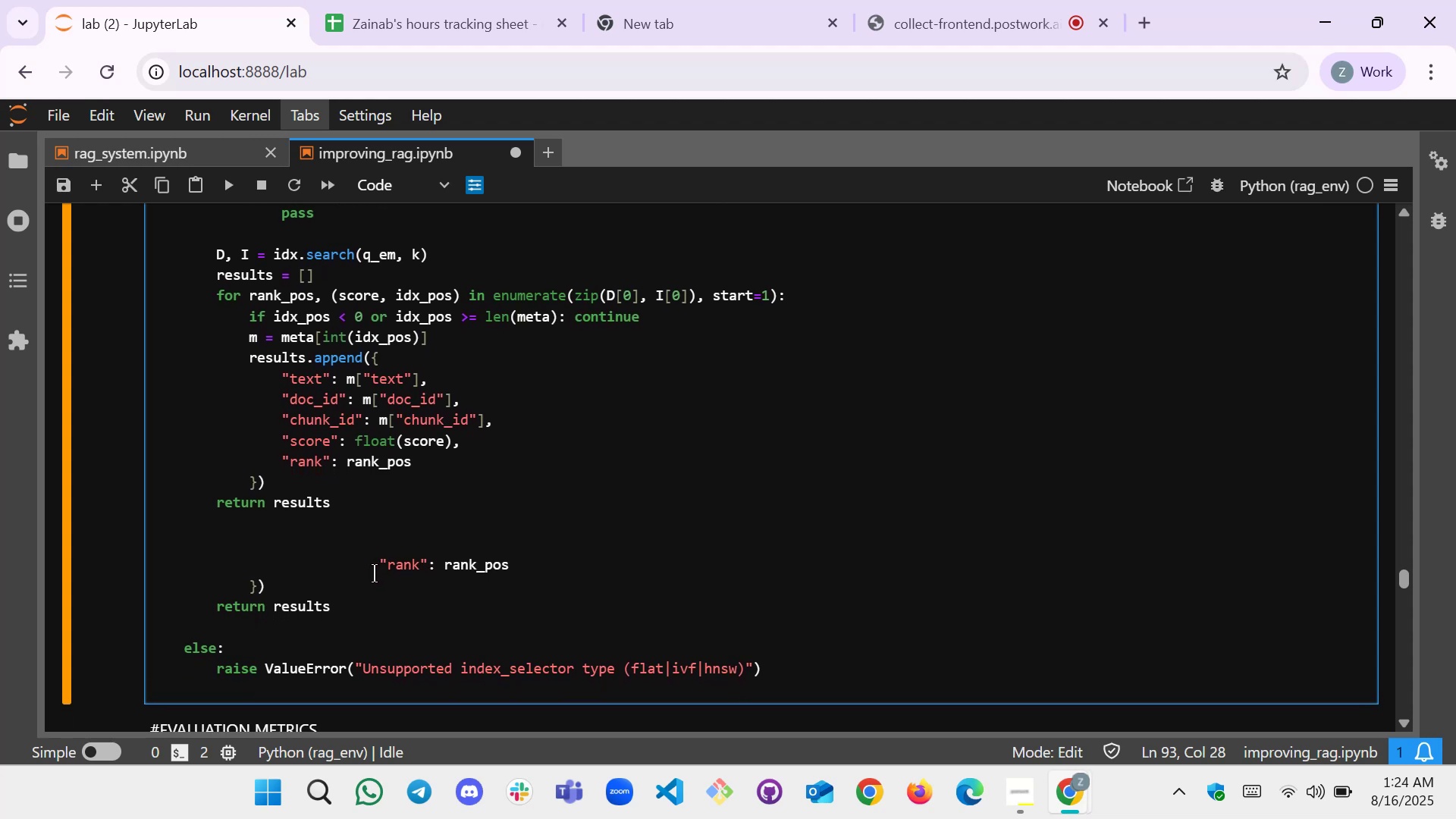 
left_click_drag(start_coordinate=[369, 570], to_coordinate=[502, 575])
 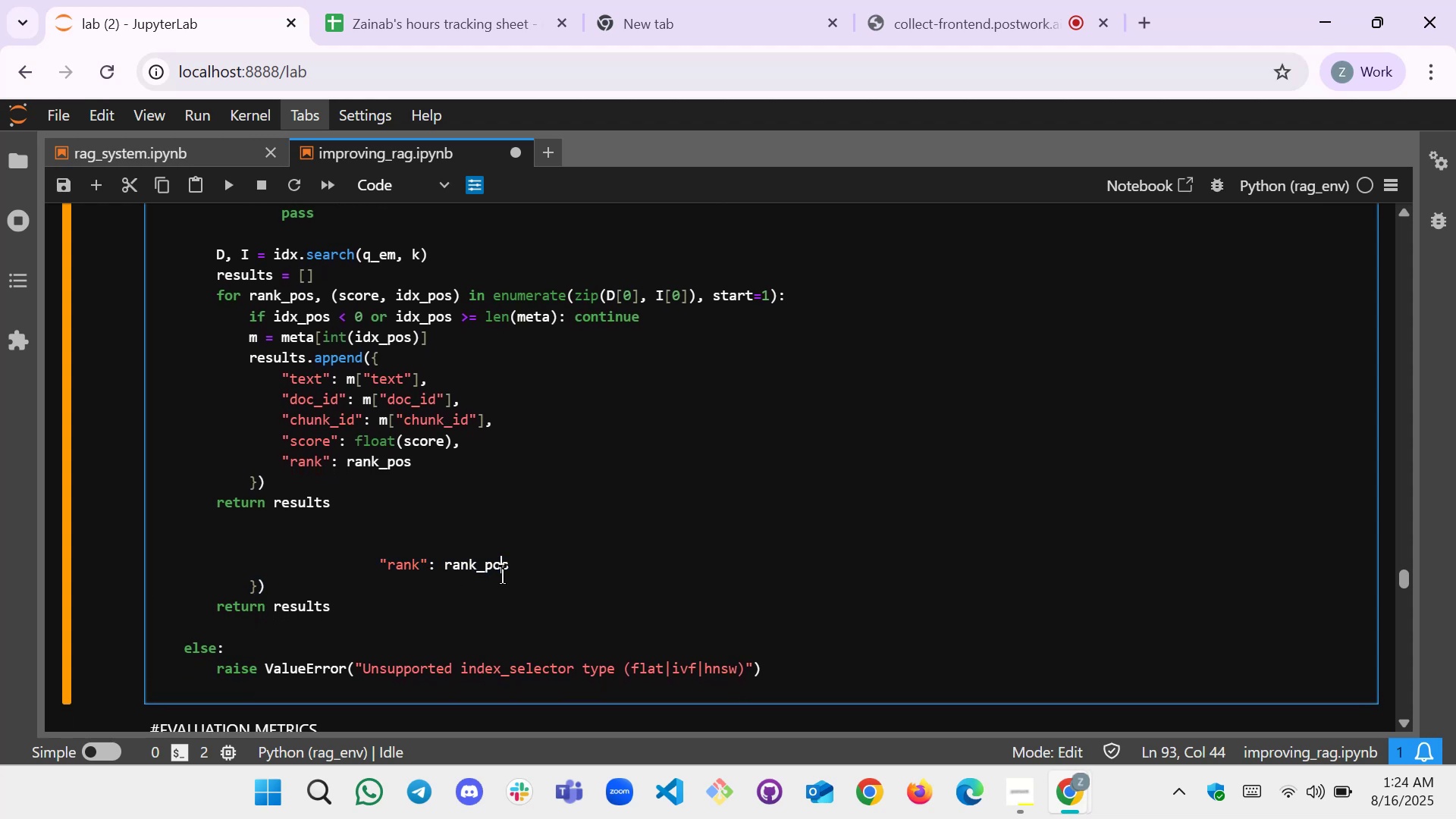 
left_click([502, 575])
 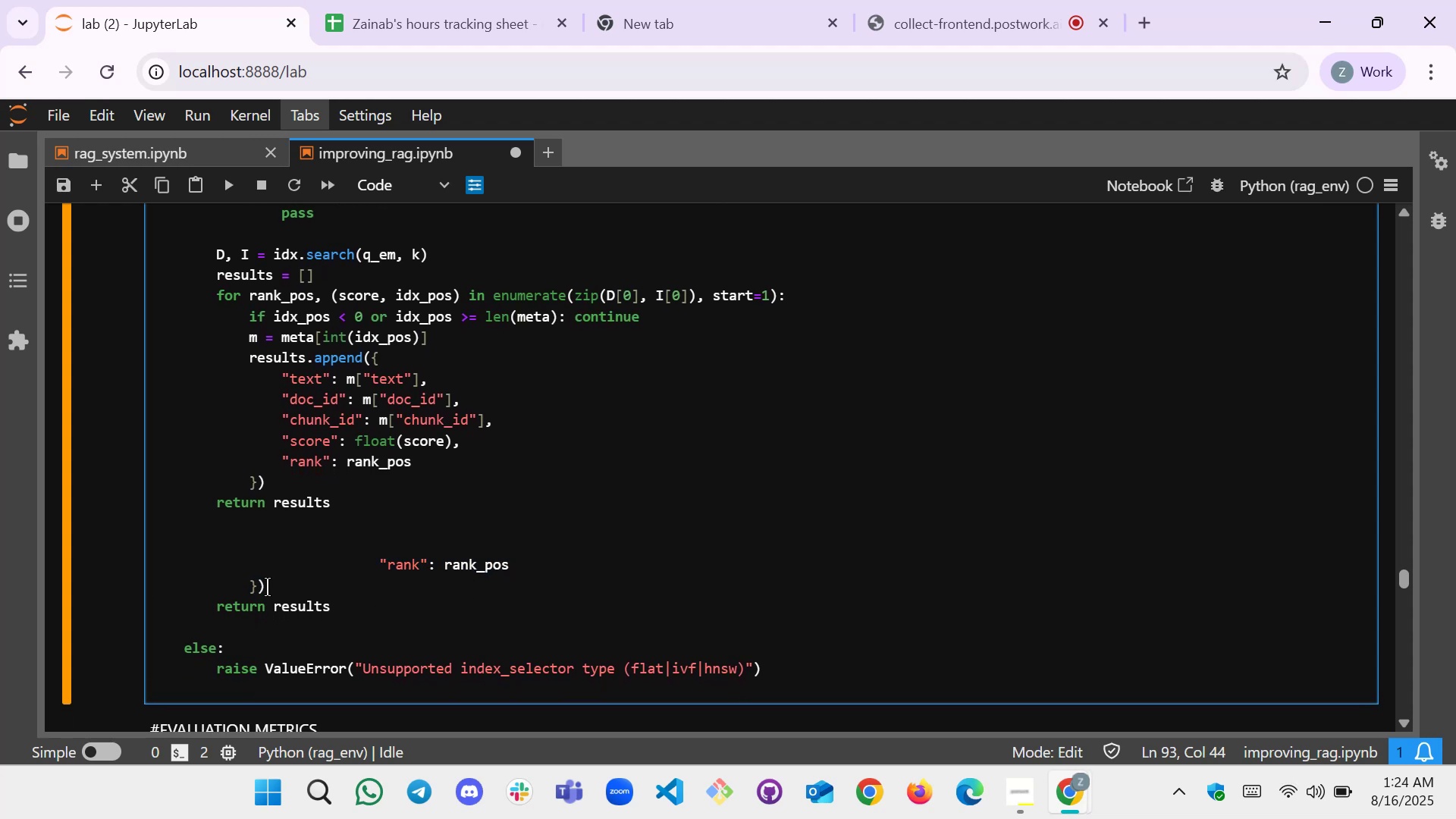 
left_click_drag(start_coordinate=[380, 560], to_coordinate=[409, 598])
 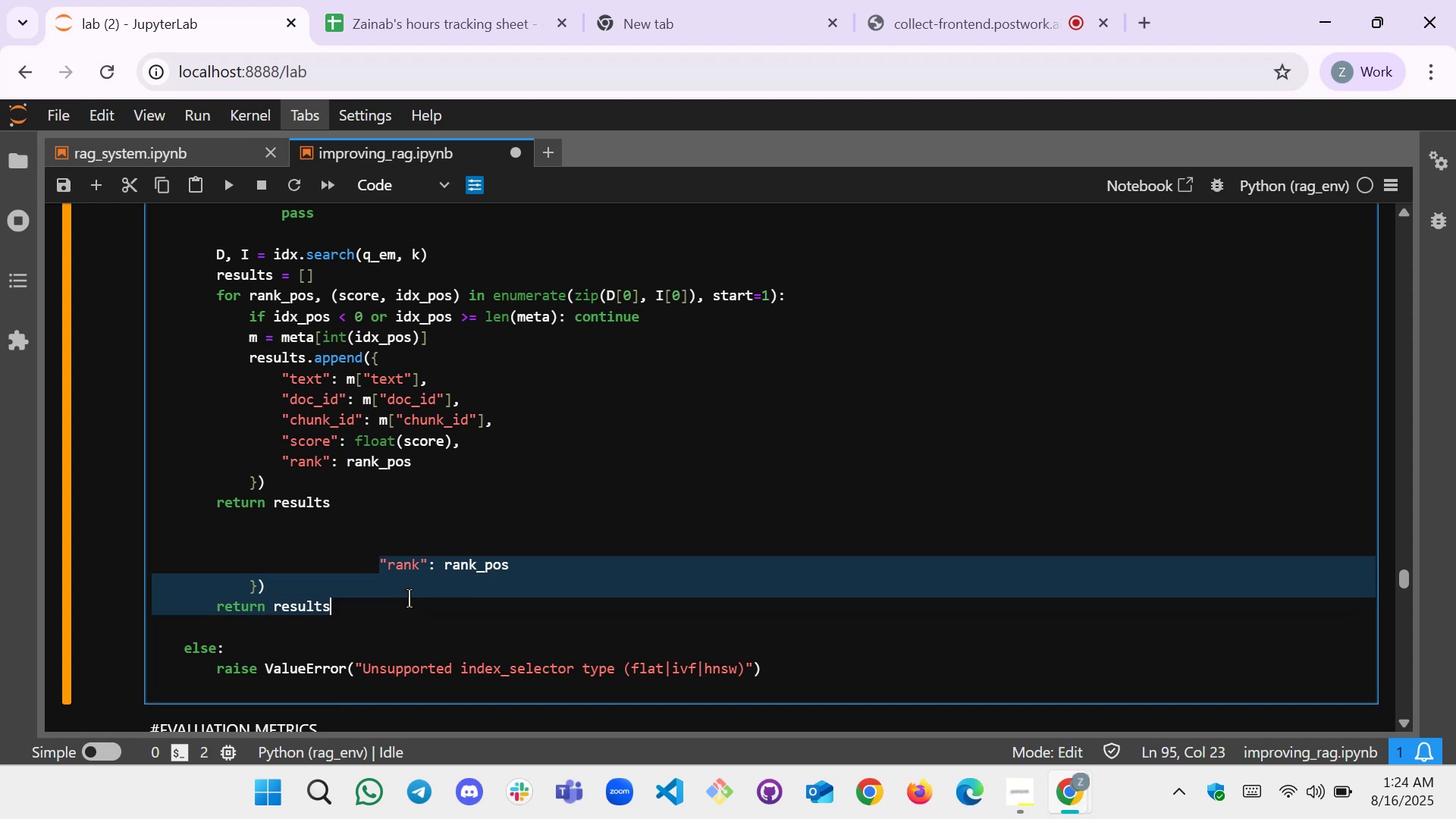 
key(Delete)
 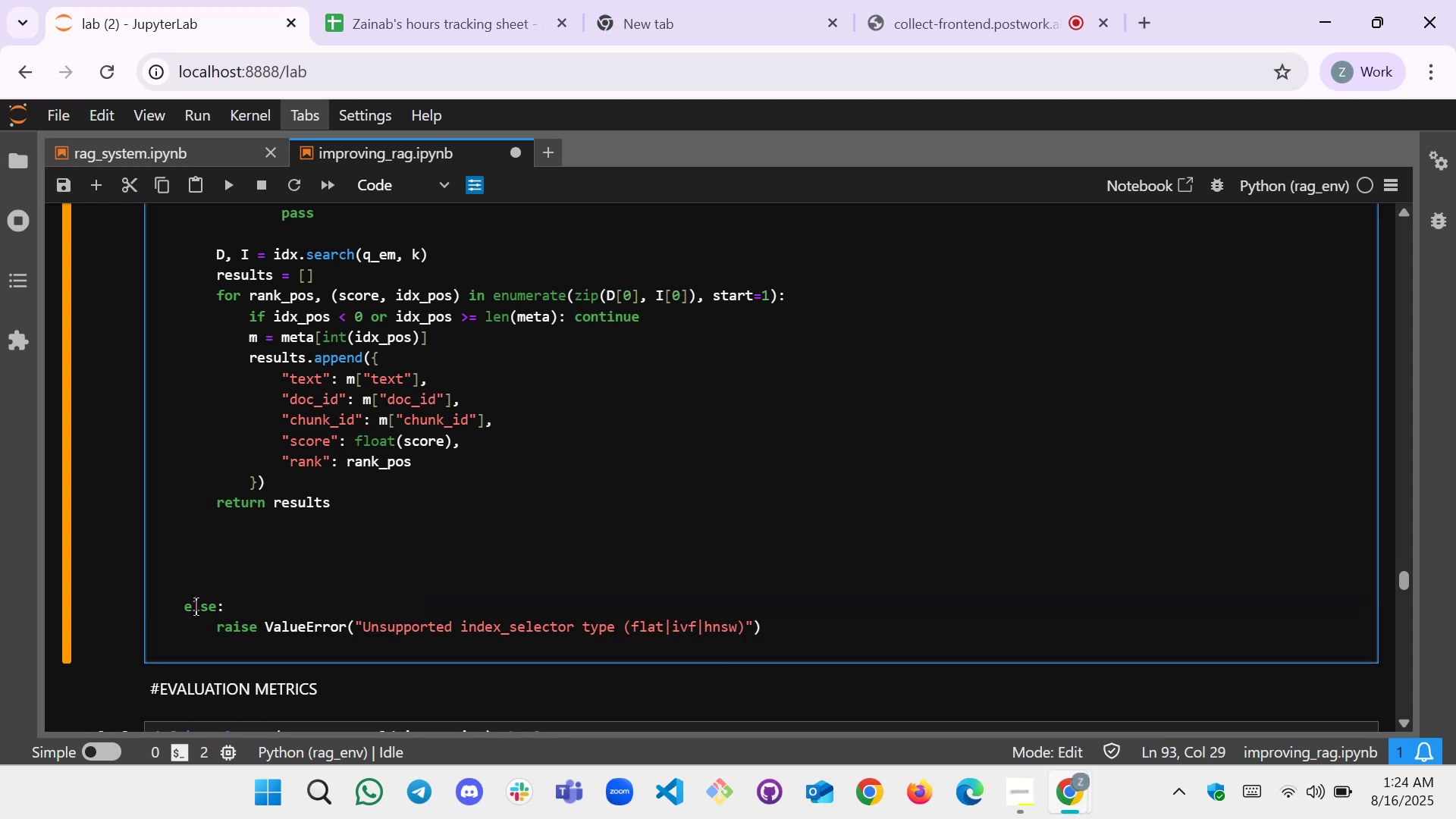 
left_click_drag(start_coordinate=[185, 607], to_coordinate=[781, 641])
 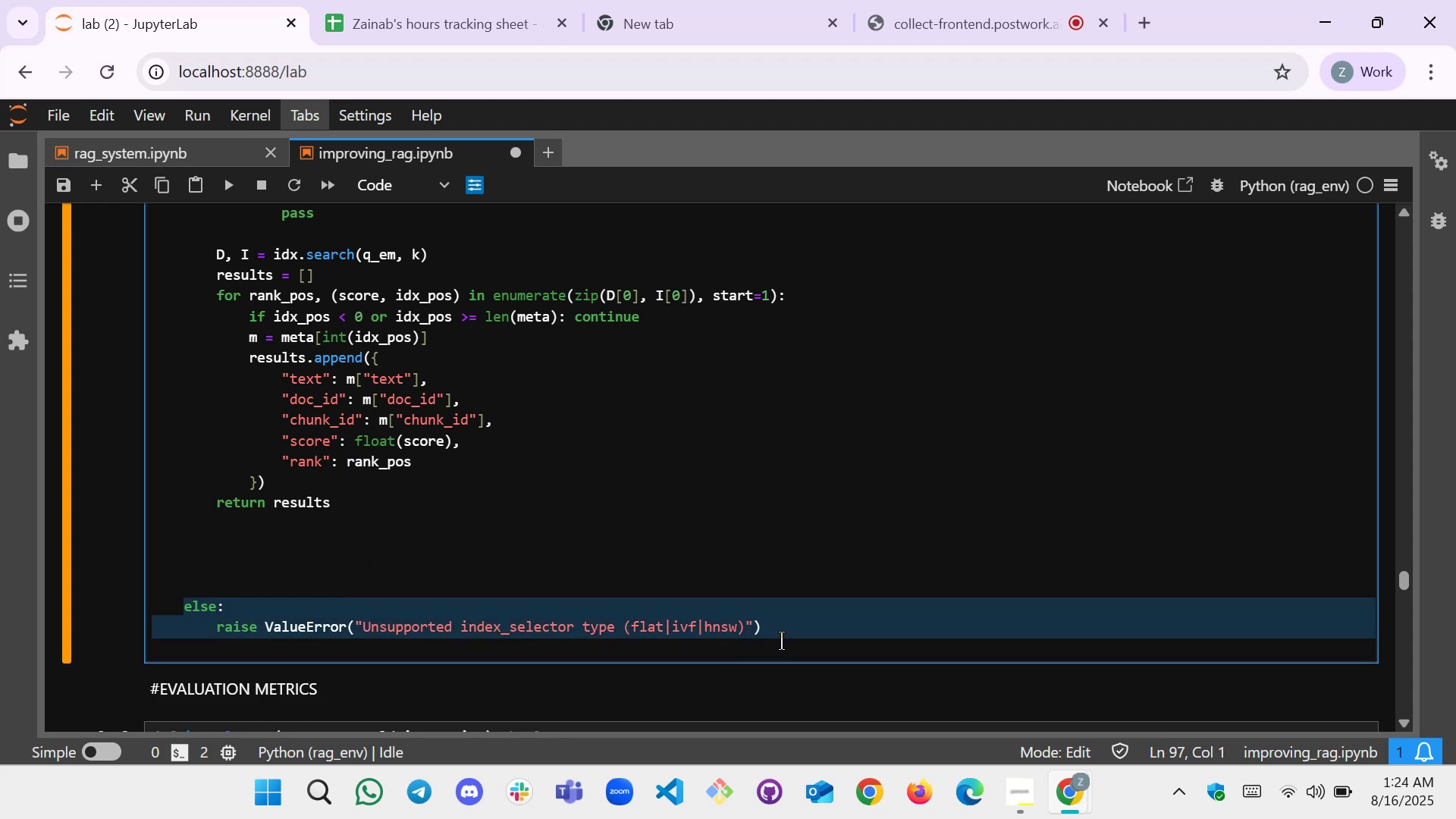 
key(Delete)
 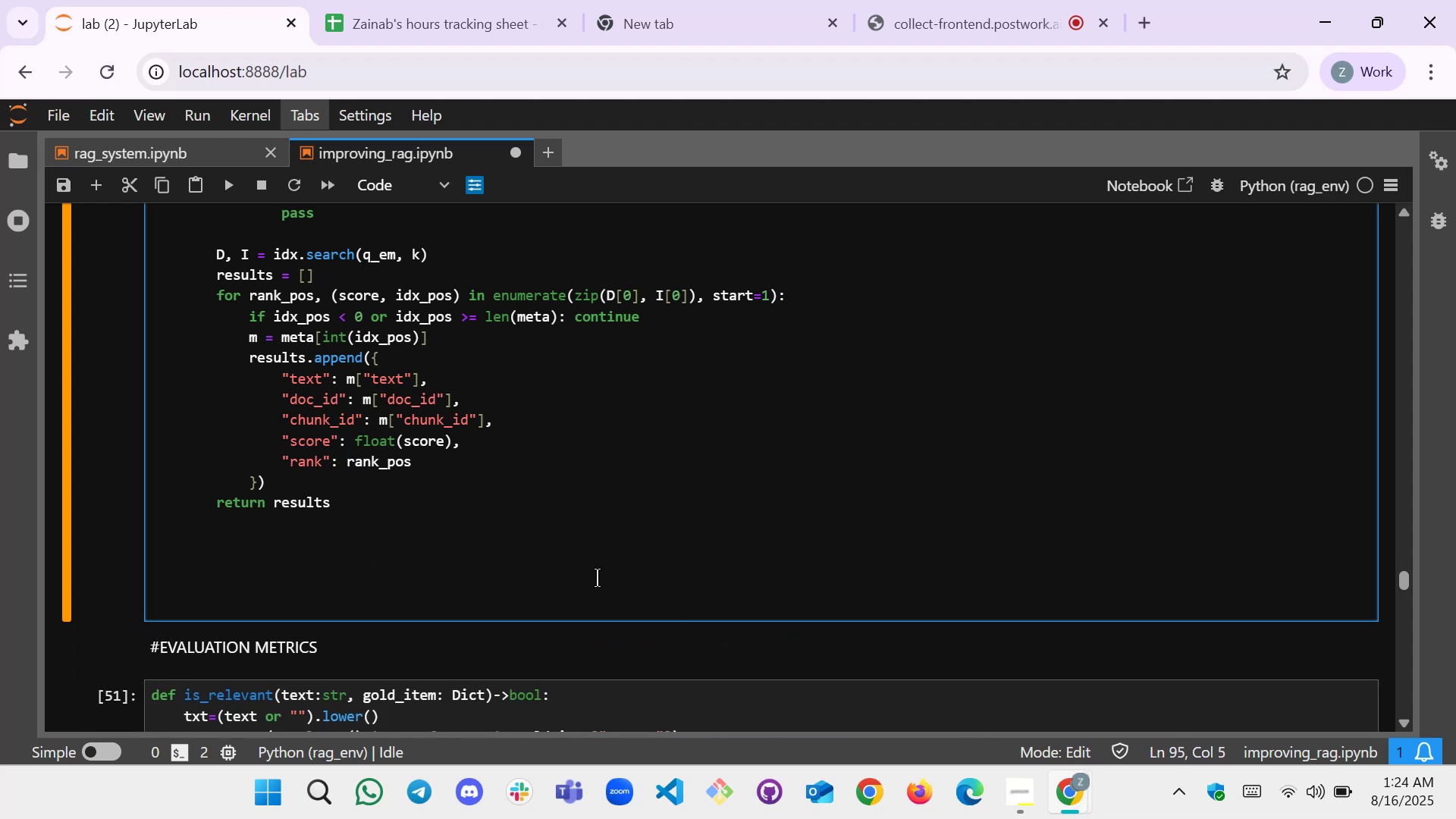 
key(Backspace)
 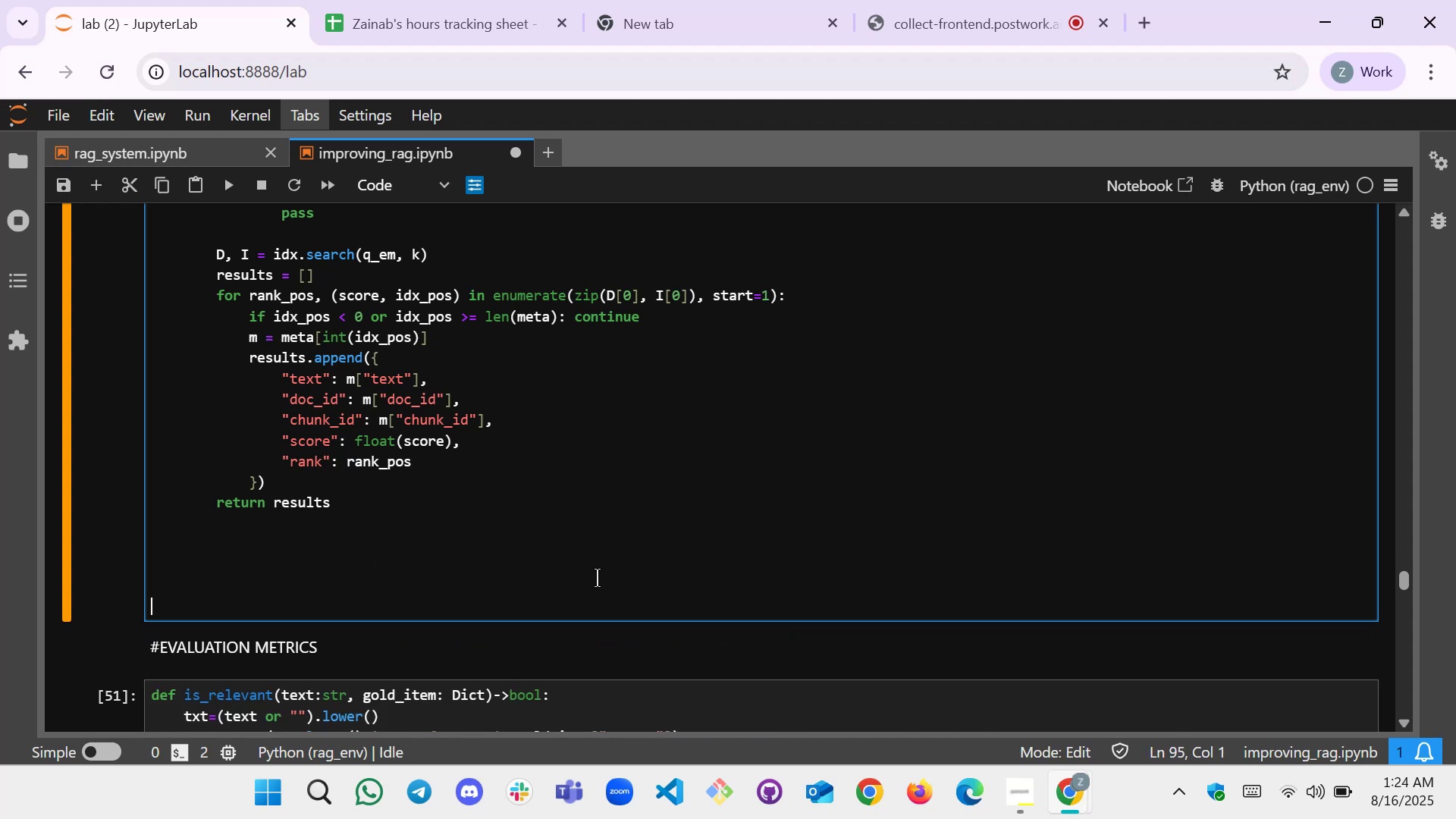 
key(Backspace)
 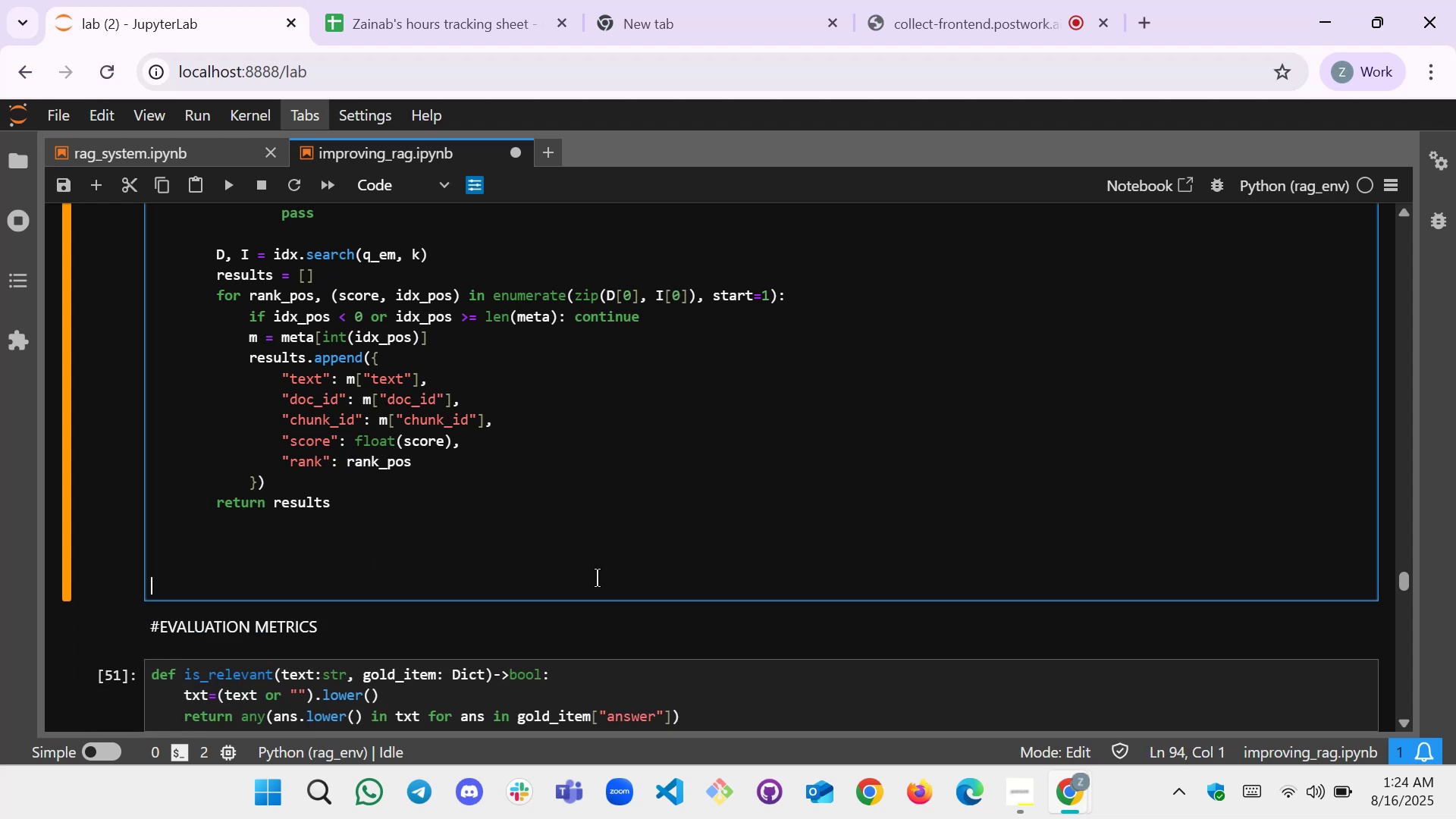 
key(Backspace)
 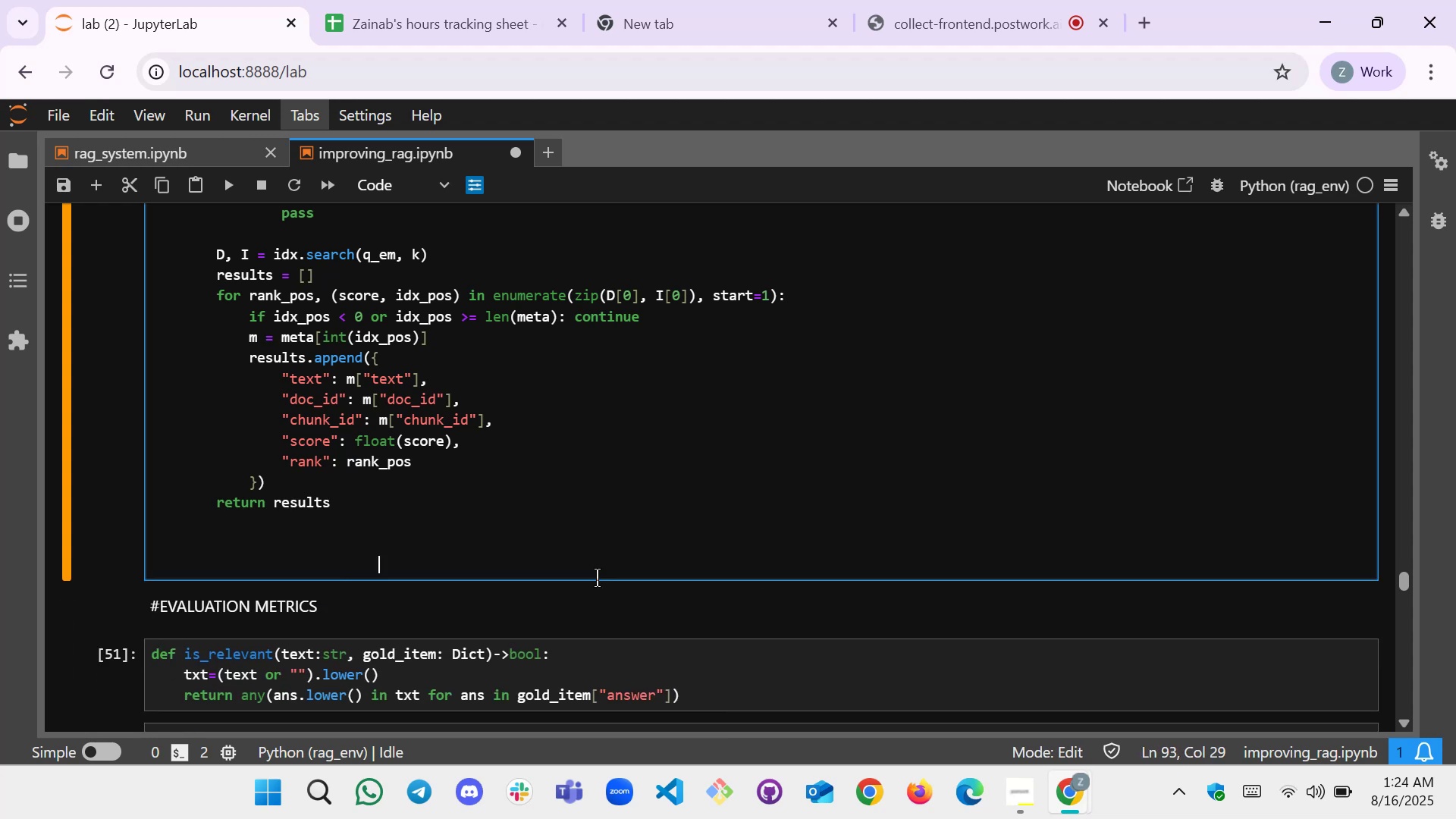 
key(Backspace)
 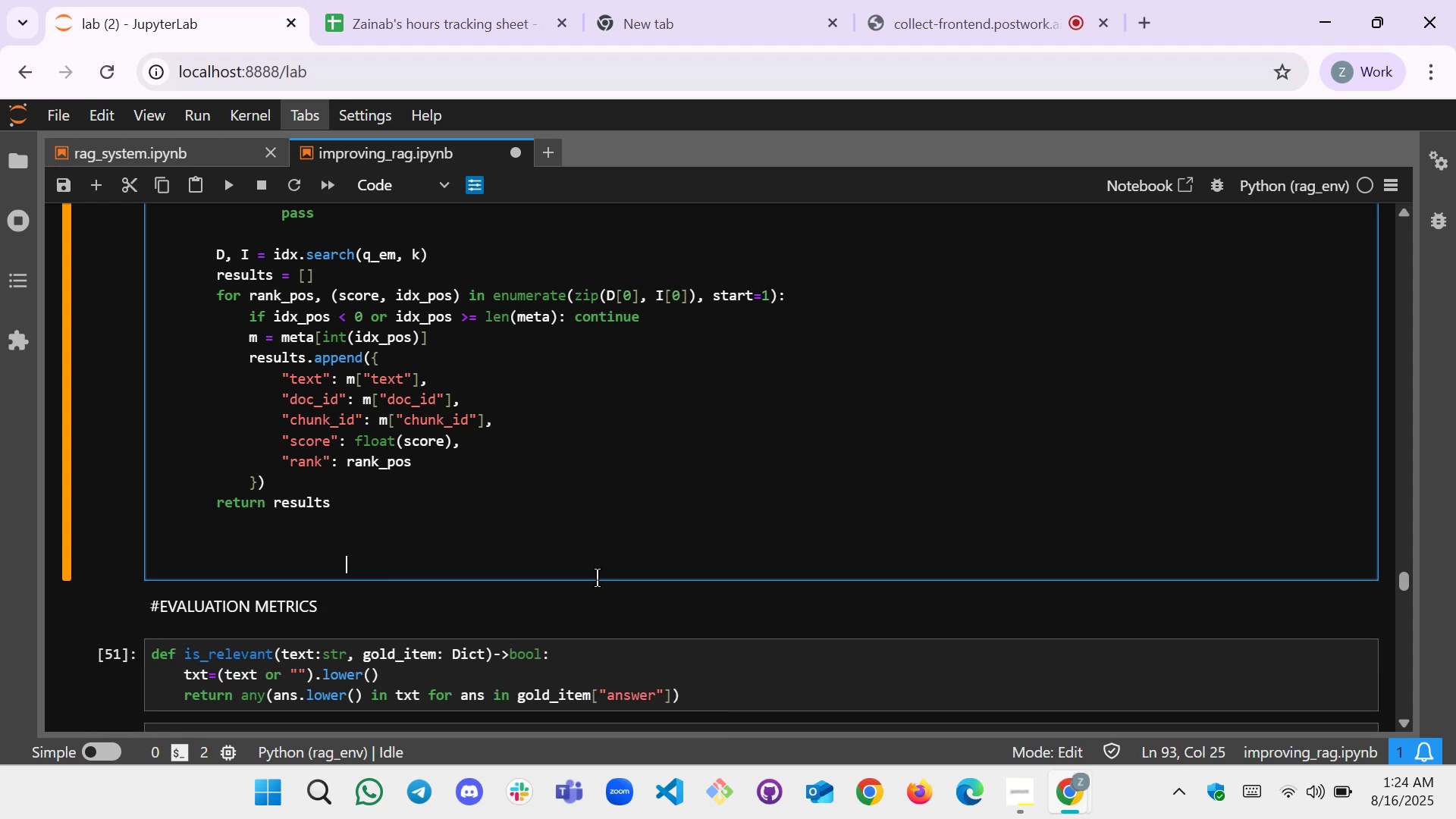 
key(Backspace)
 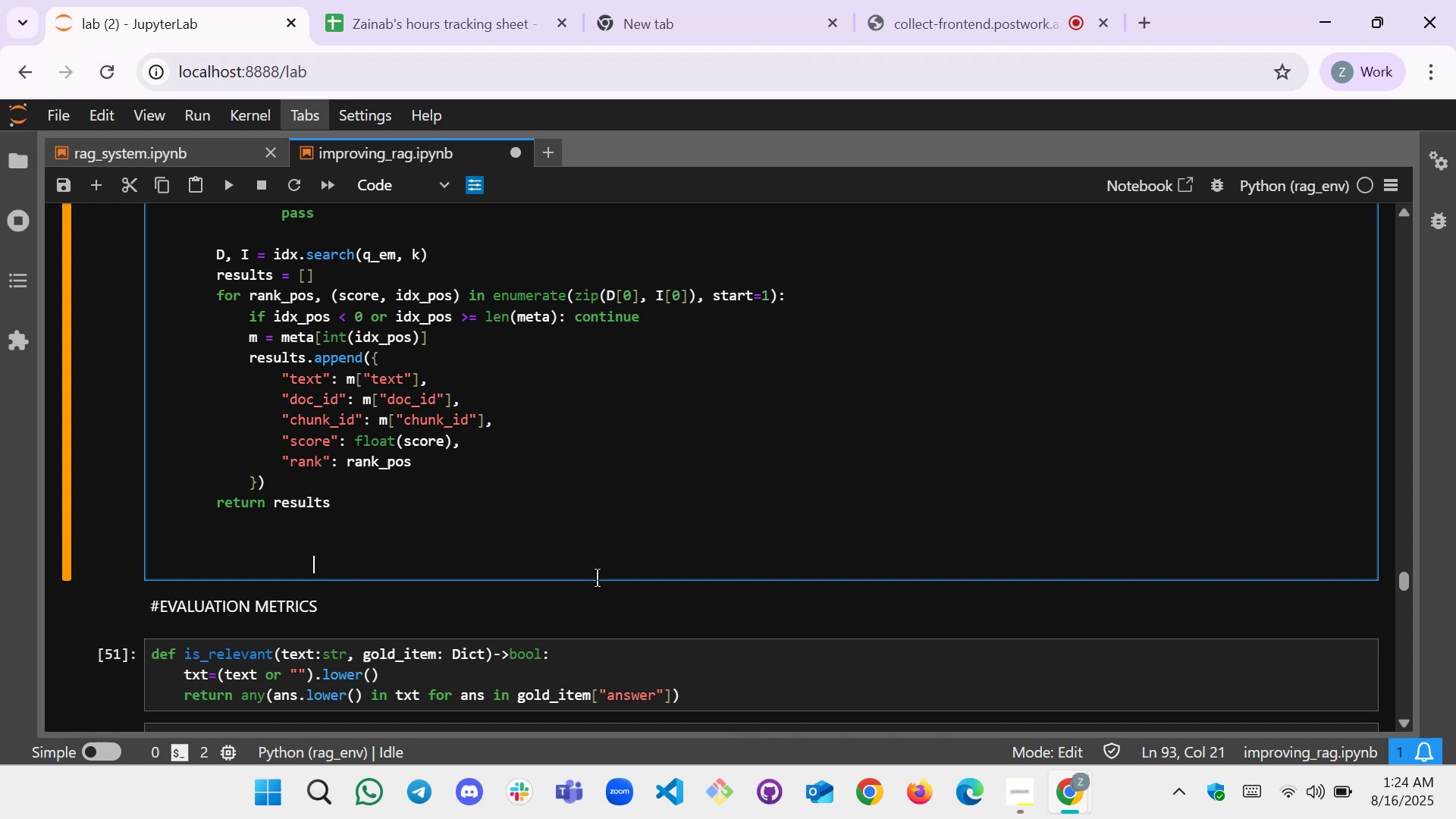 
key(Backspace)
 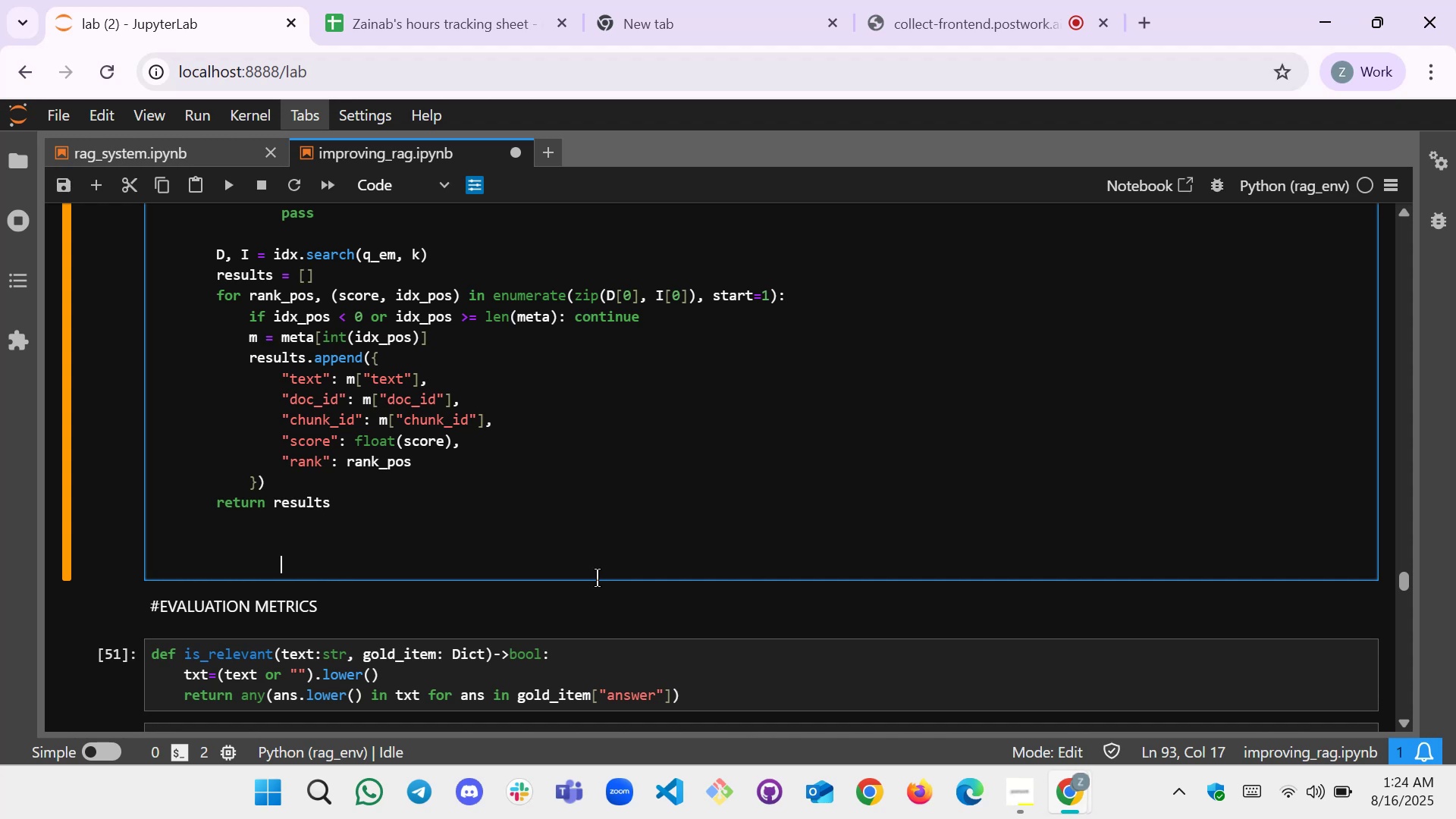 
key(Backspace)
 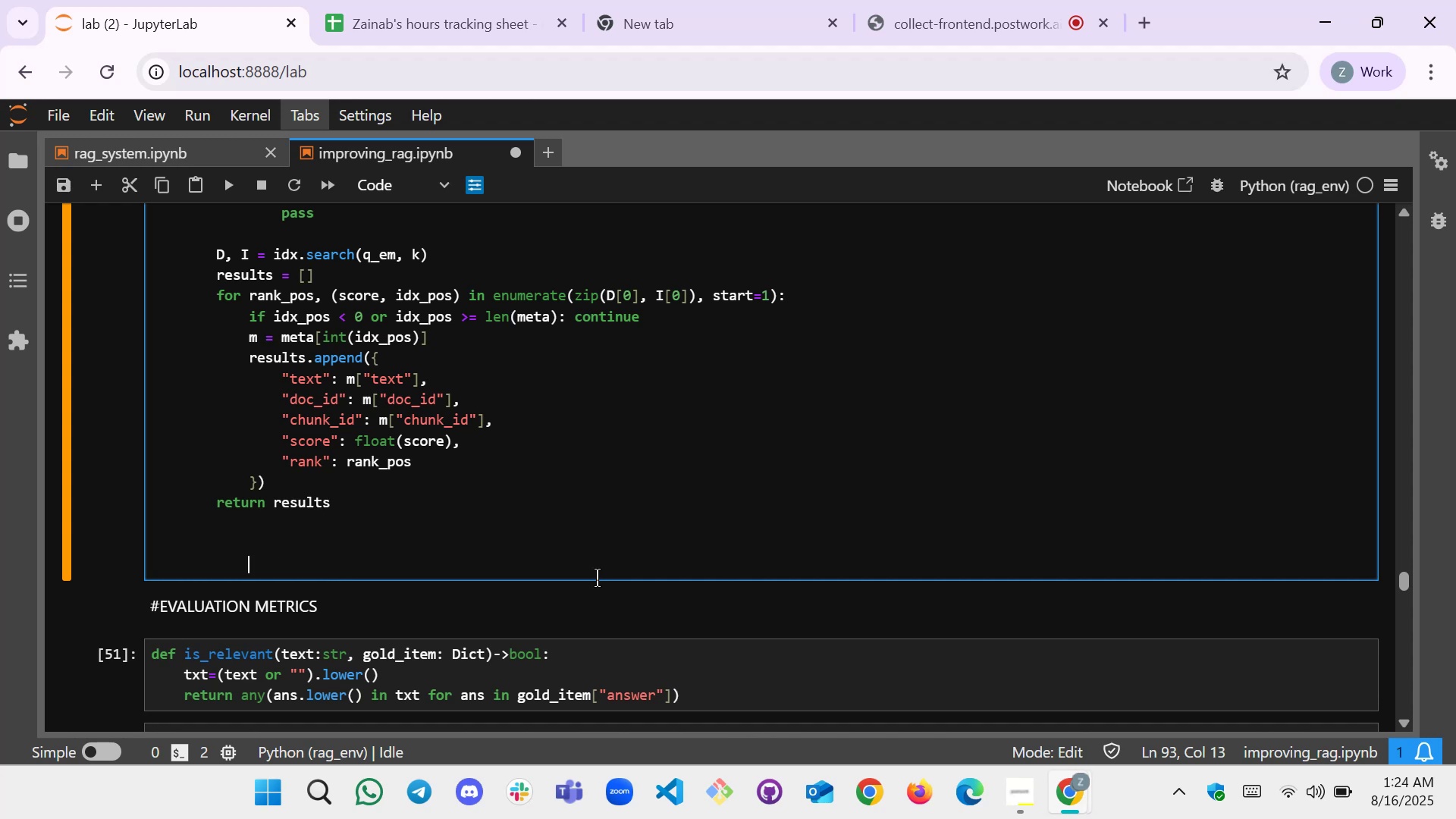 
key(Backspace)
 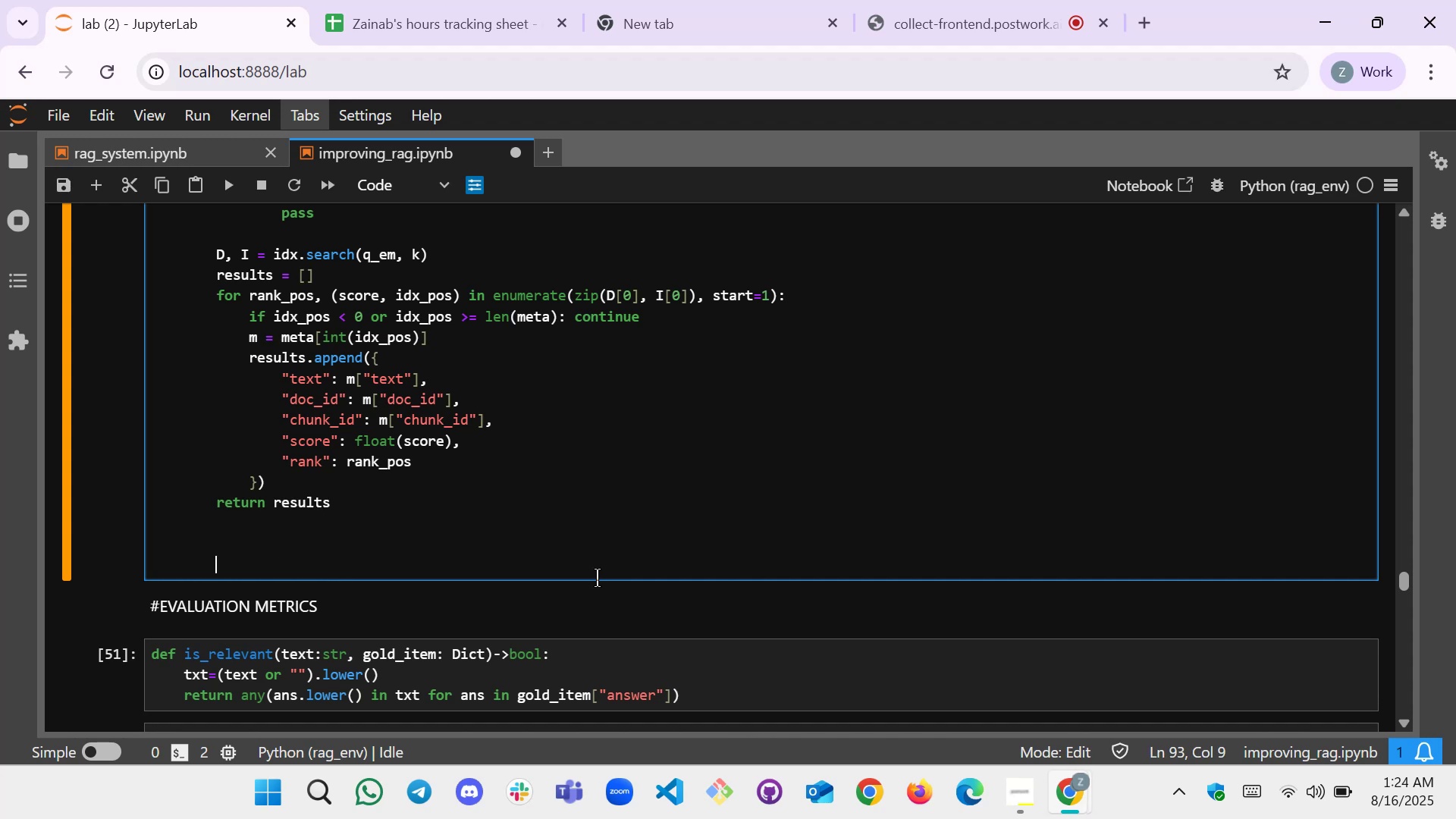 
key(Backspace)
 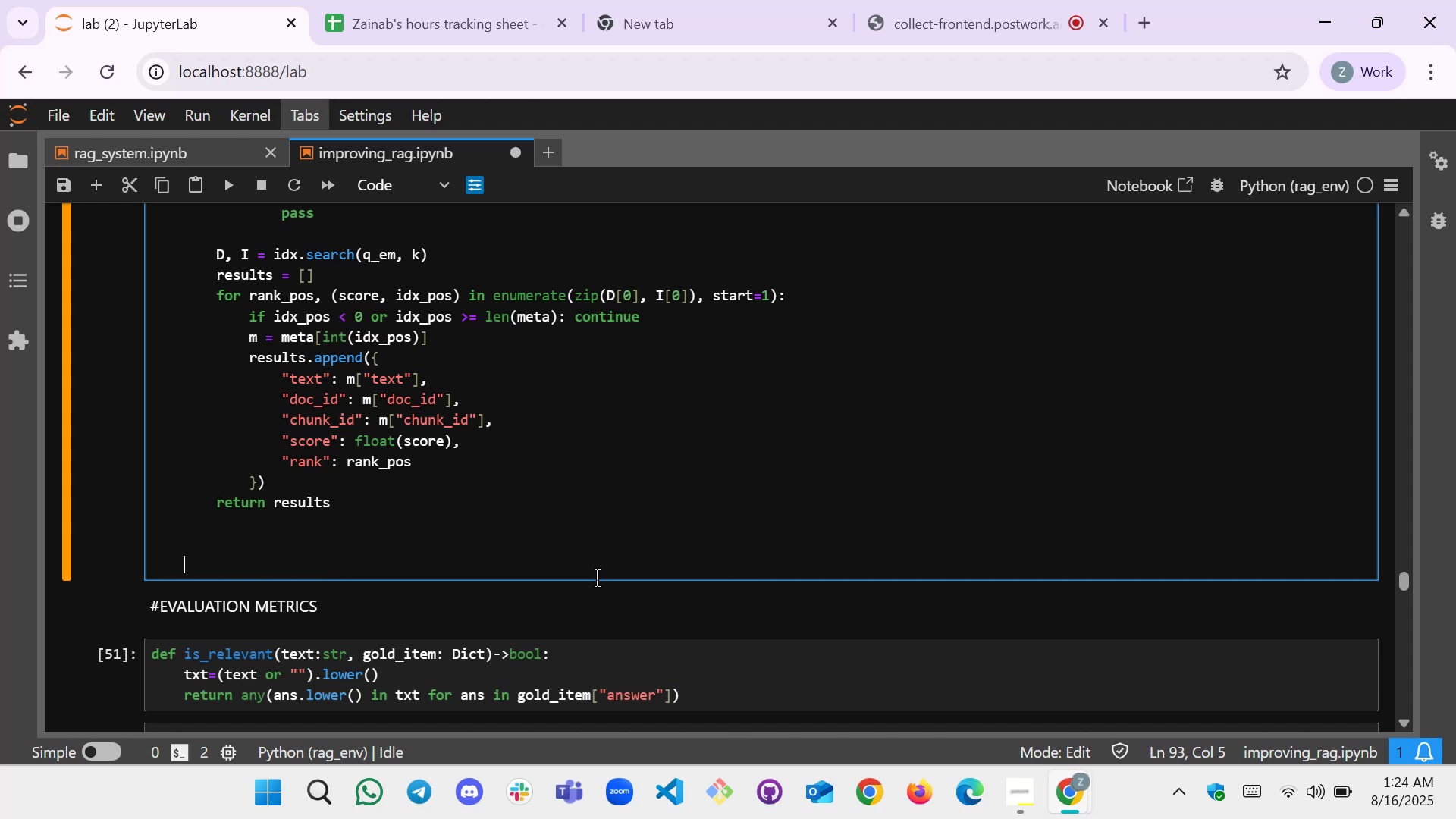 
key(Backspace)
 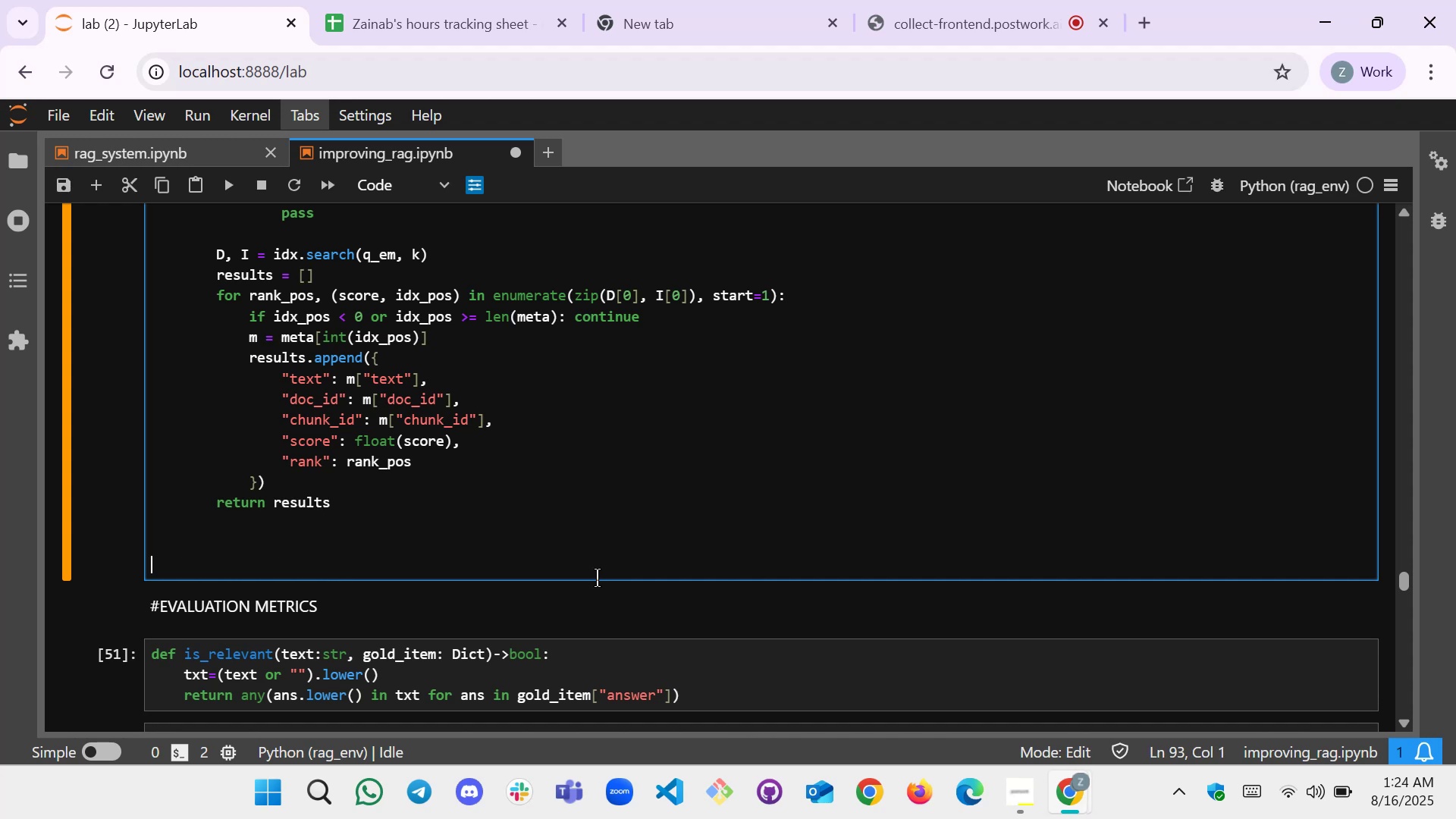 
key(Backspace)
 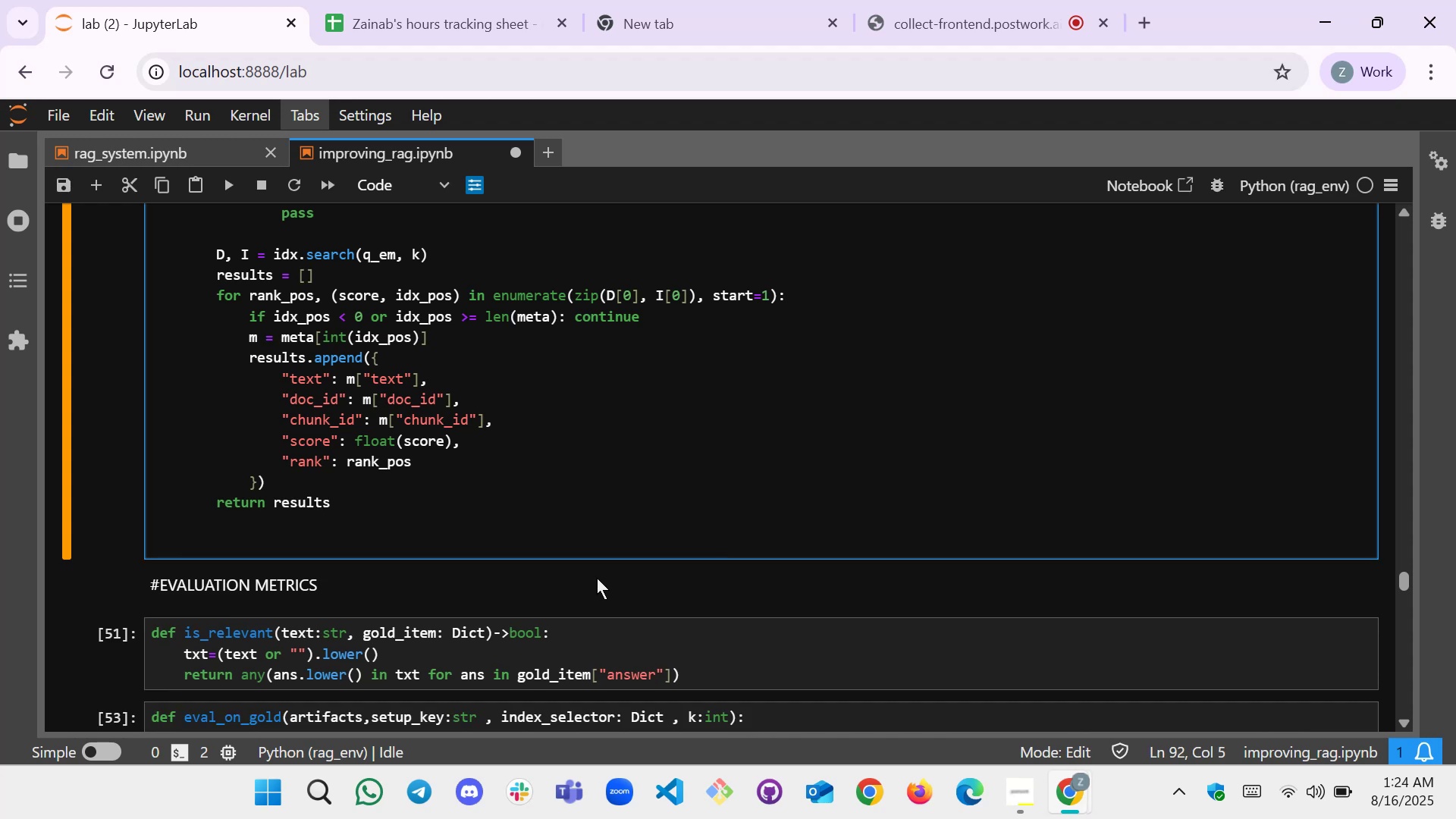 
key(Backspace)
 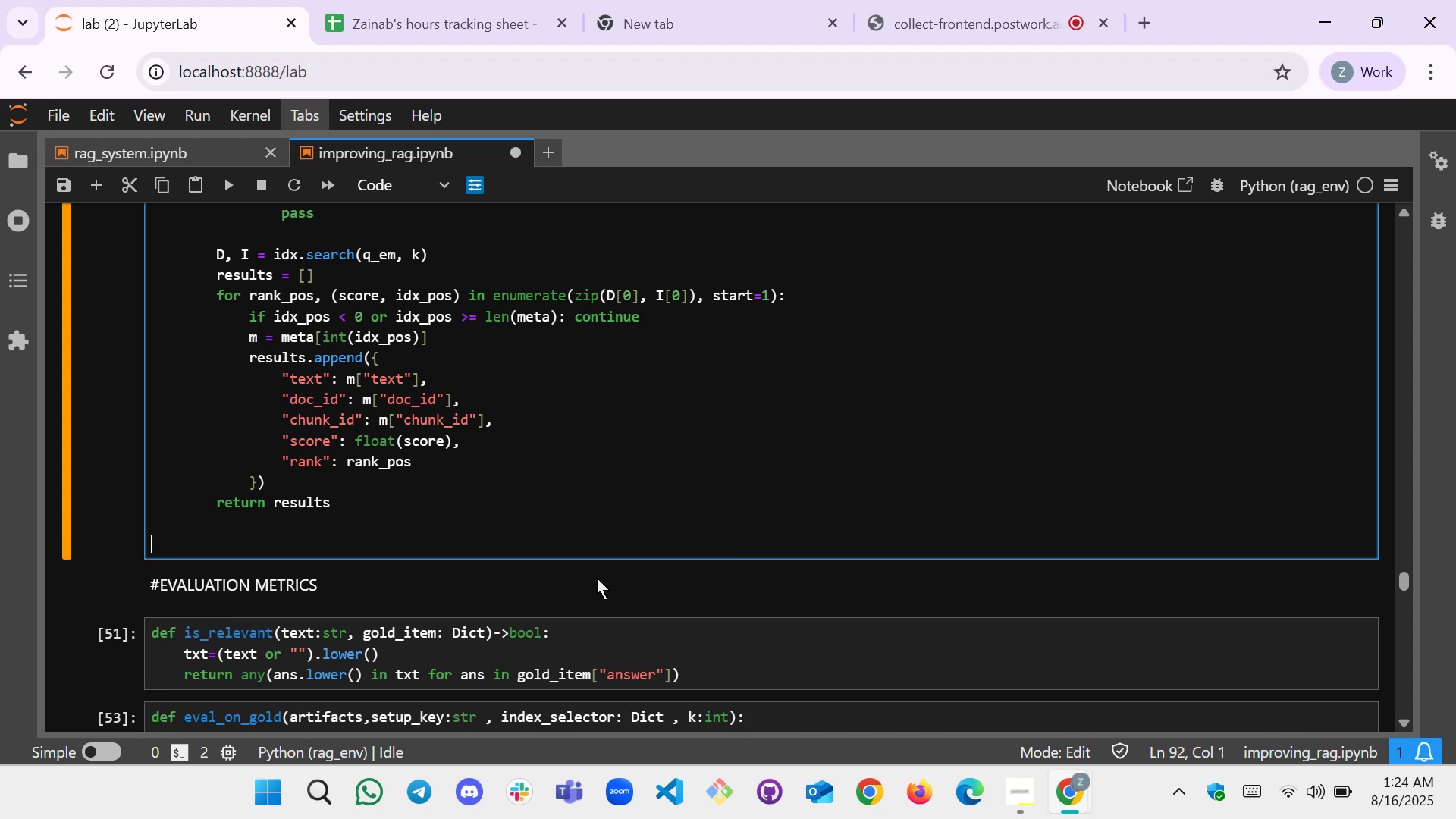 
key(Backspace)
 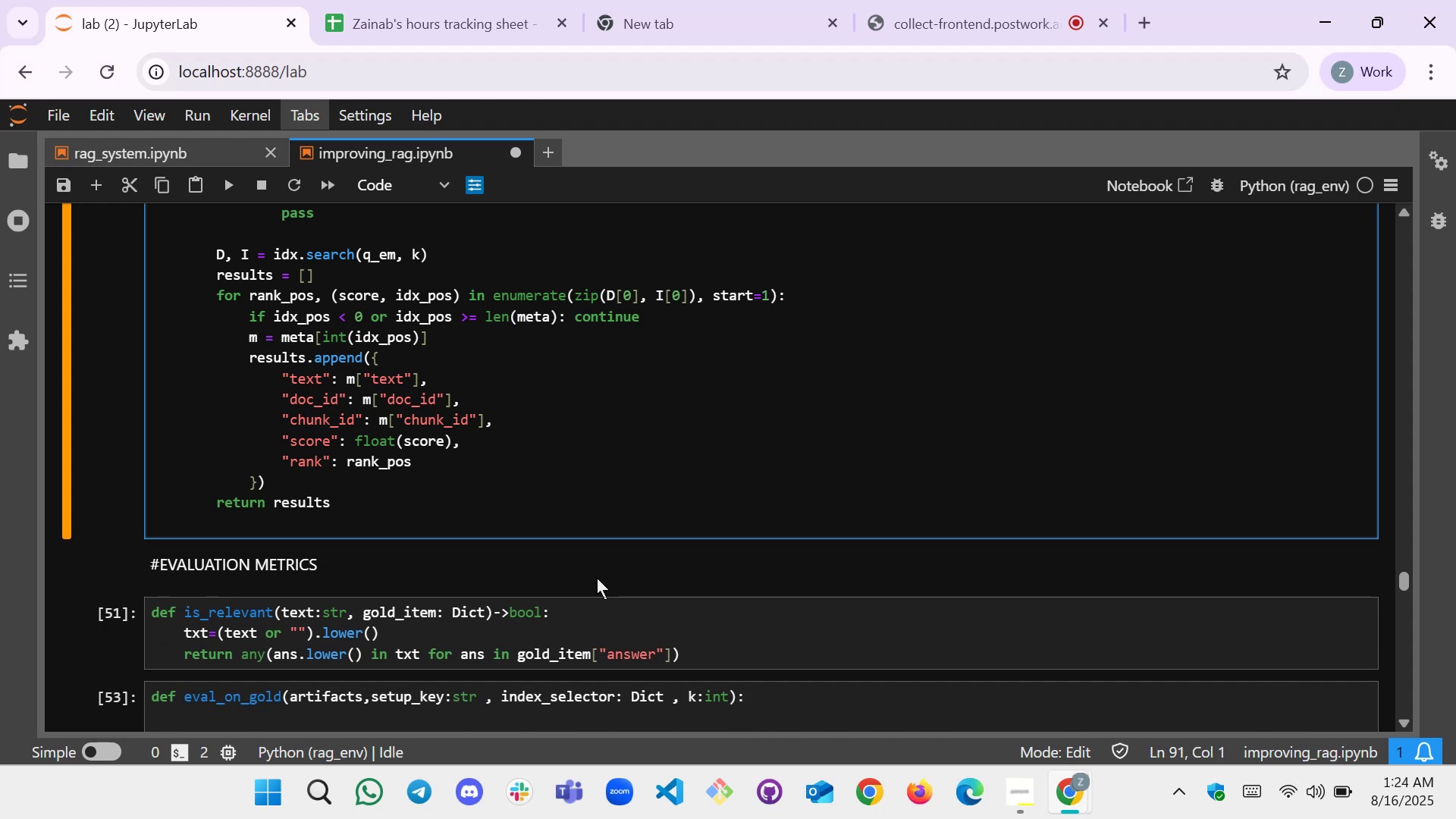 
key(Tab)
 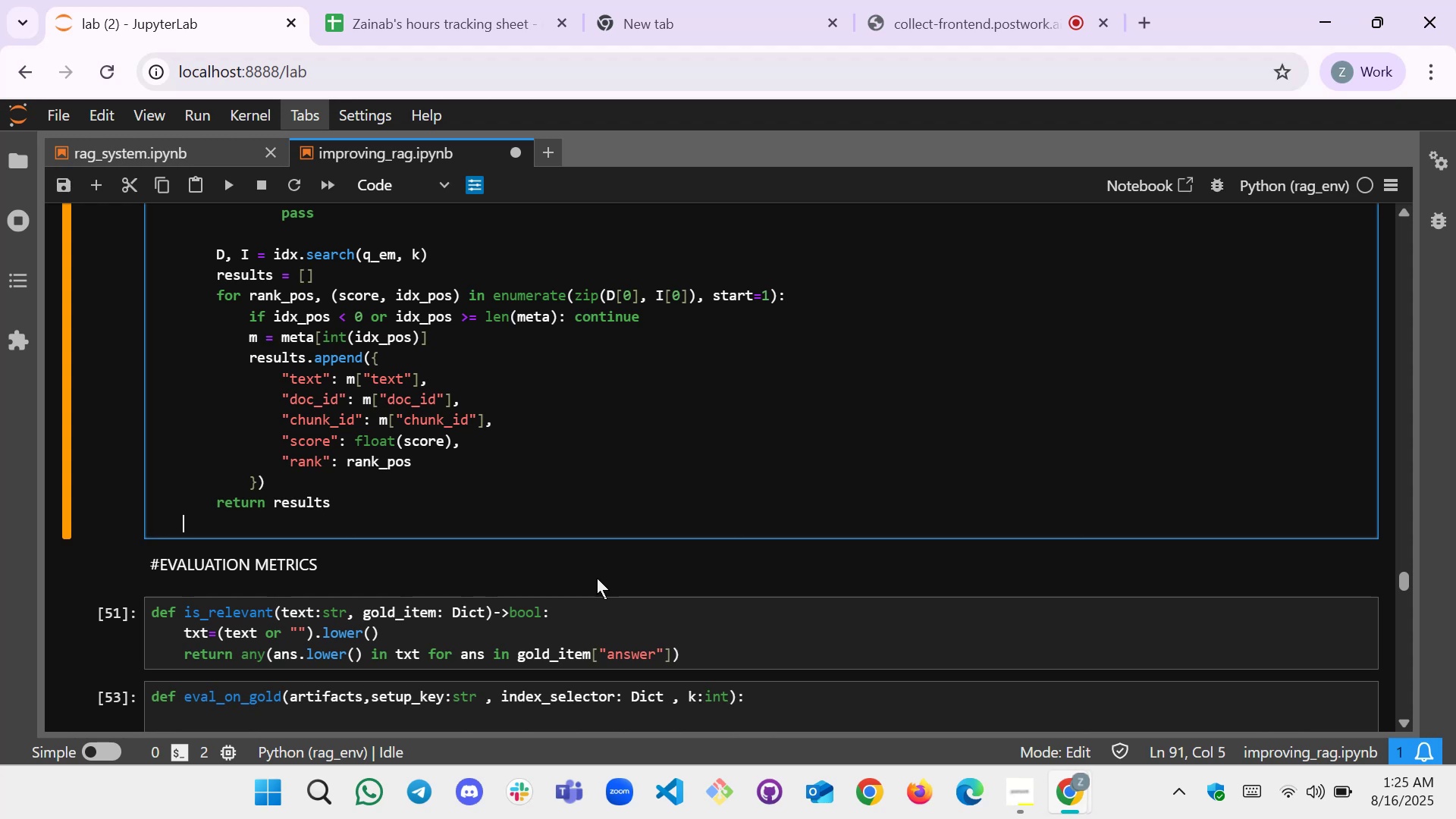 
wait(12.95)
 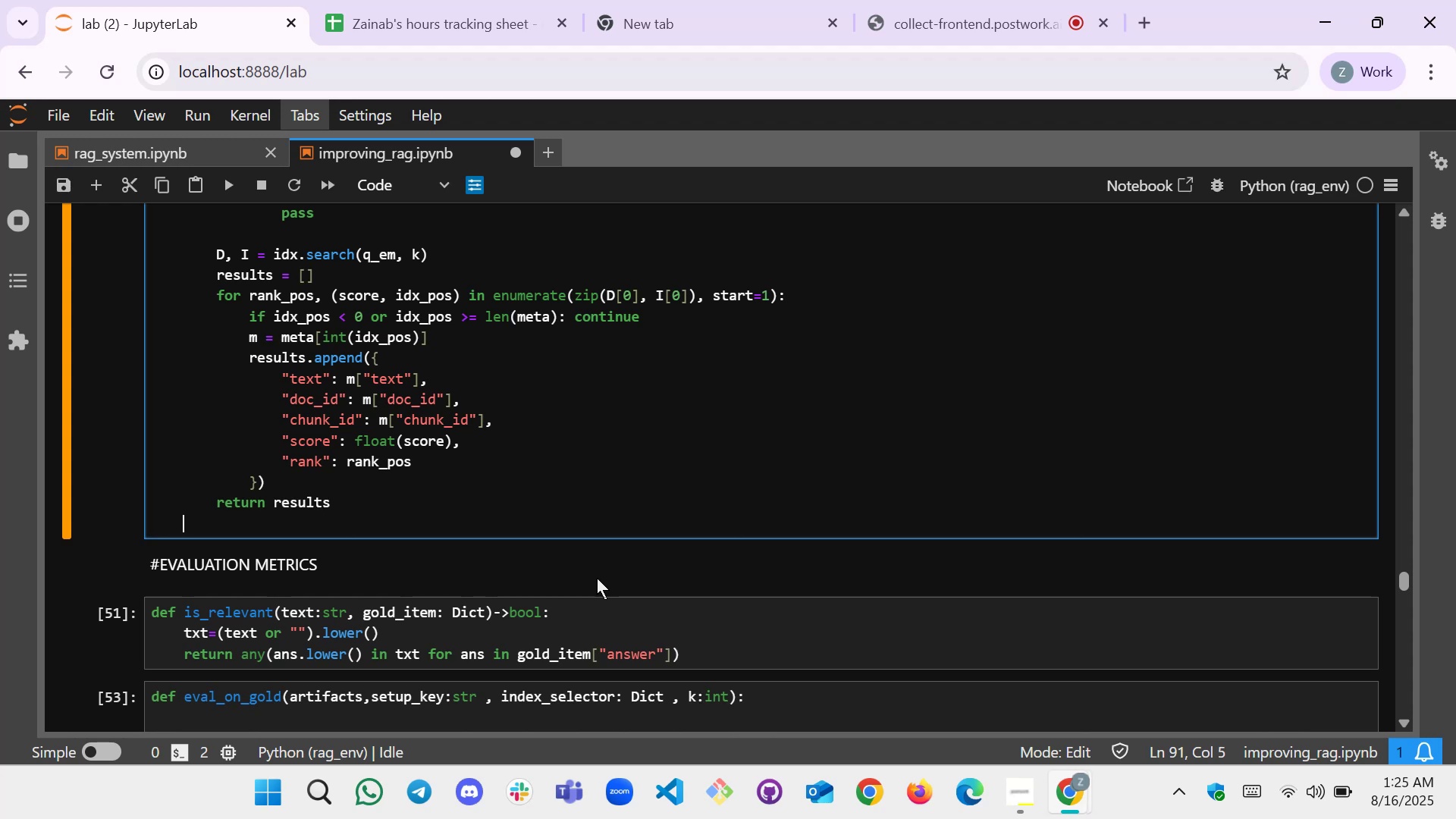 
key(Space)
 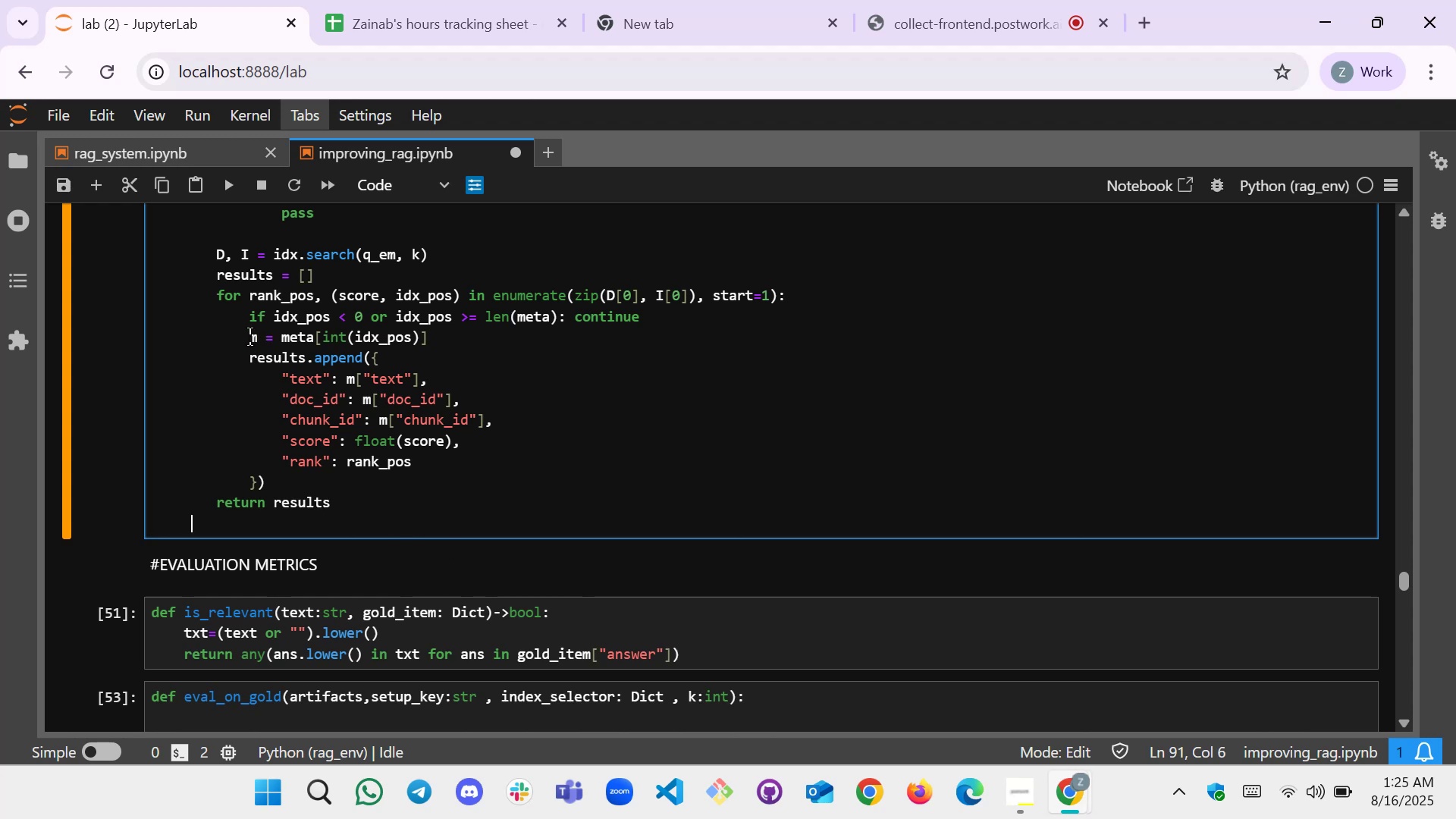 
left_click_drag(start_coordinate=[251, 320], to_coordinate=[674, 322])
 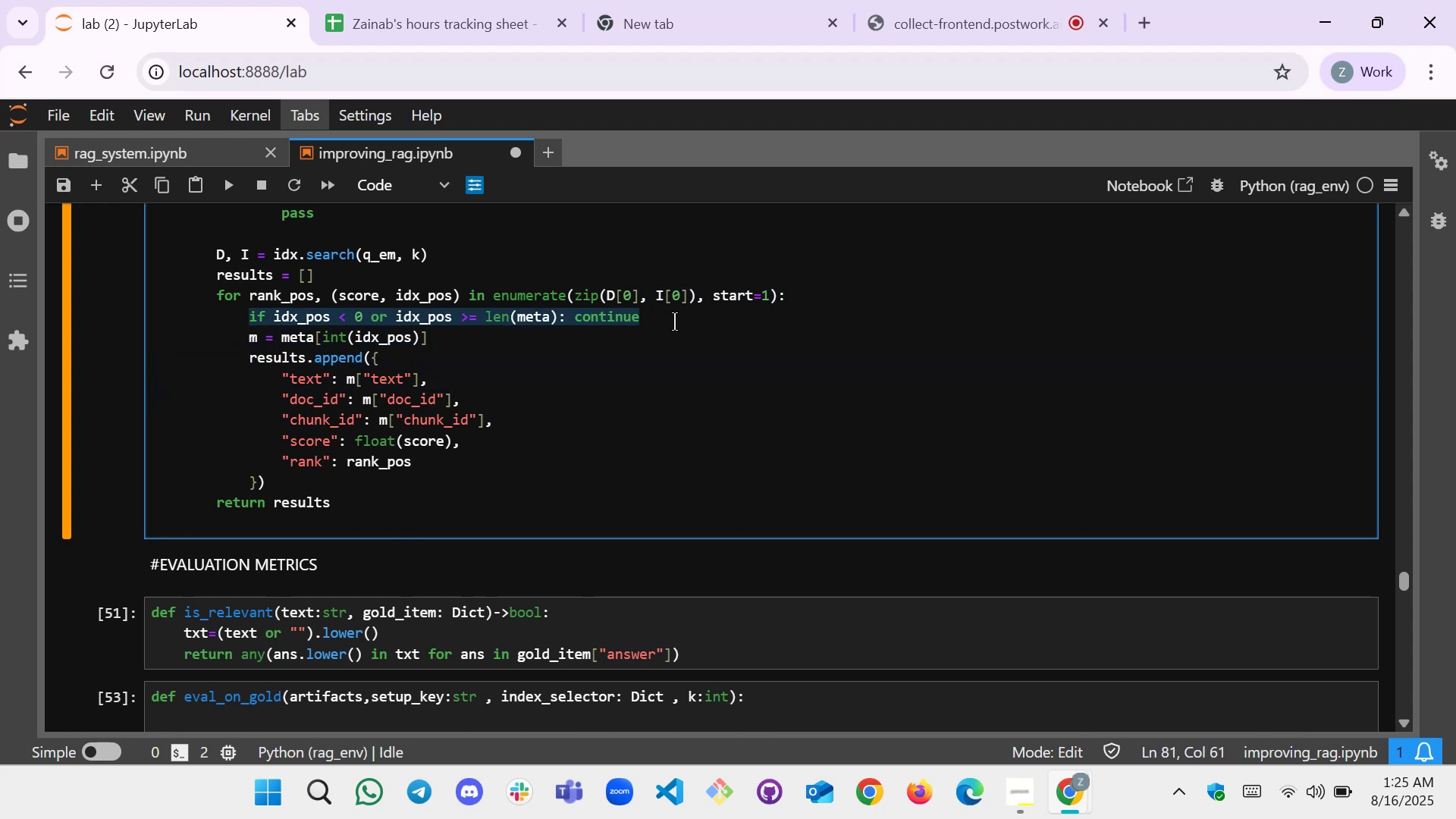 
type([Delete]global_meta_ind)
key(Backspace)
key(Backspace)
type(dx = subset )
key(Backspace)
type(-)
key(Backspace)
key(Backspace)
type(_indices[)
 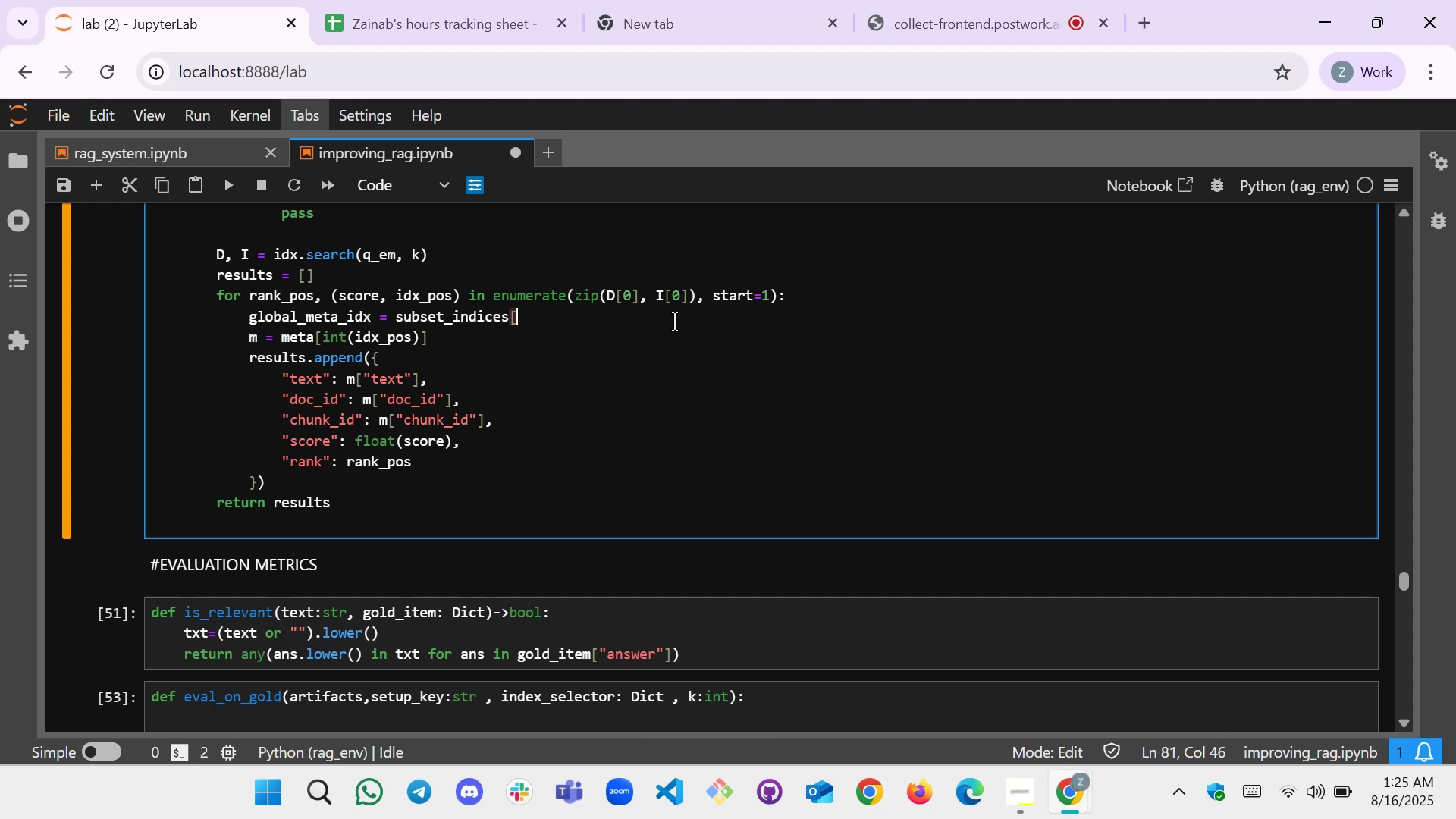 
 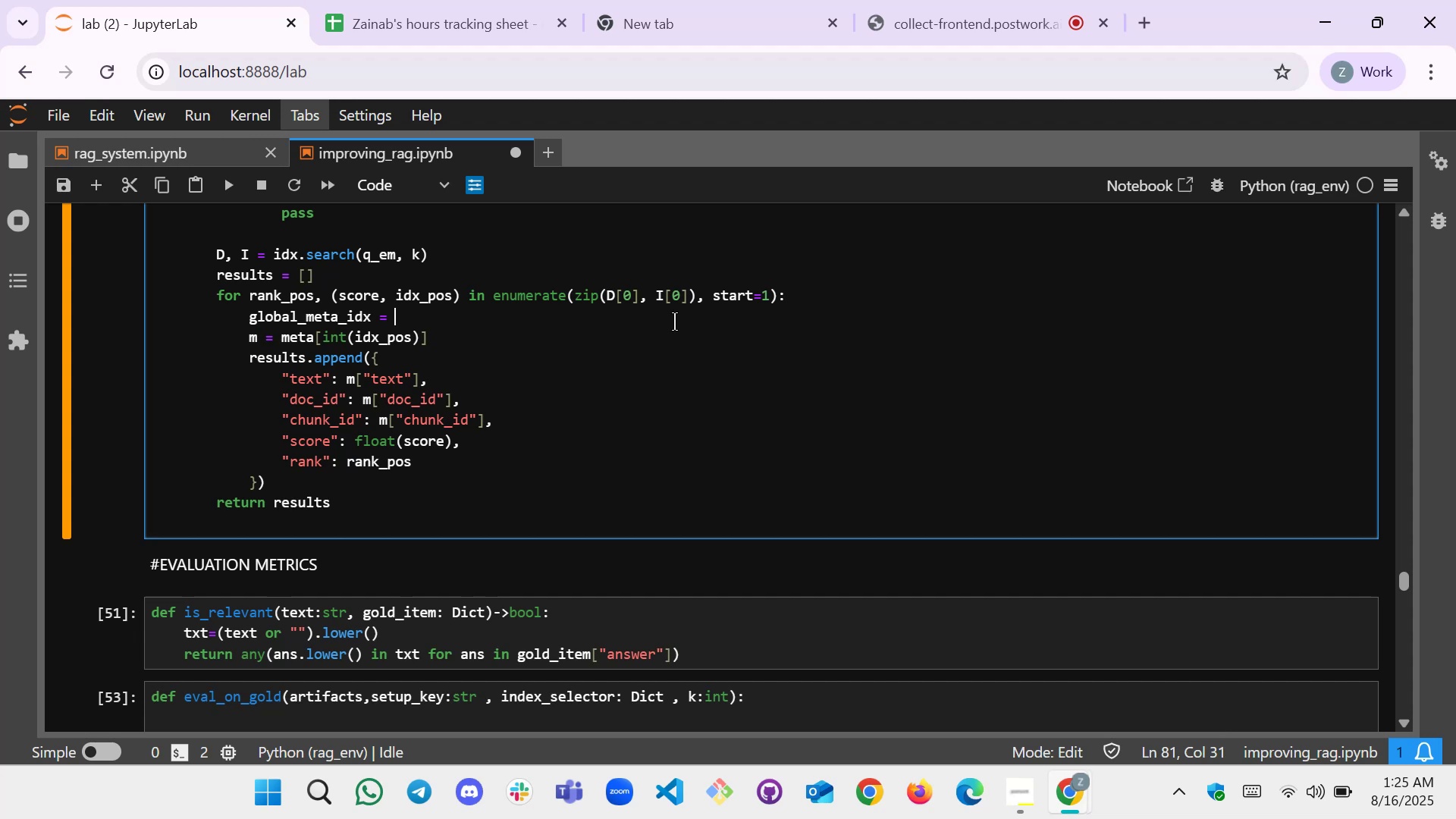 
hold_key(key=Break, duration=0.6)
 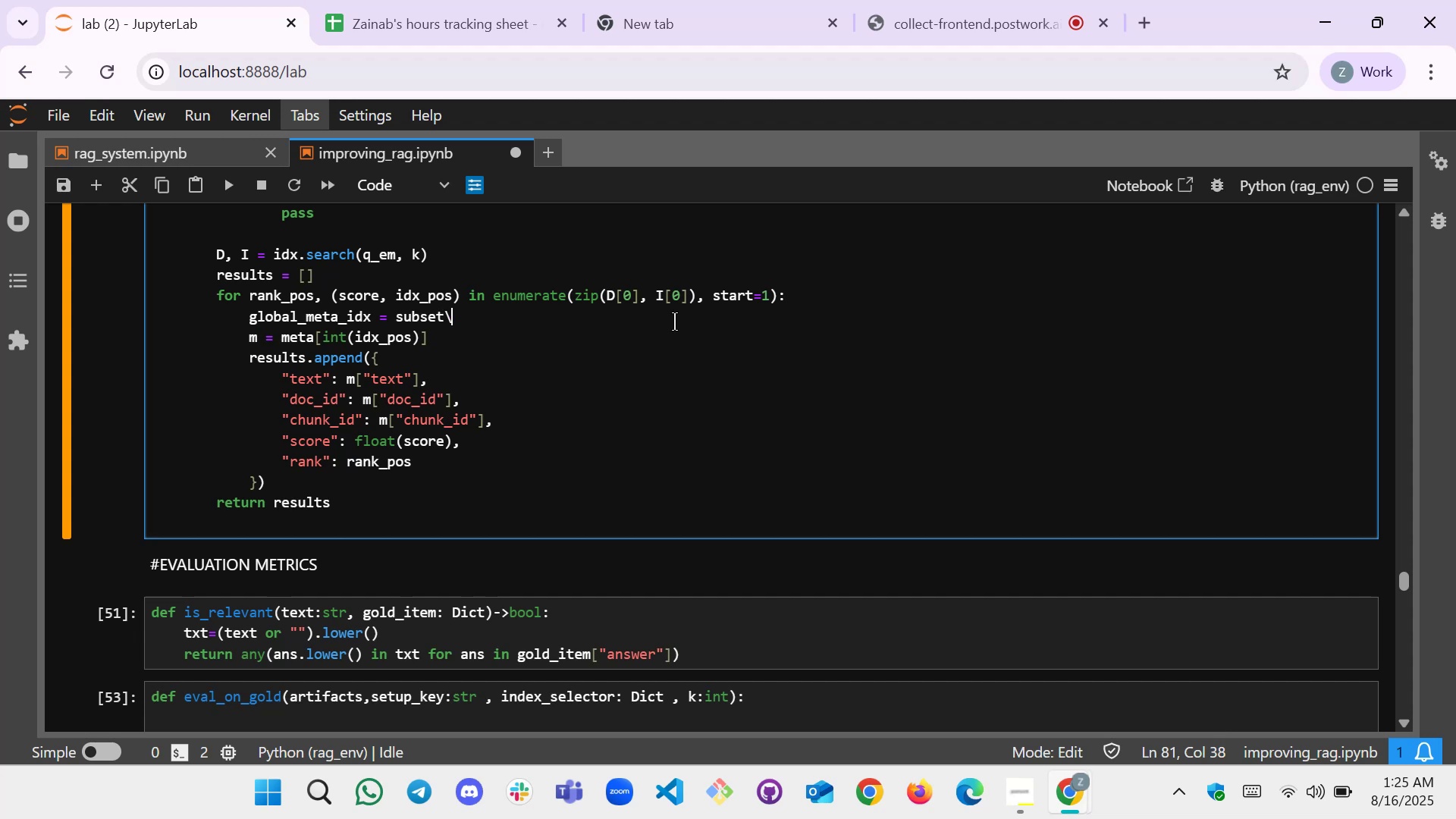 
left_click([718, 24])
 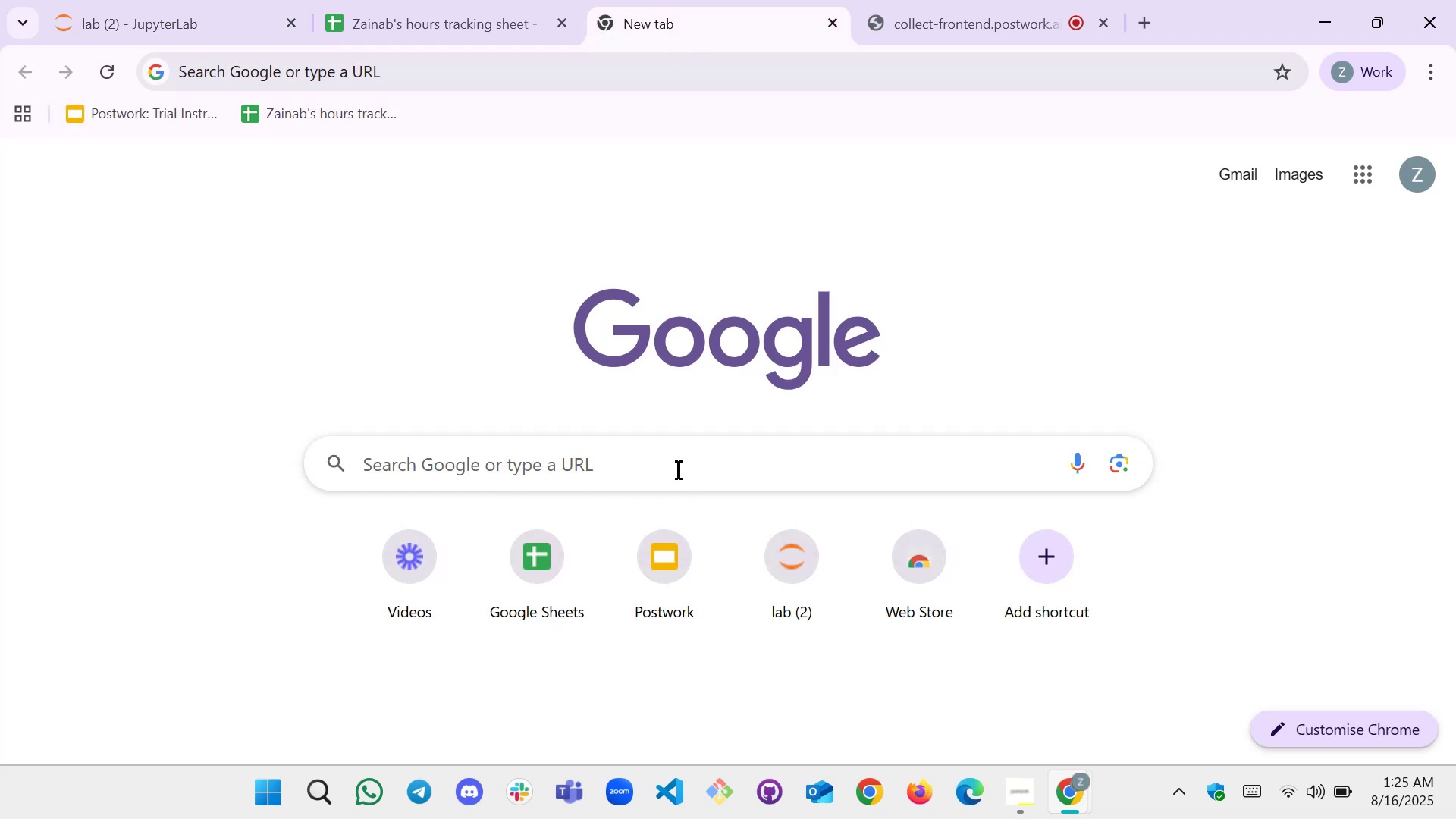 
left_click([673, 463])
 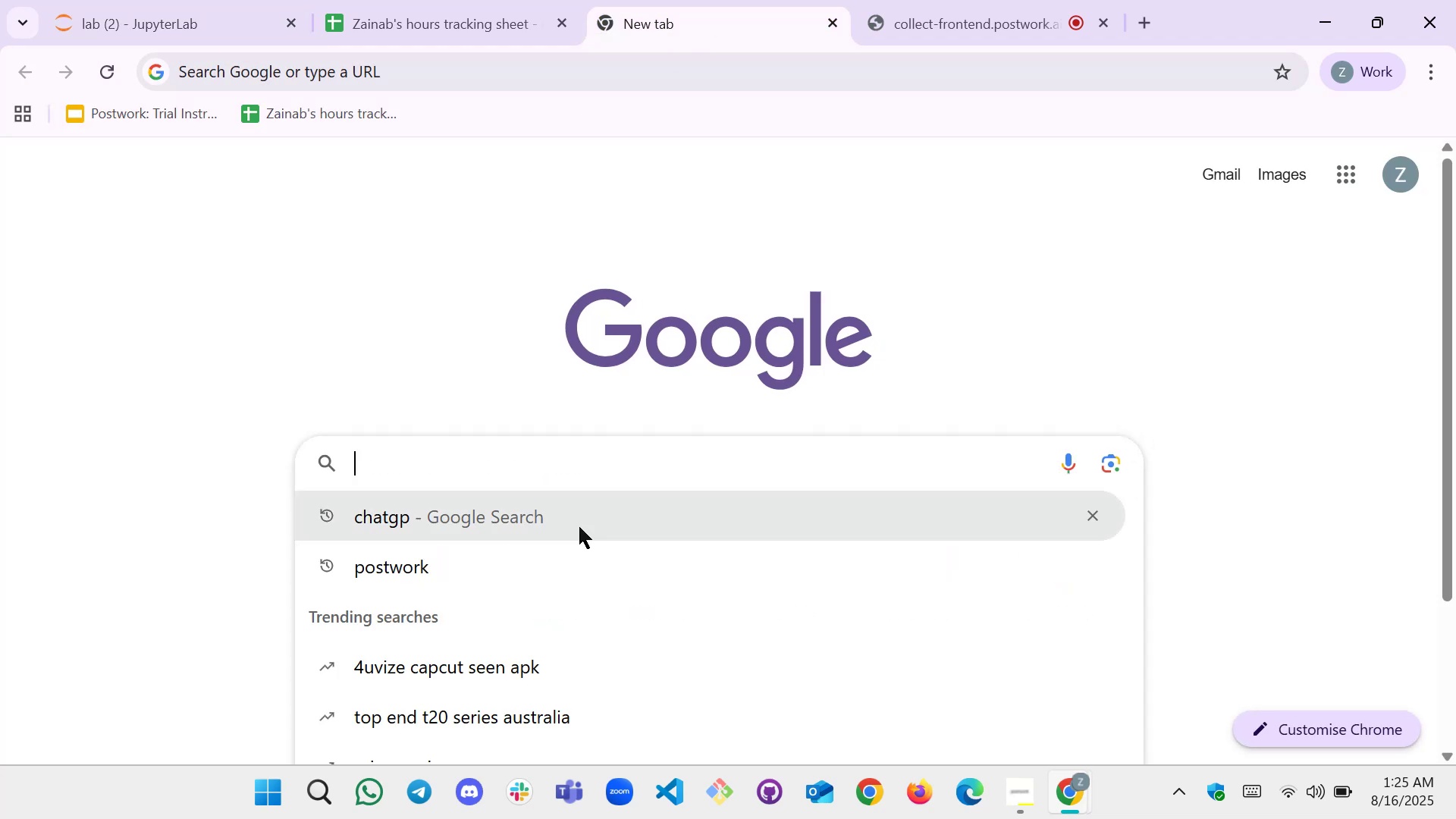 
left_click([563, 538])
 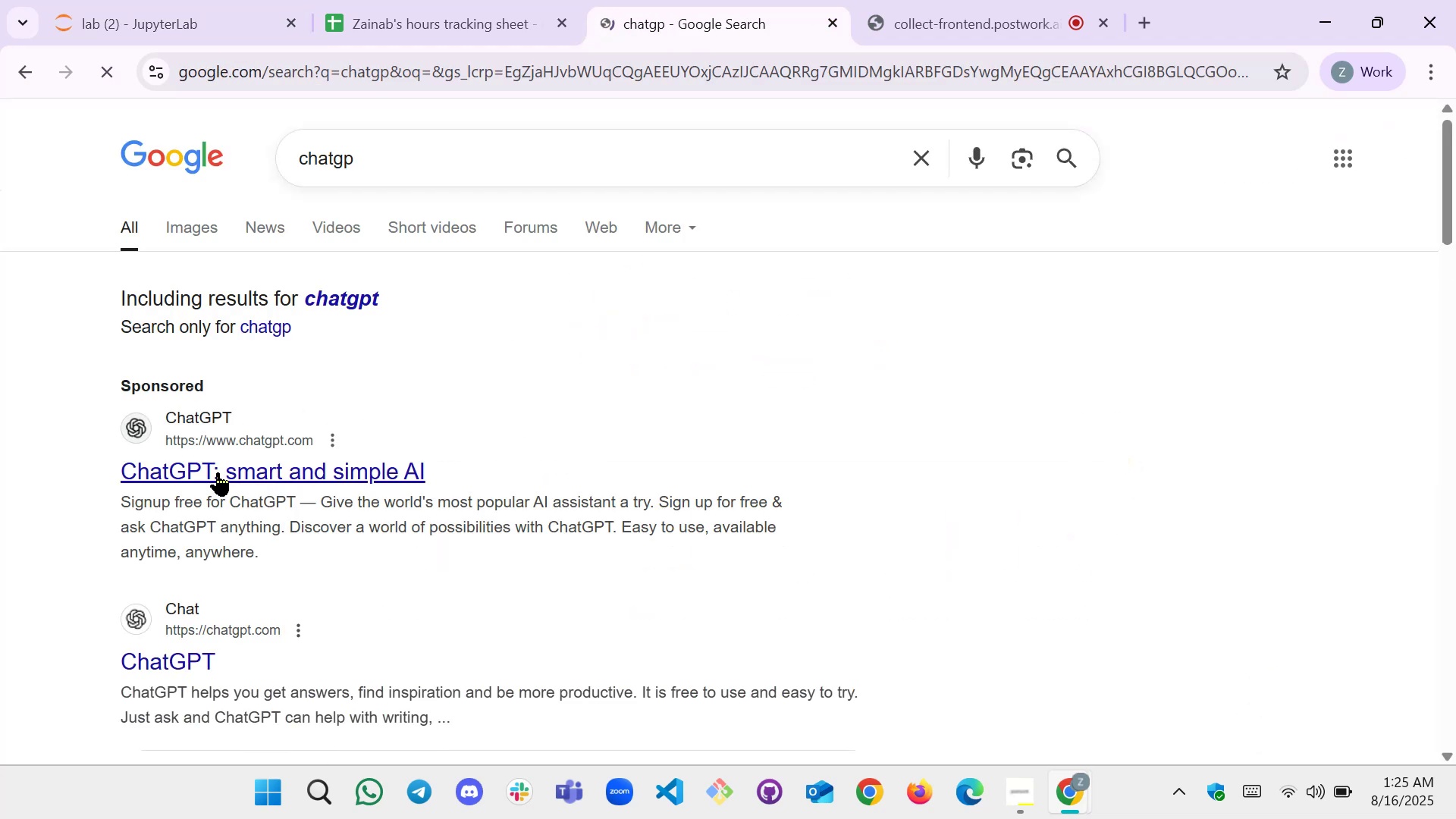 
left_click([221, 472])
 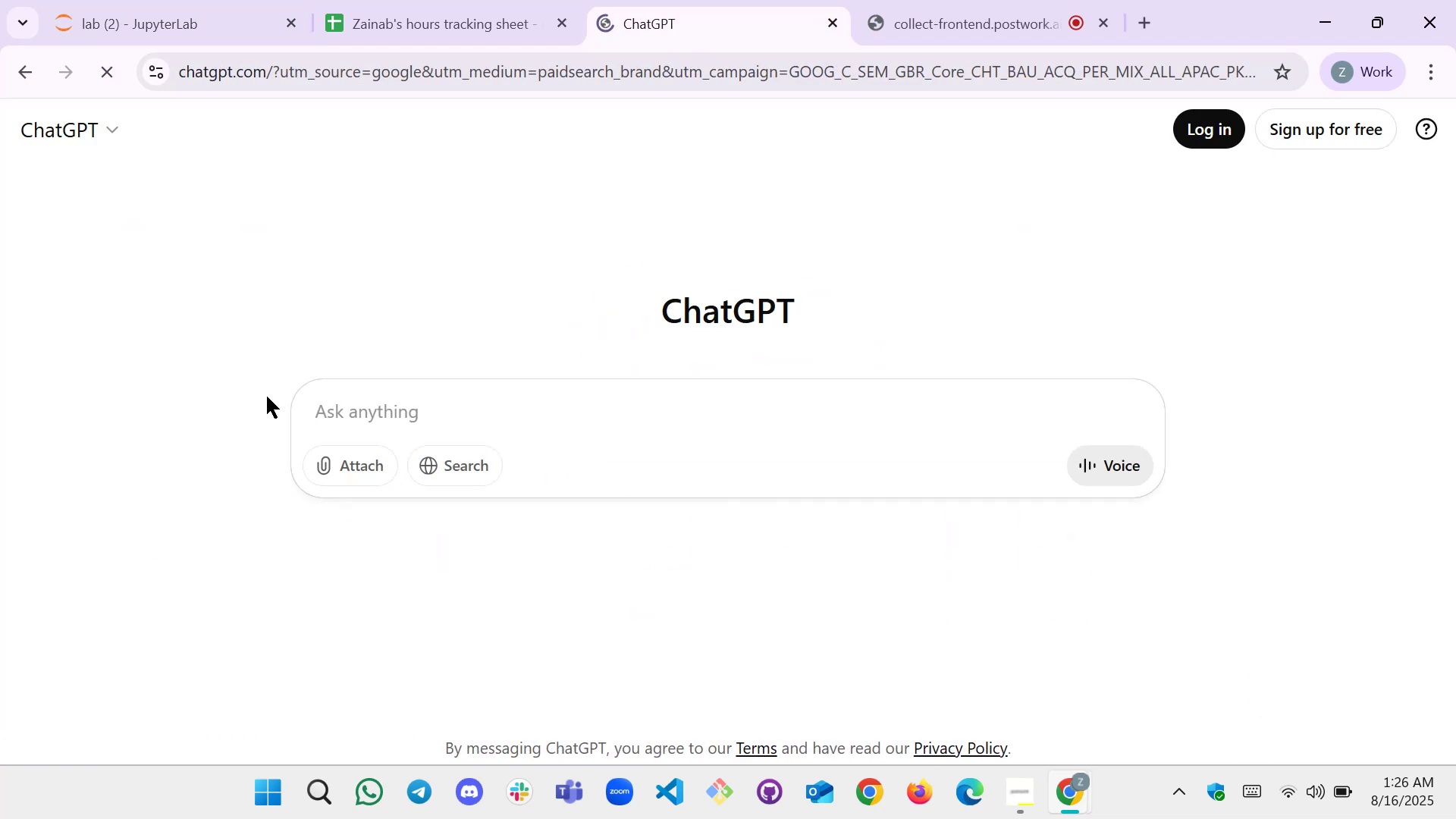 
left_click([164, 0])
 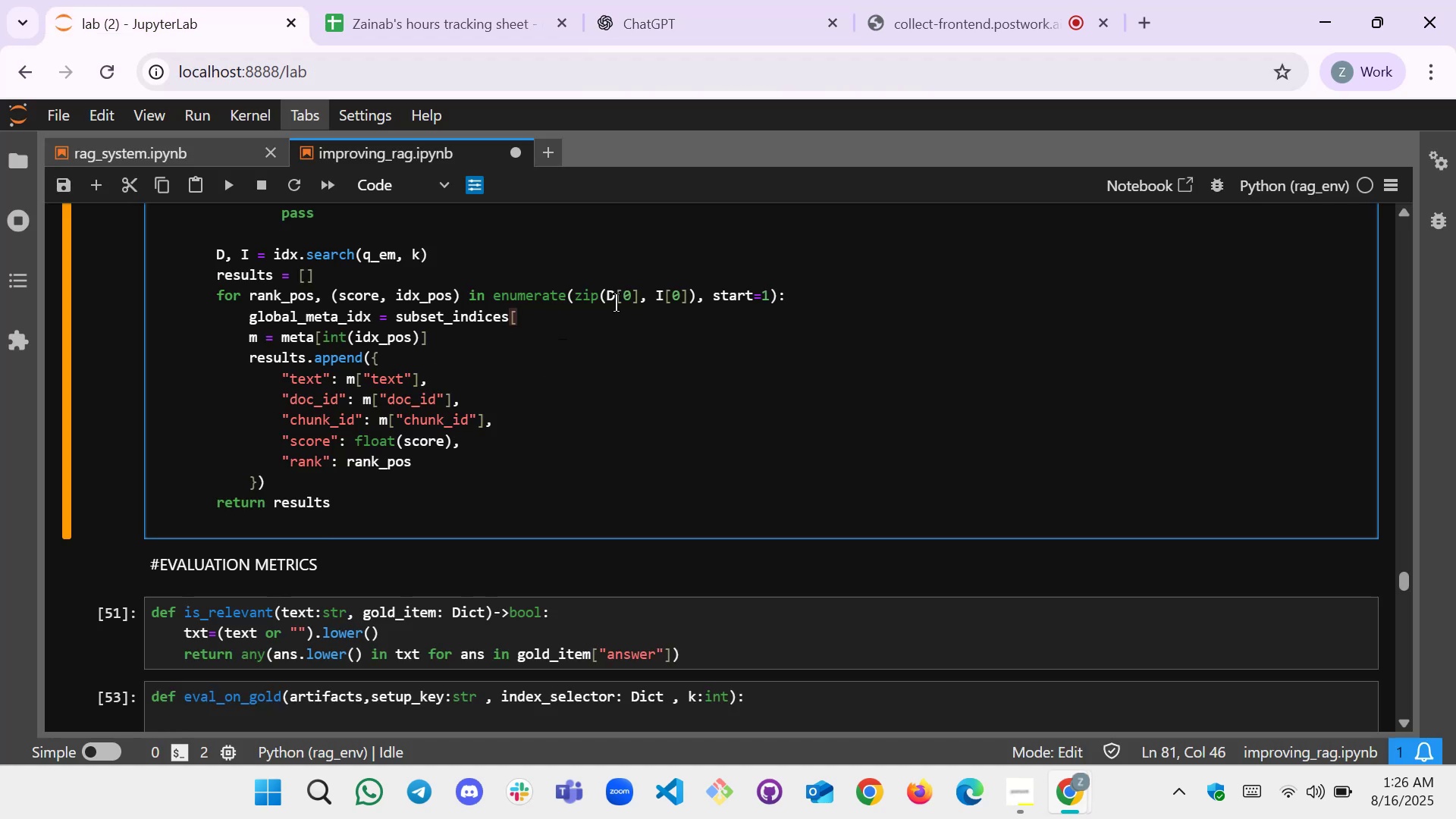 
left_click([587, 317])
 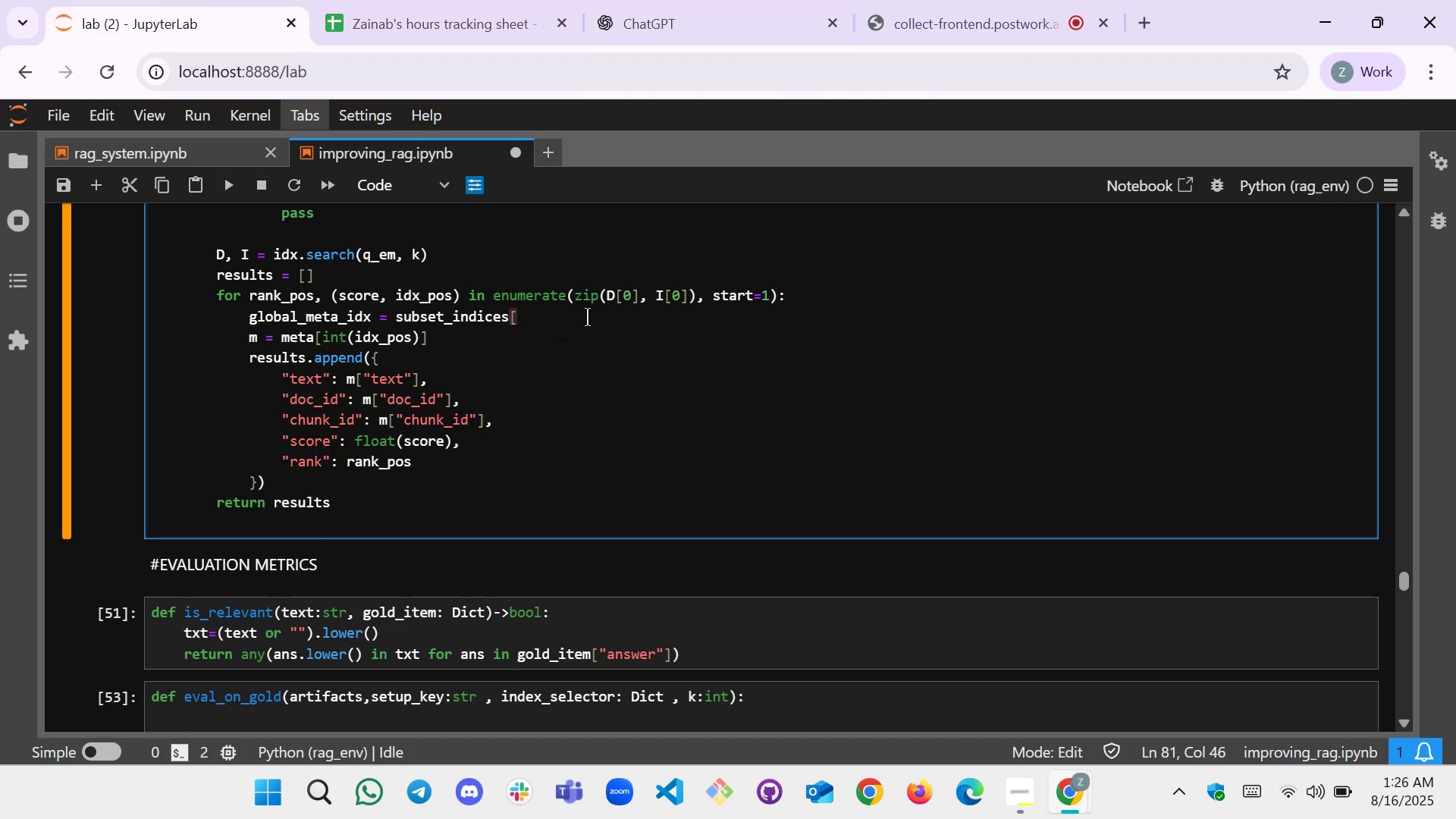 
wait(7.7)
 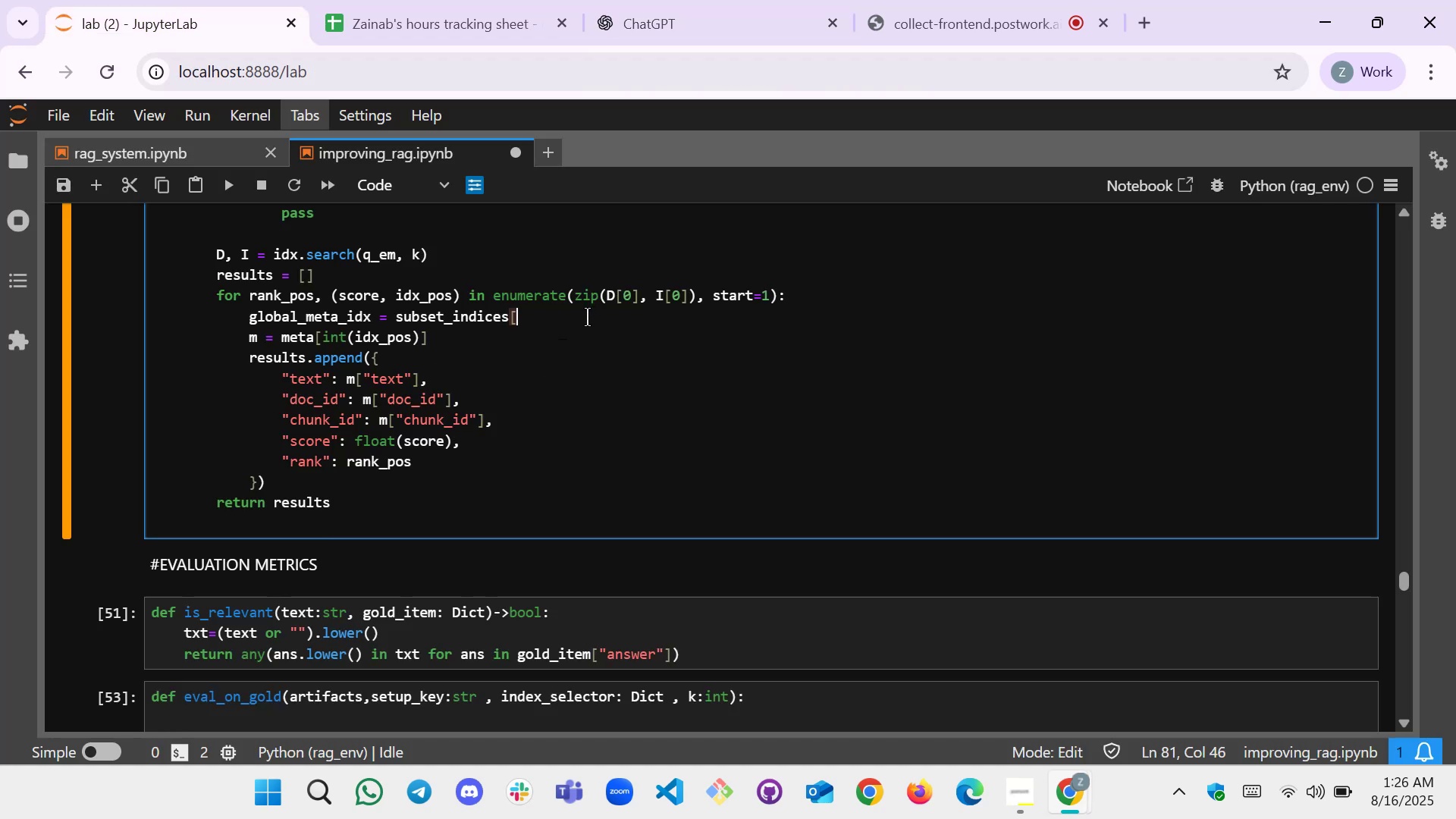 
type(int(local_idx)])
 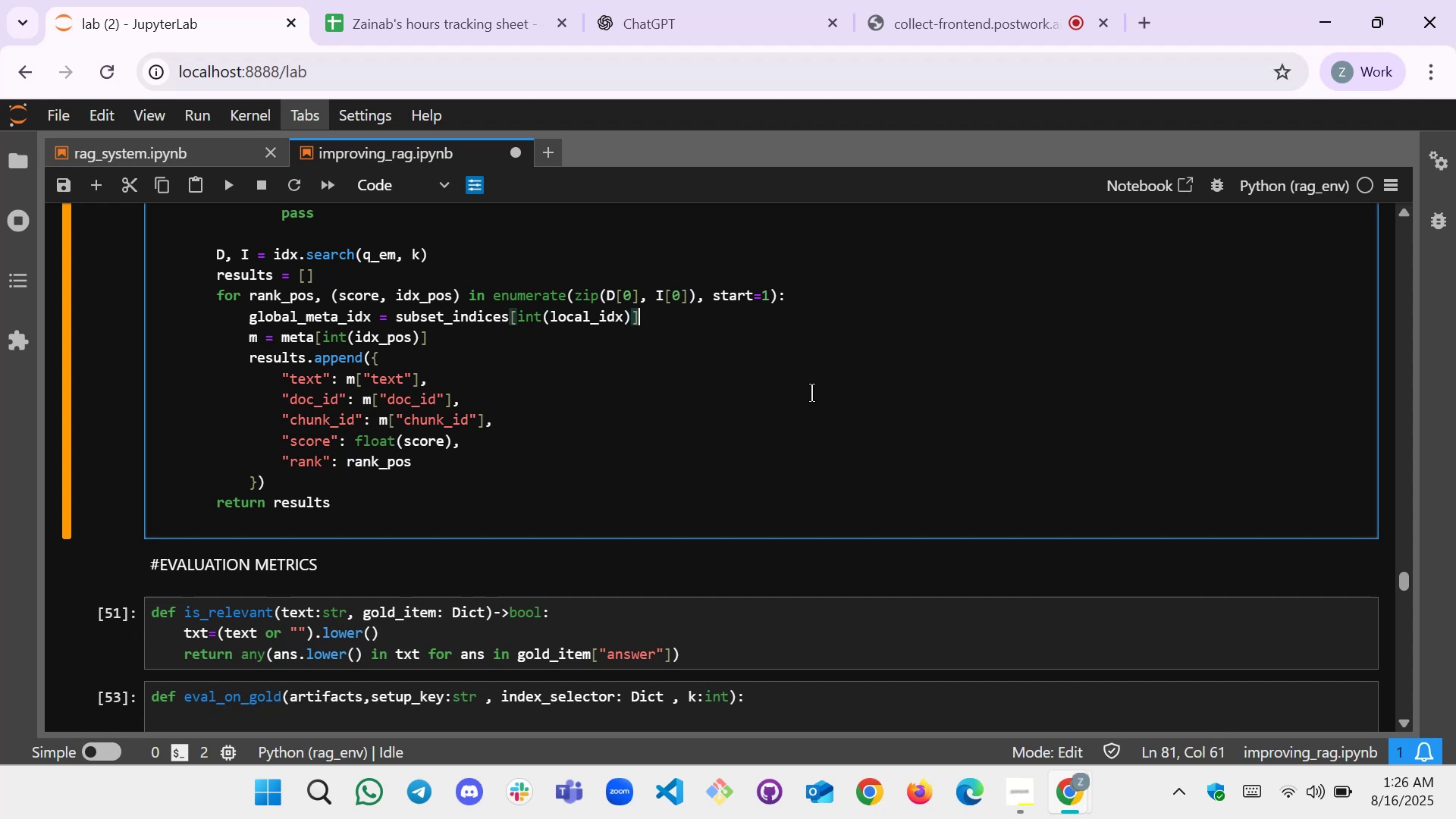 
wait(12.35)
 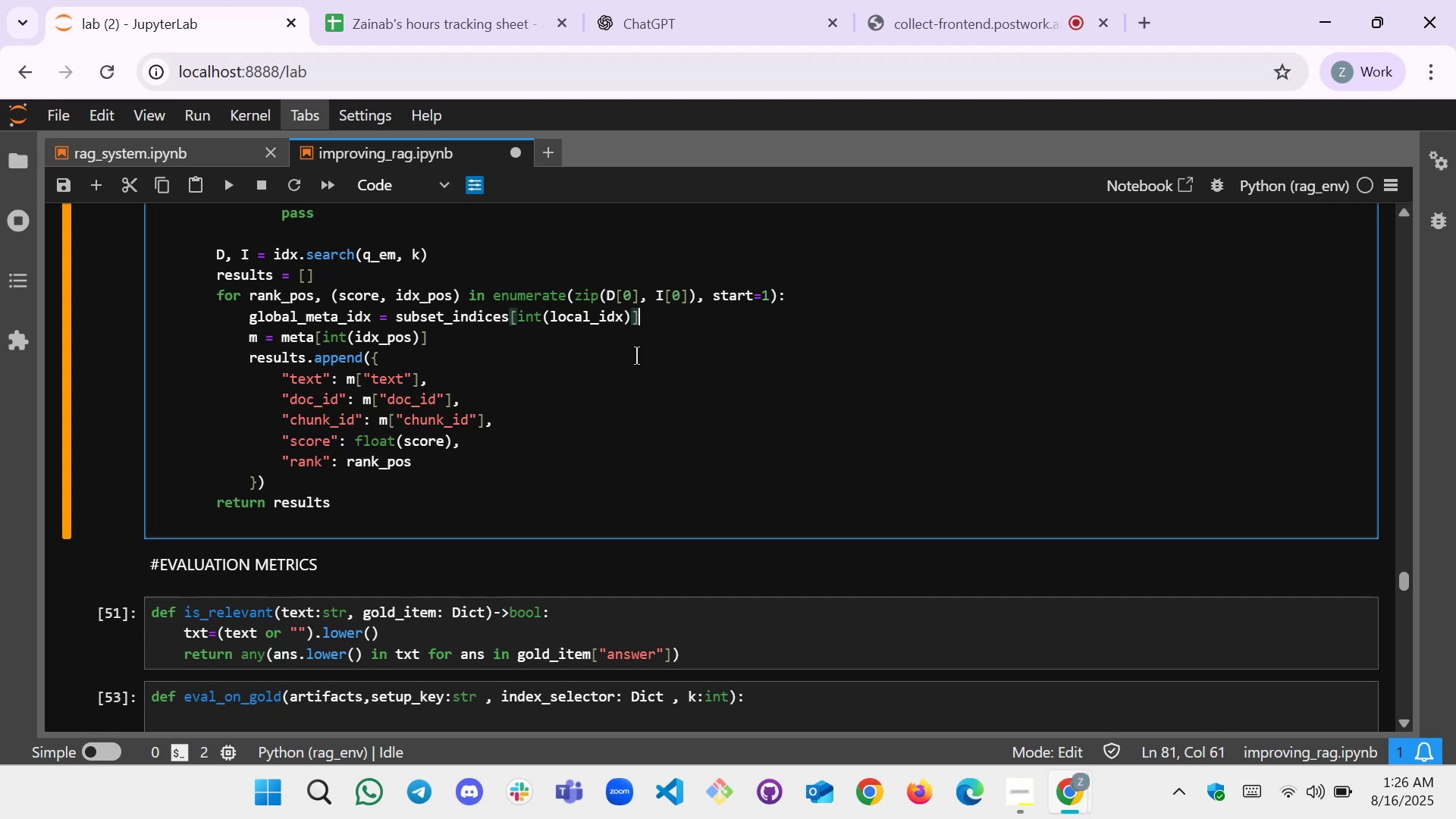 
left_click([315, 336])
 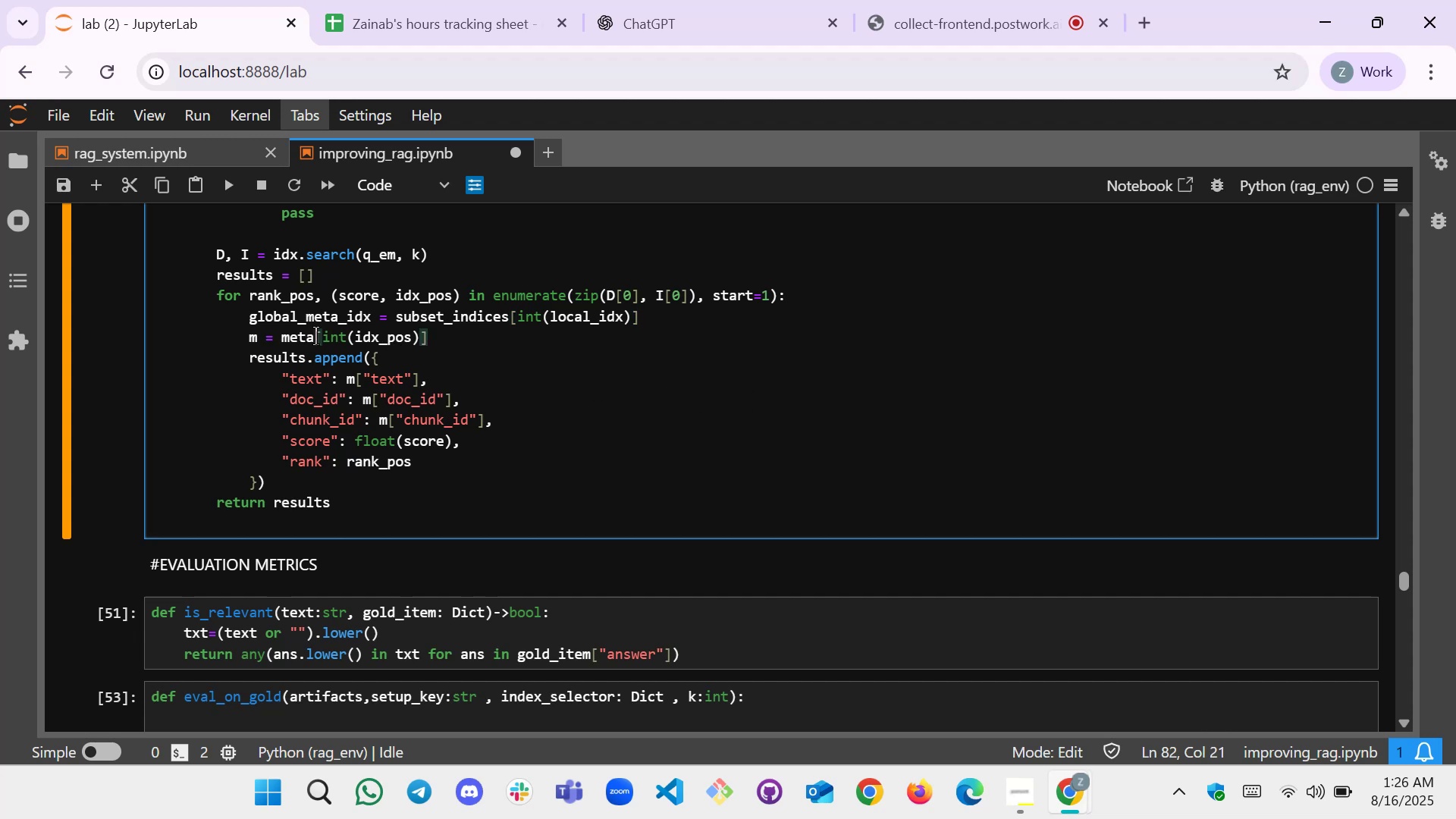 
type(_list)
 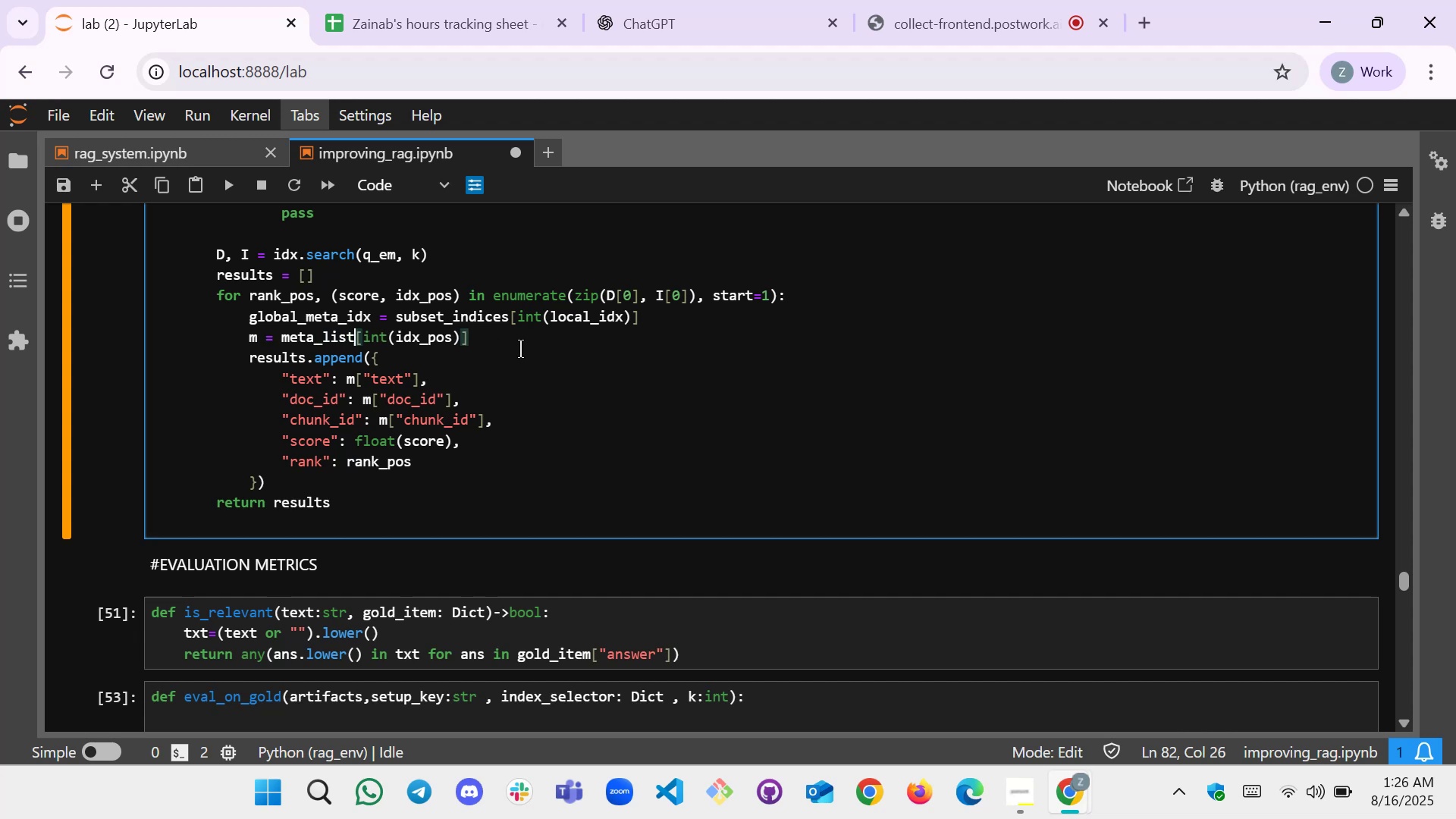 
left_click_drag(start_coordinate=[476, 340], to_coordinate=[356, 340])
 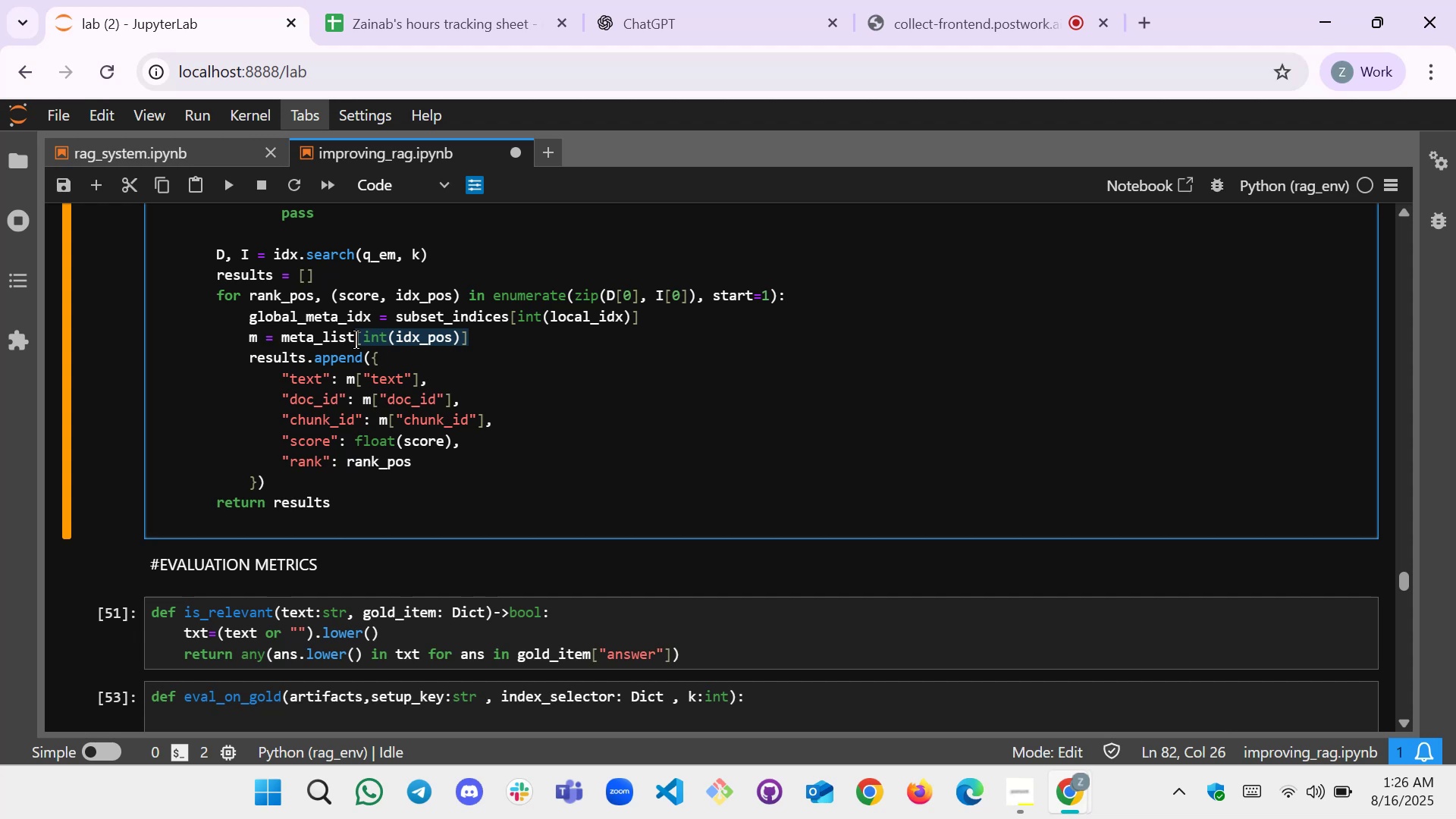 
key(Backspace)
 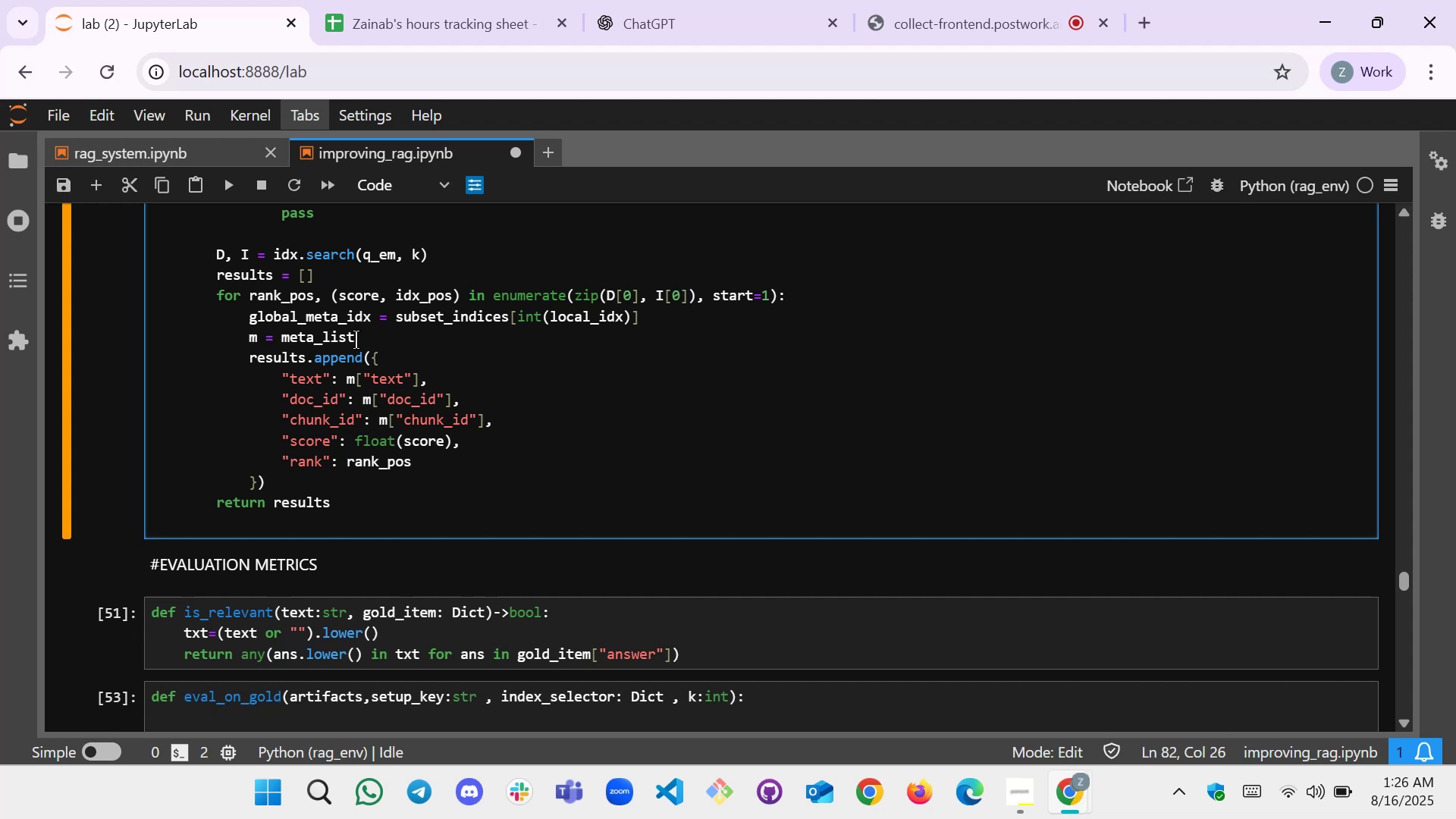 
type([global)
 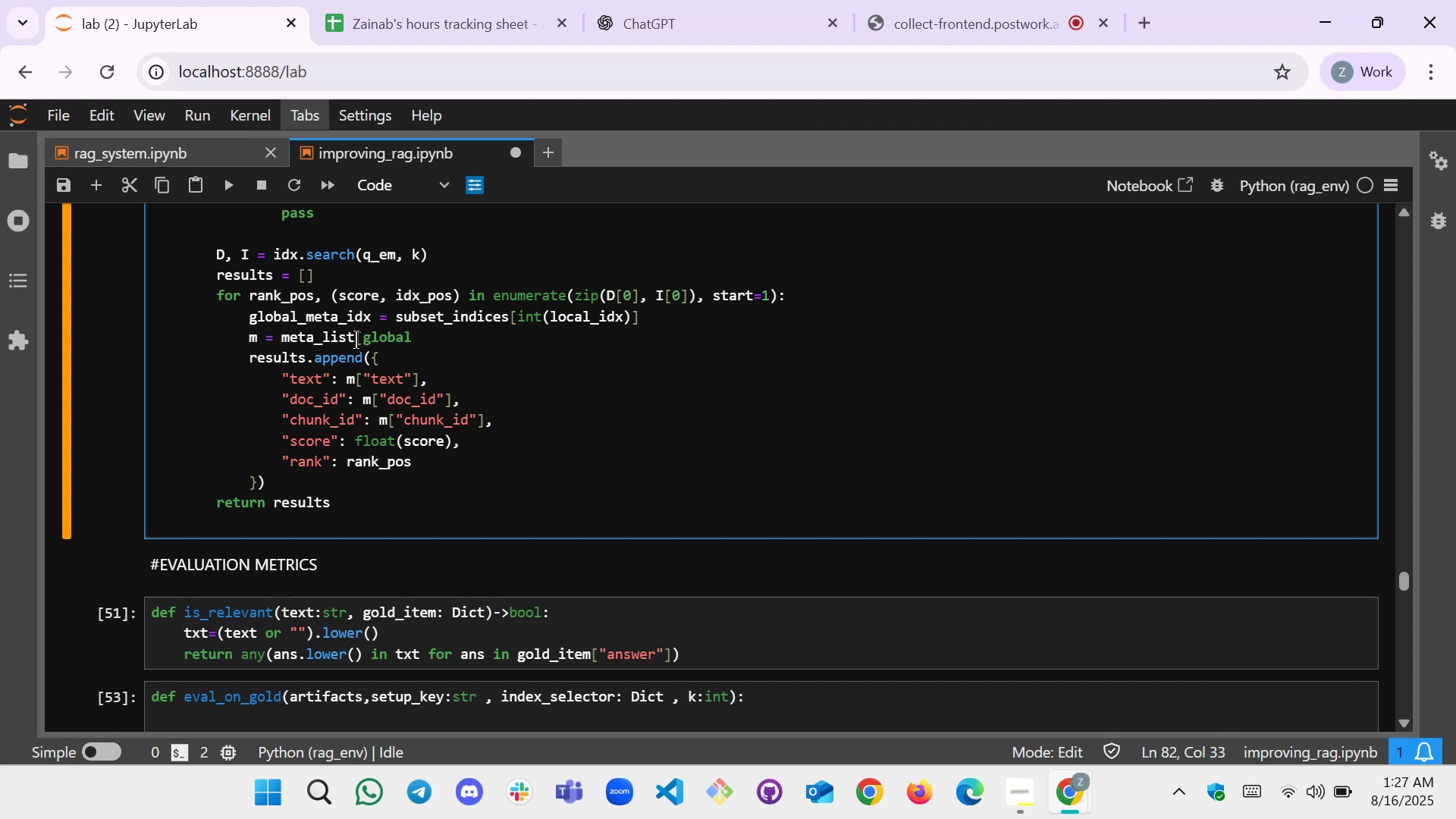 
type(_meta )
key(Backspace)
type(_list)
key(Backspace)
key(Backspace)
key(Backspace)
key(Backspace)
type(idx])
key(Backspace)
type(])
 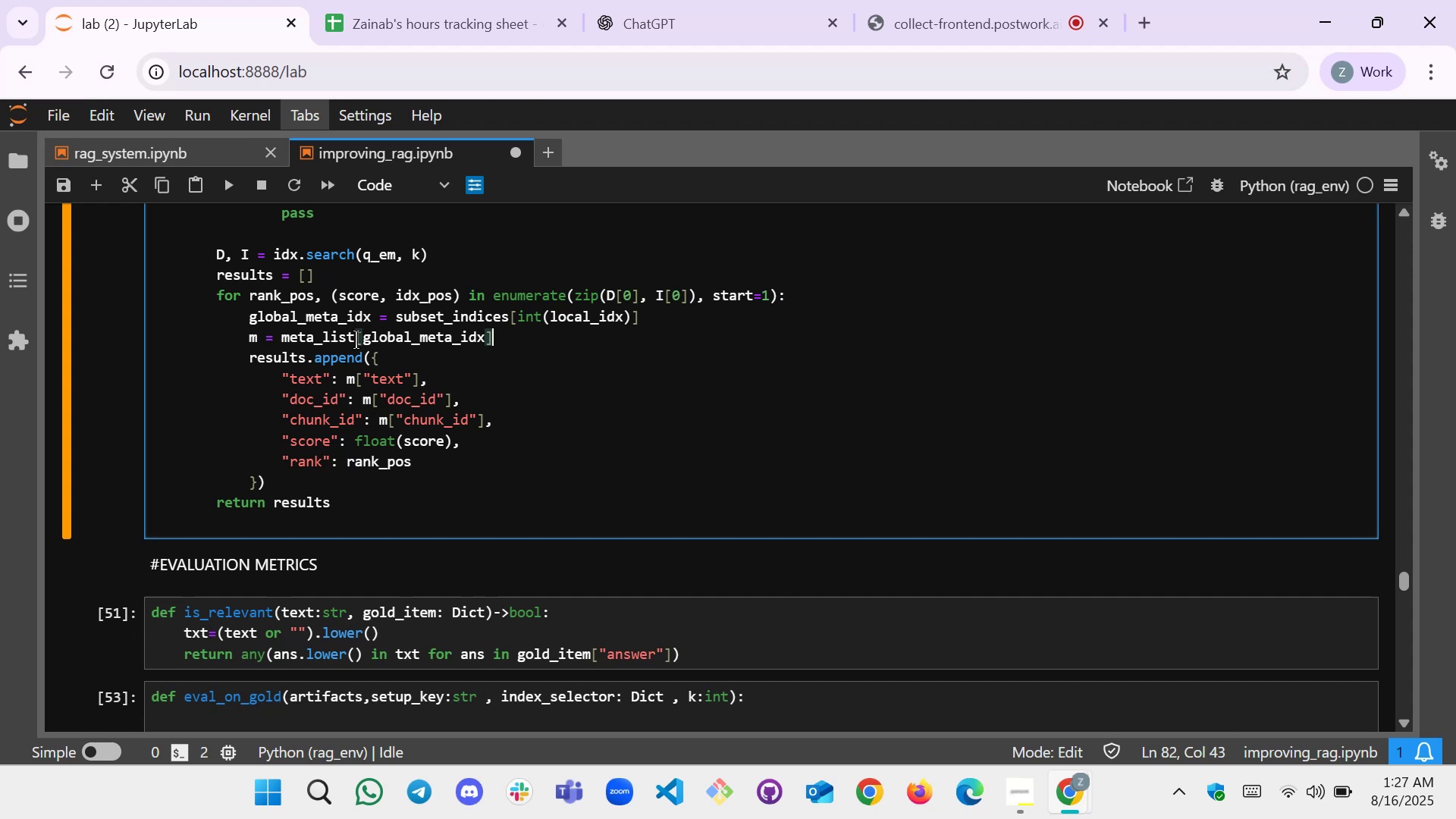 
 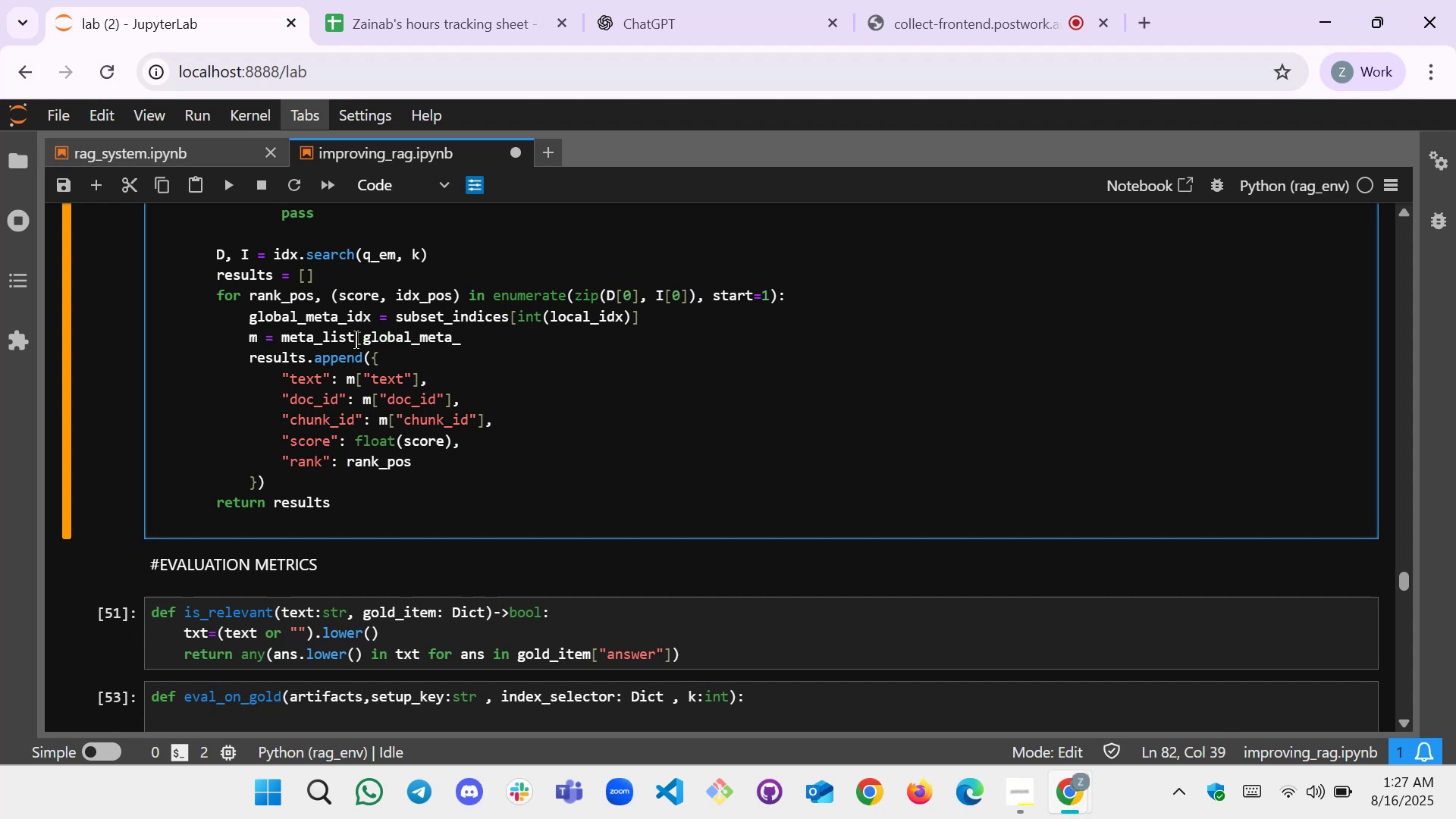 
key(Enter)
 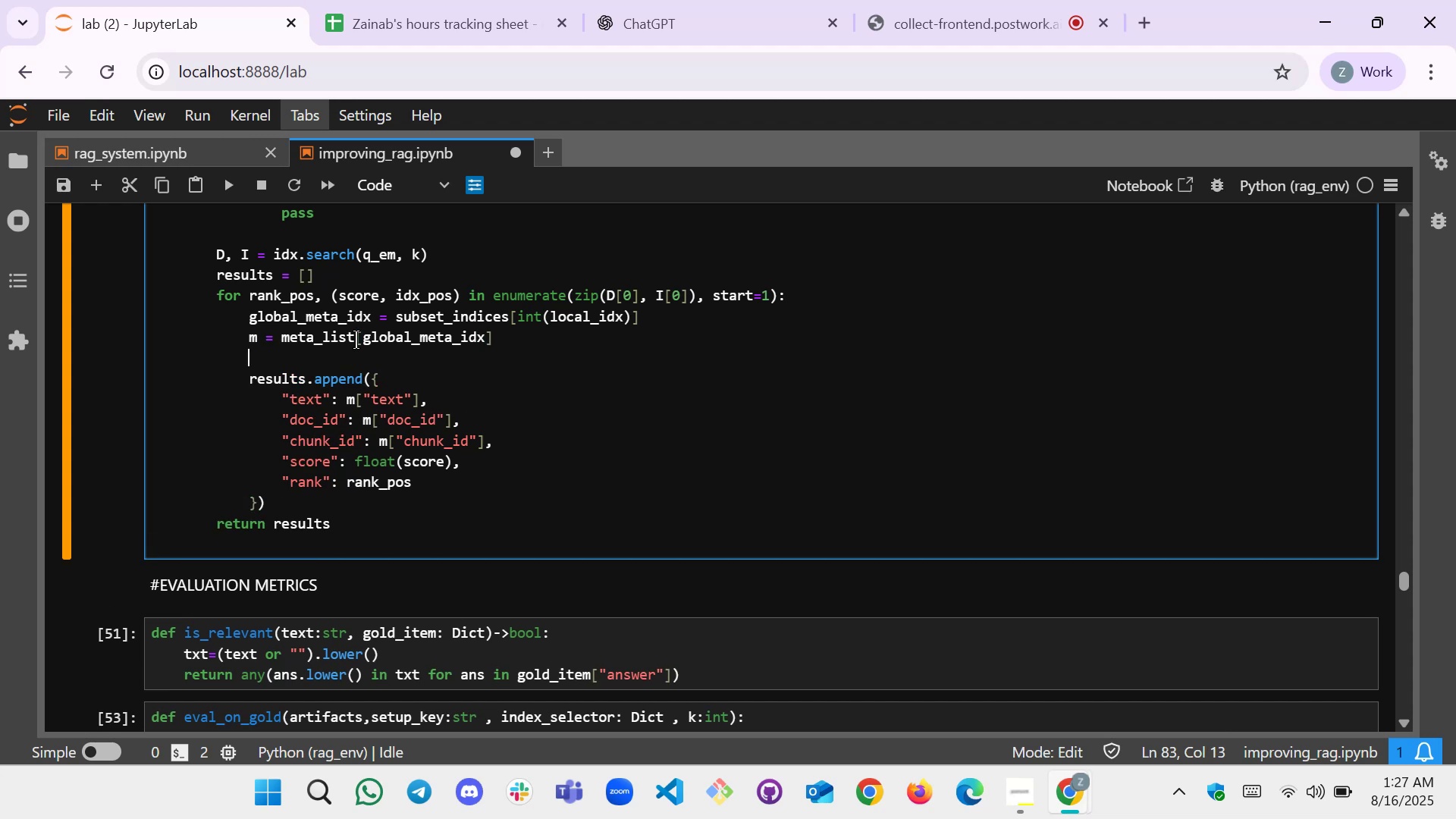 
key(Delete)
 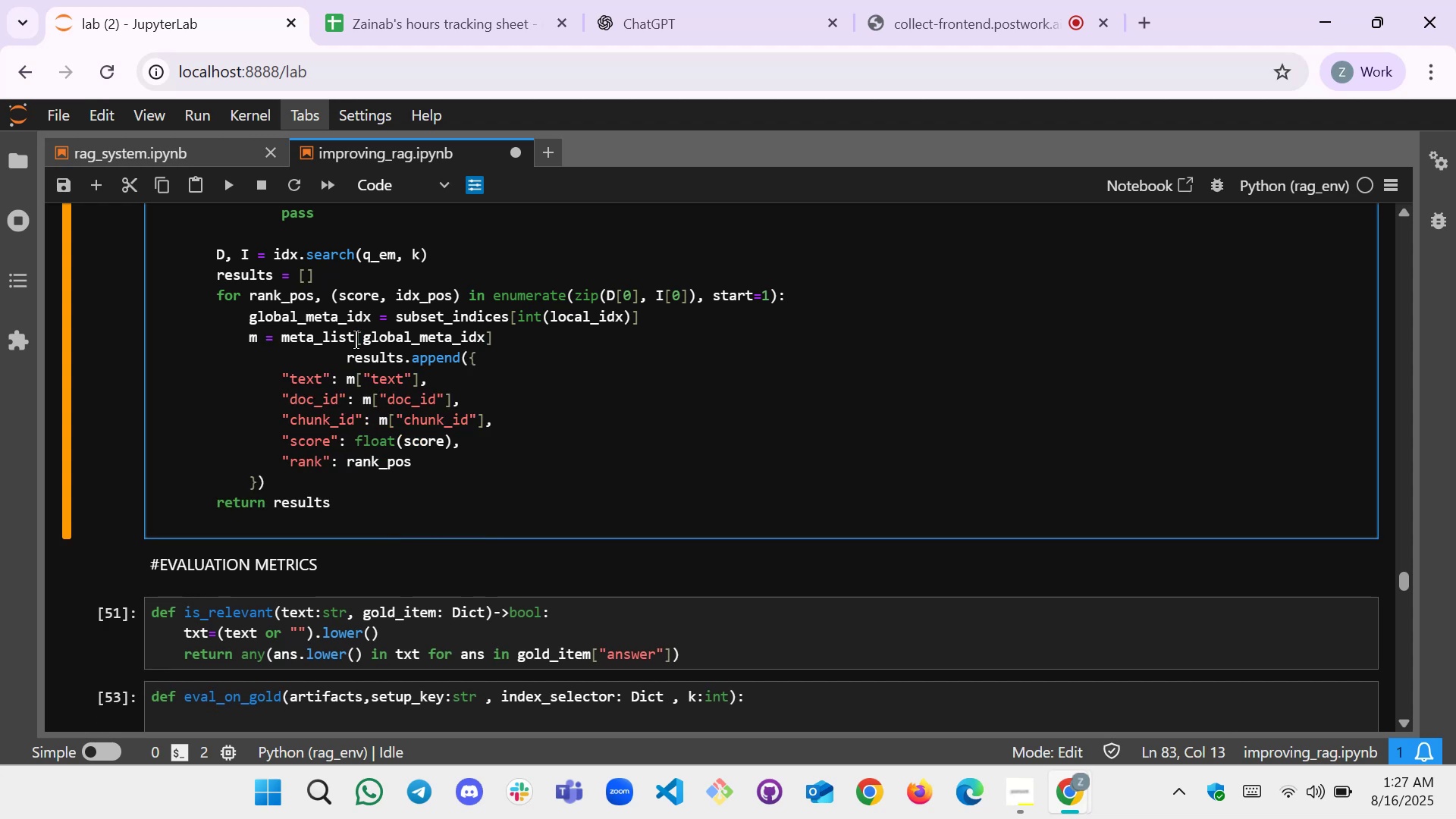 
key(Control+Z)
 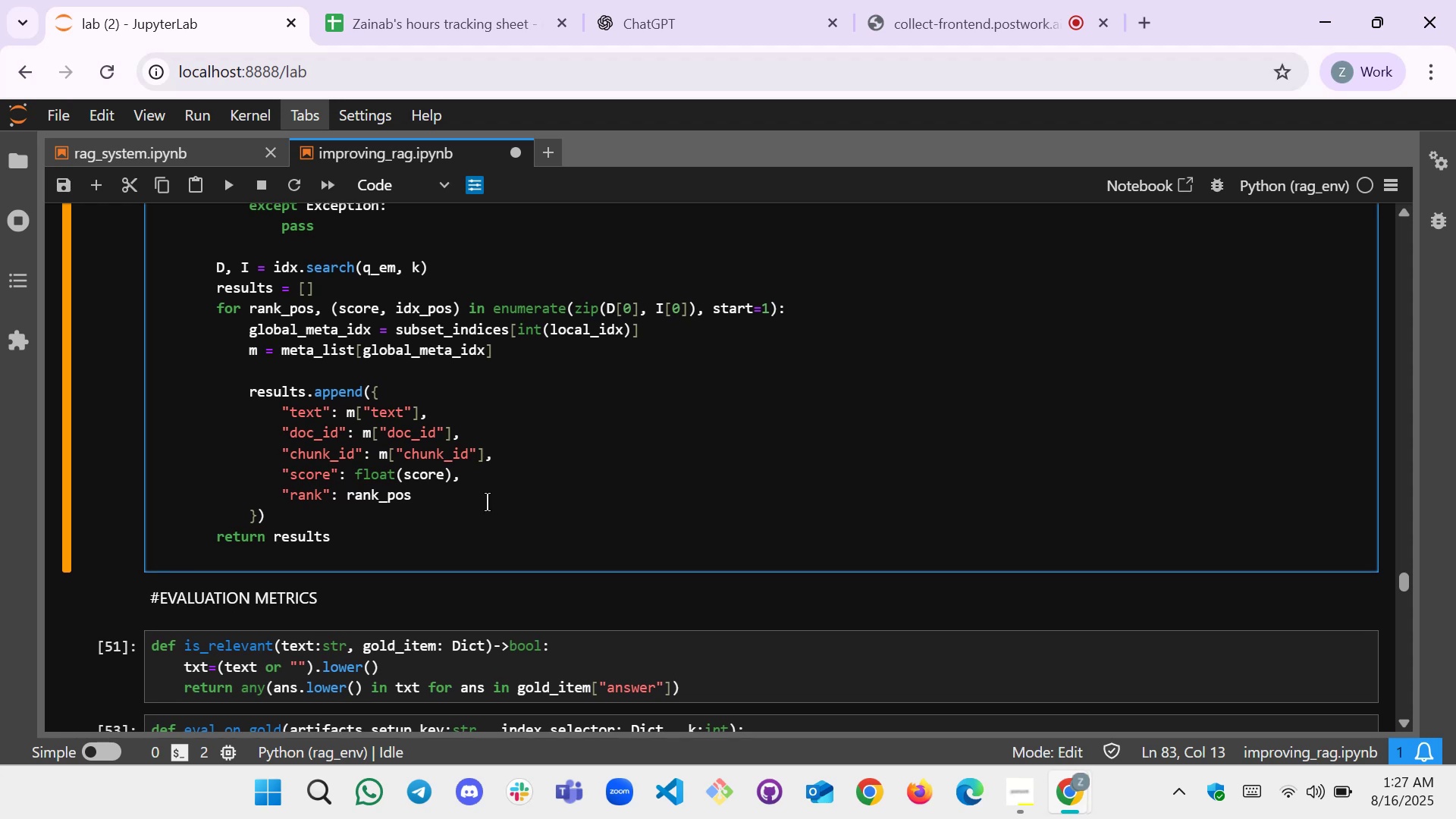 
wait(24.03)
 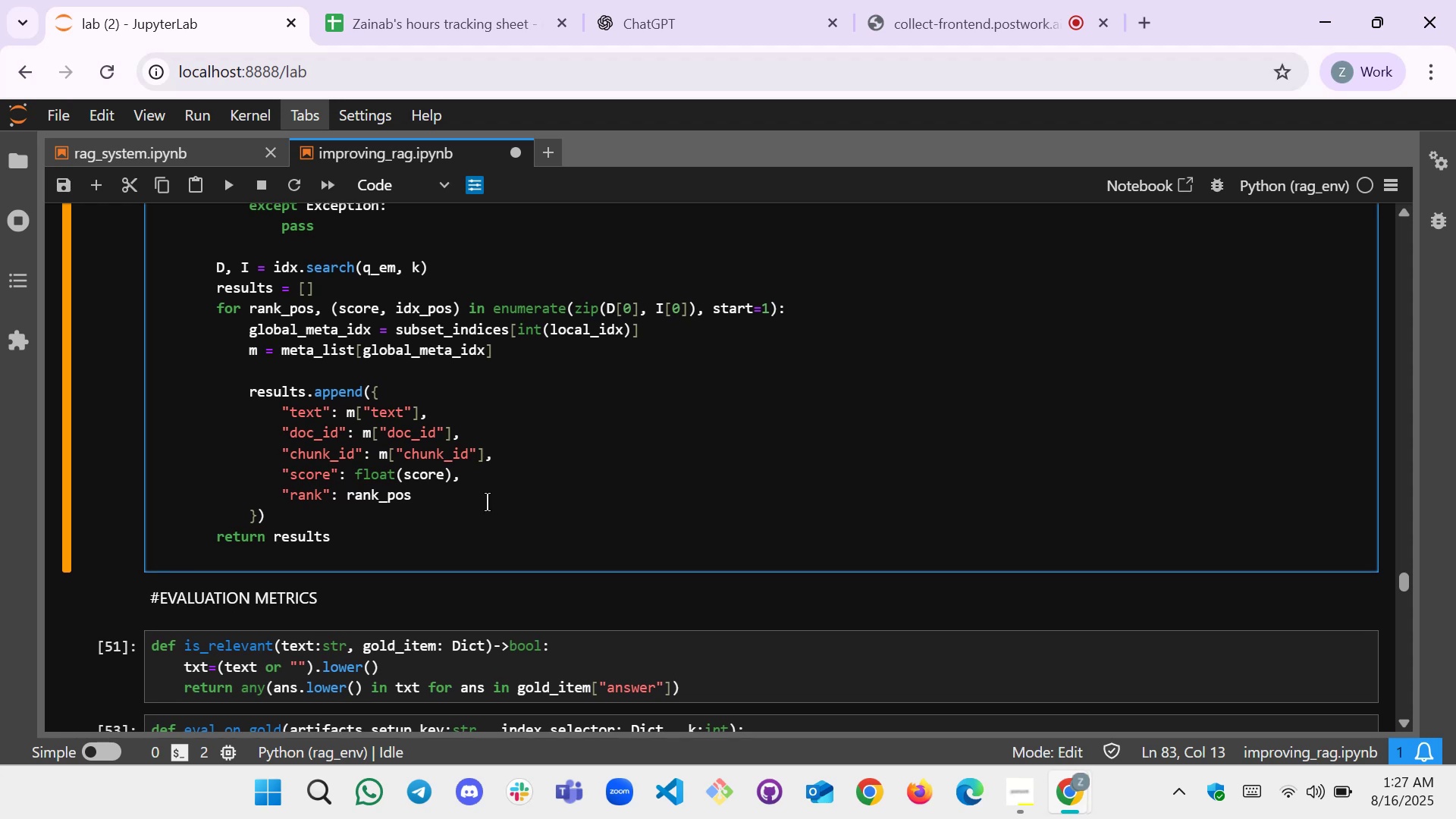 
left_click([435, 504])
 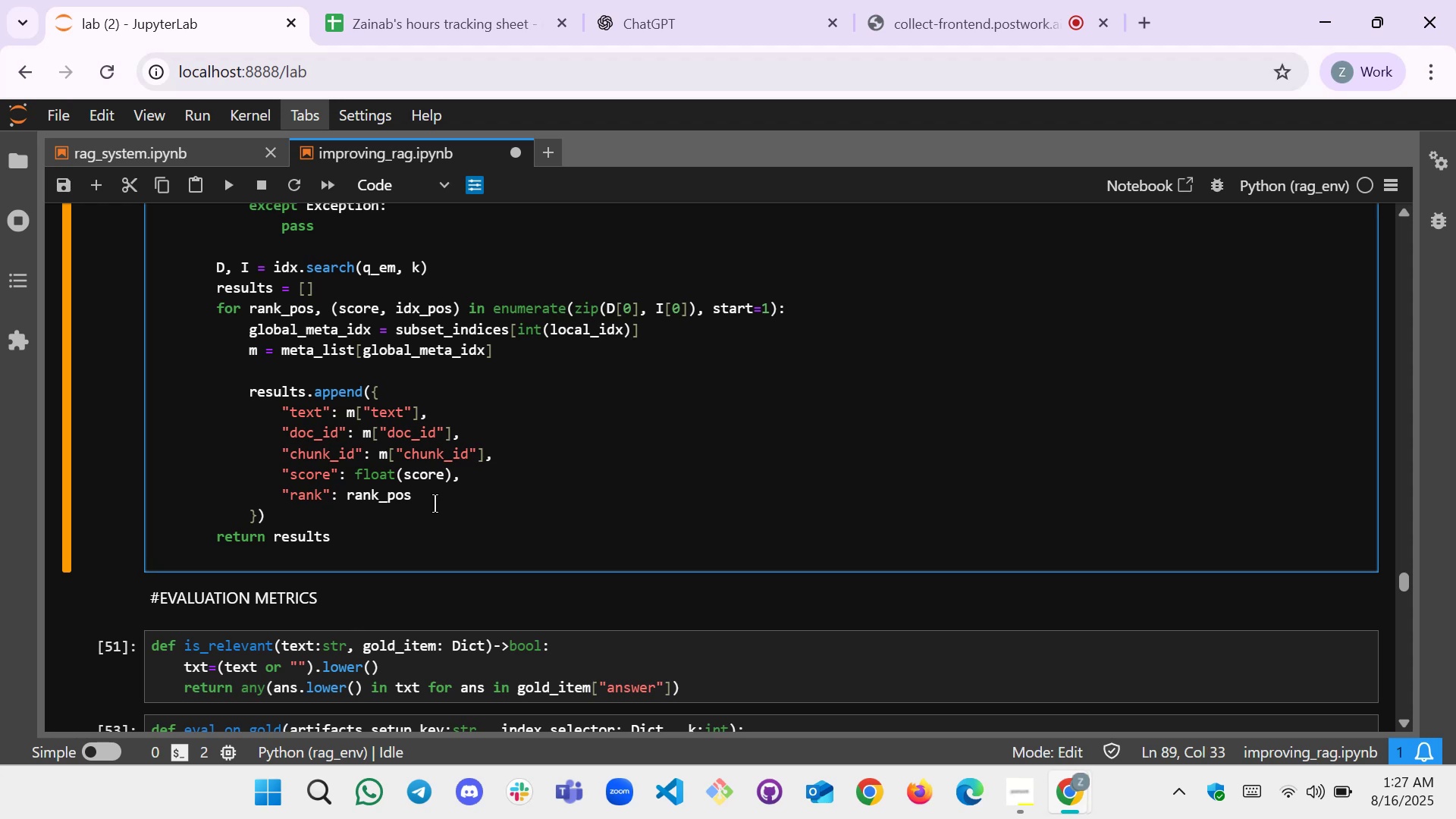 
key(Comma)
 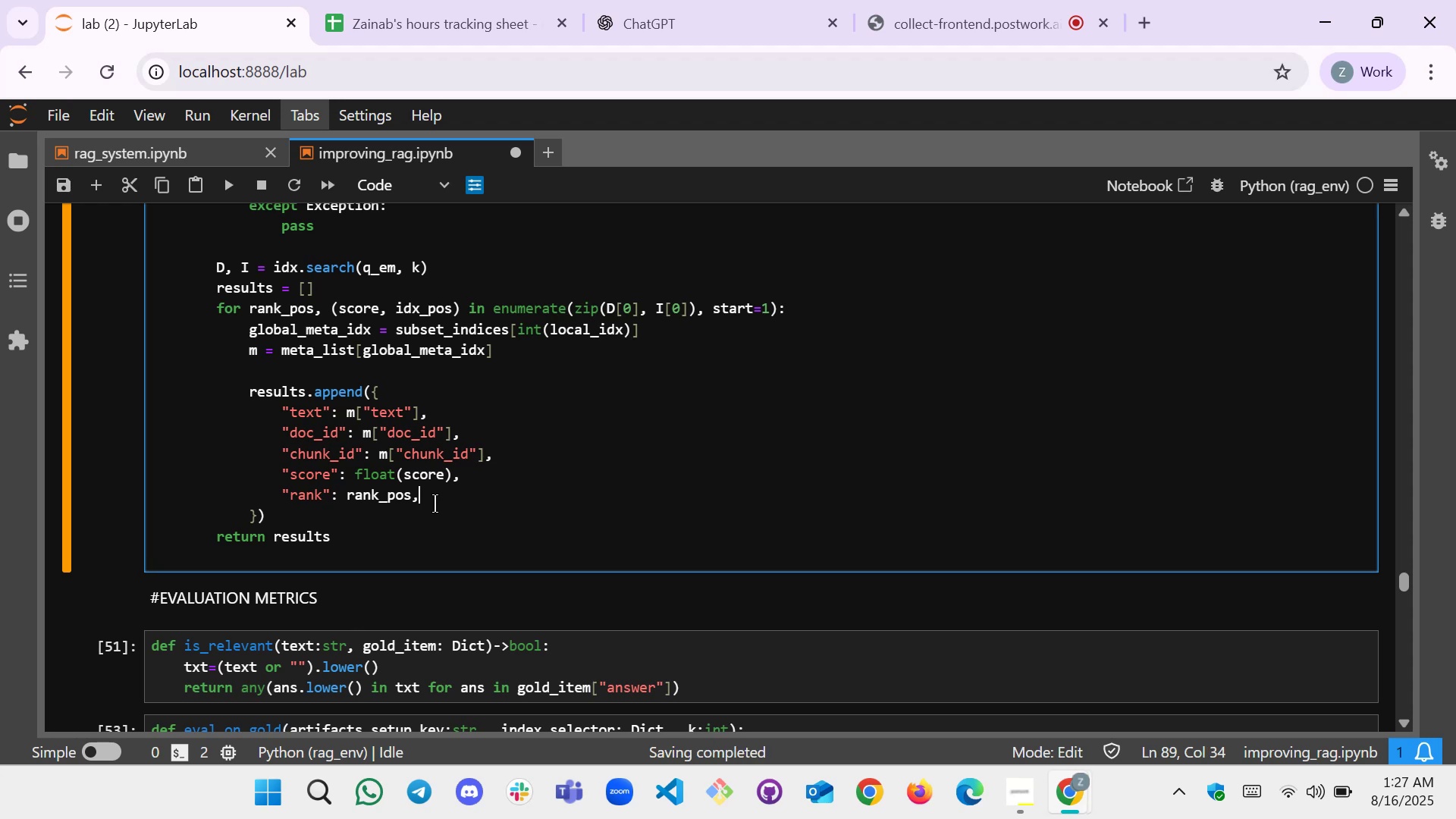 
key(Backslash)
 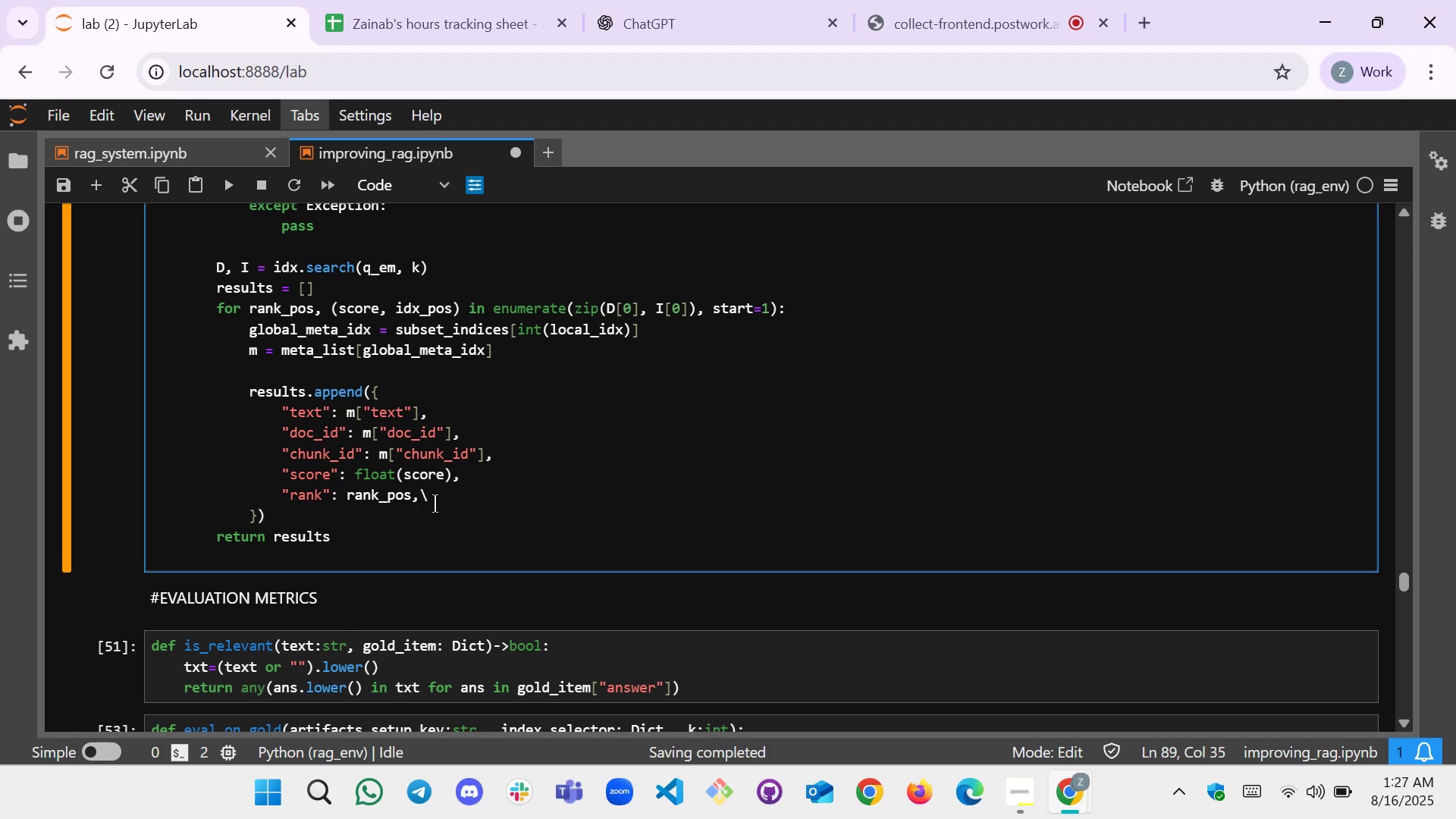 
key(Backspace)
 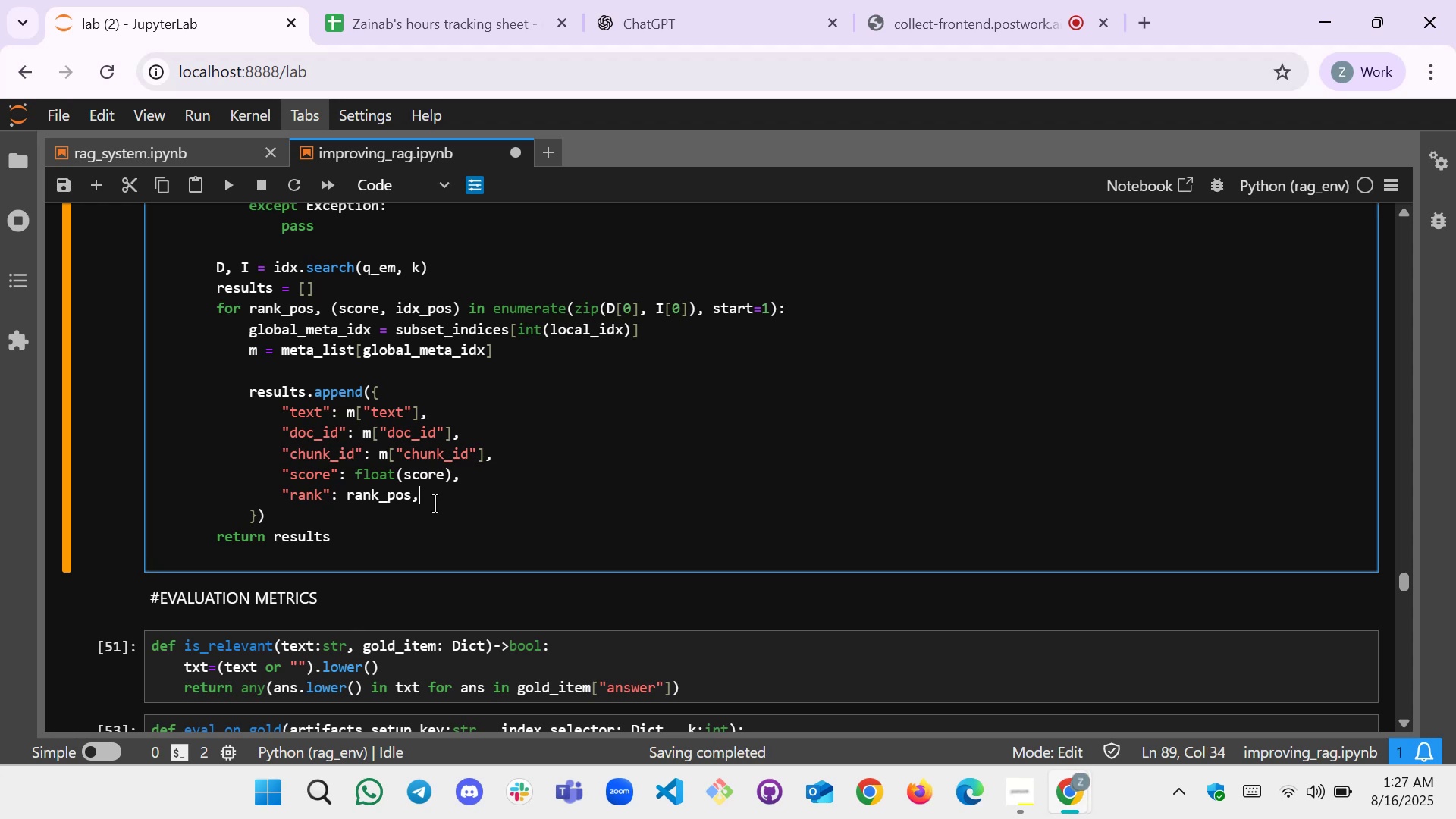 
key(Enter)
 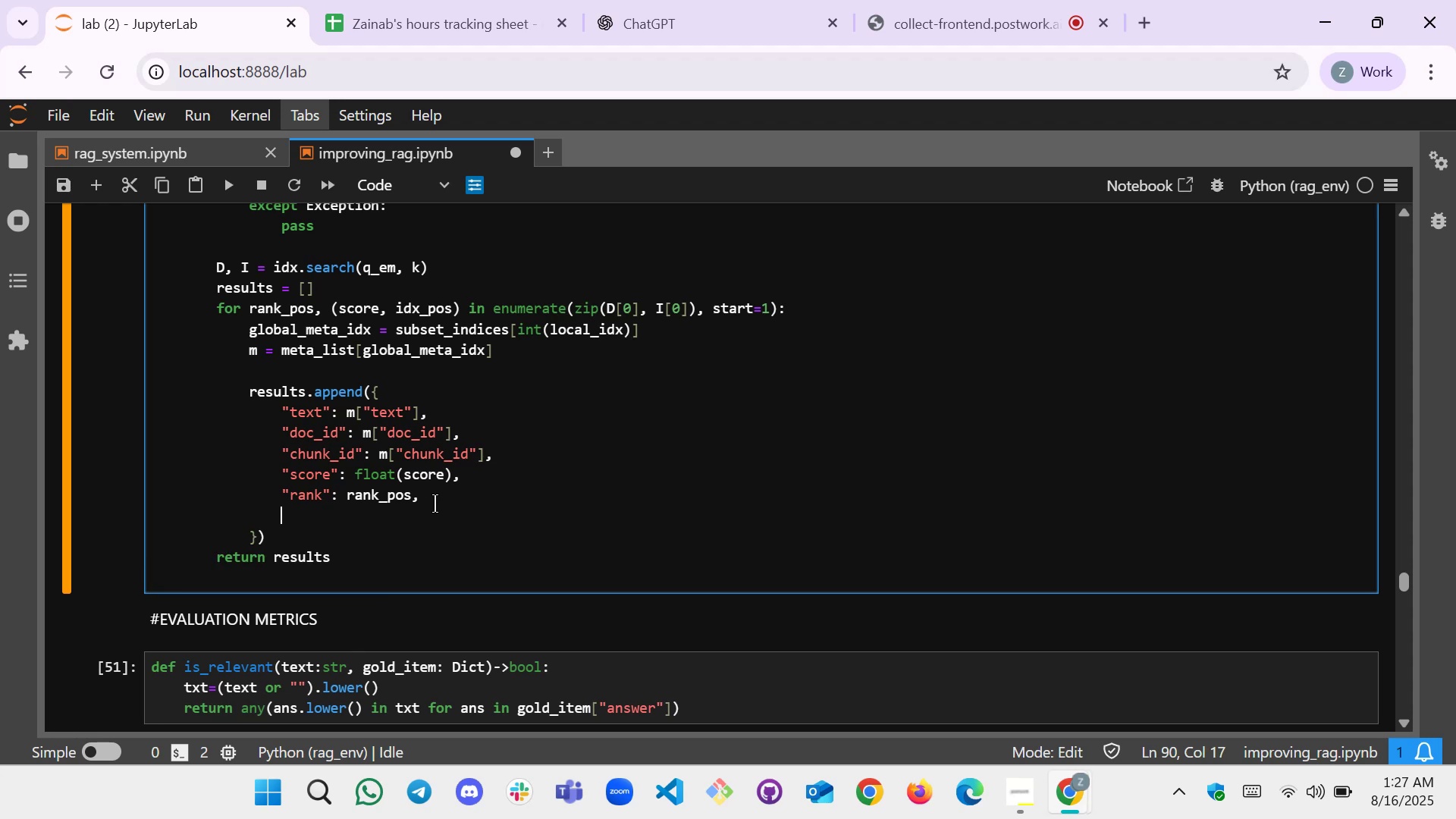 
type("meta" )
key(Backspace)
type(: ,)
key(Backspace)
type(m,)
key(Backspace)
type(.get("meta",{})   #)
 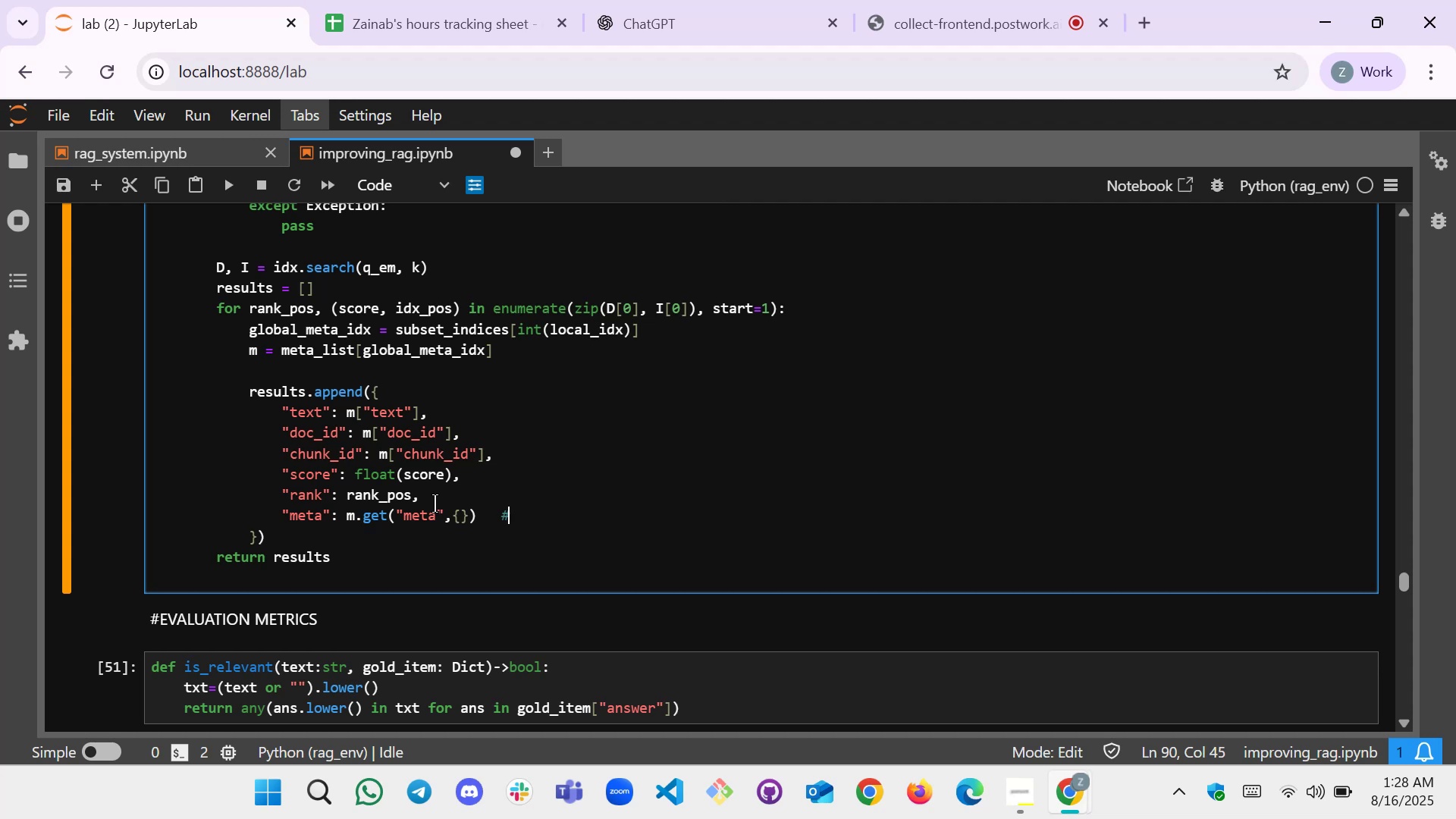 
type(return the meta )
key(Backspace)
type(data)
 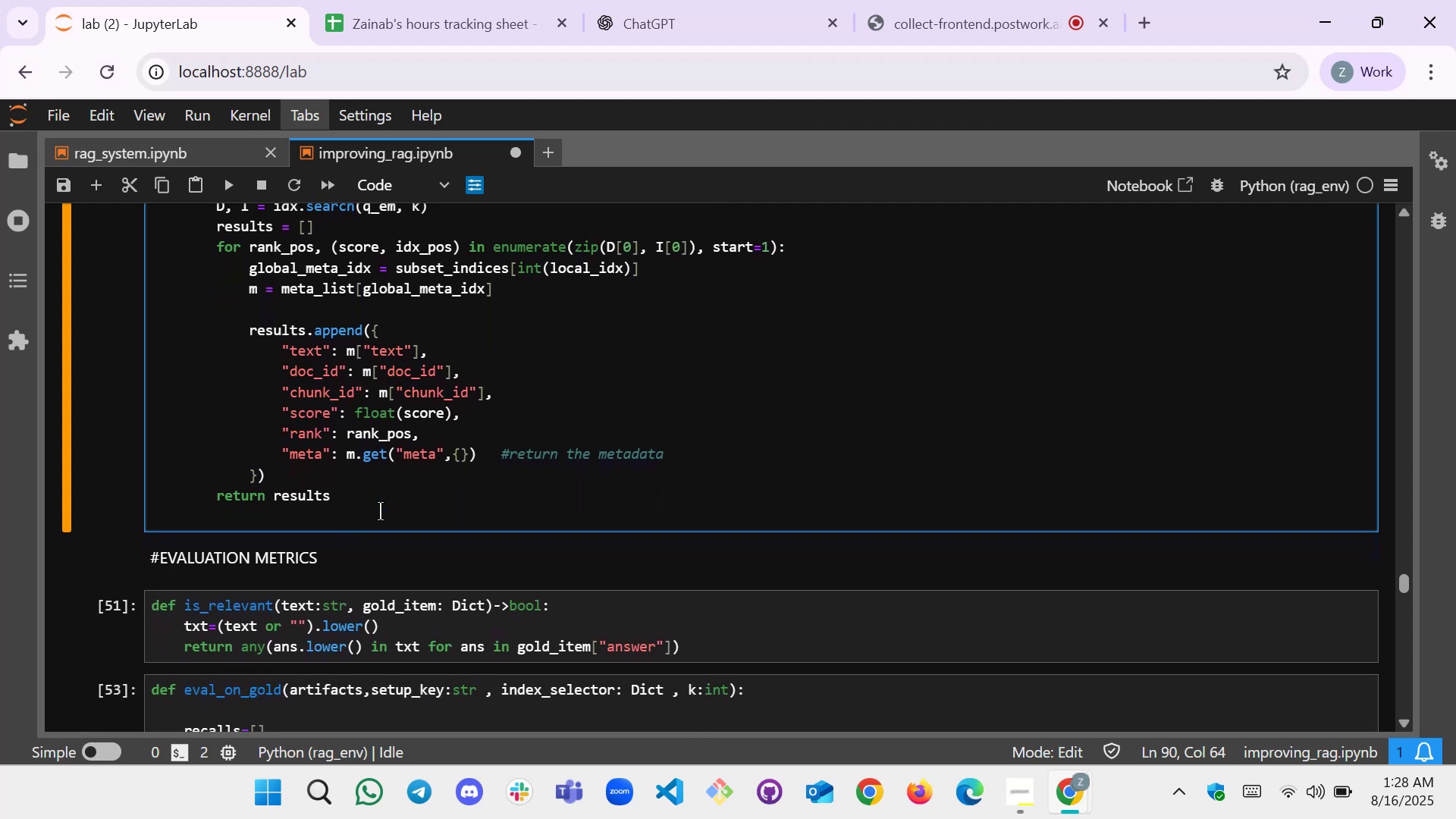 
wait(10.64)
 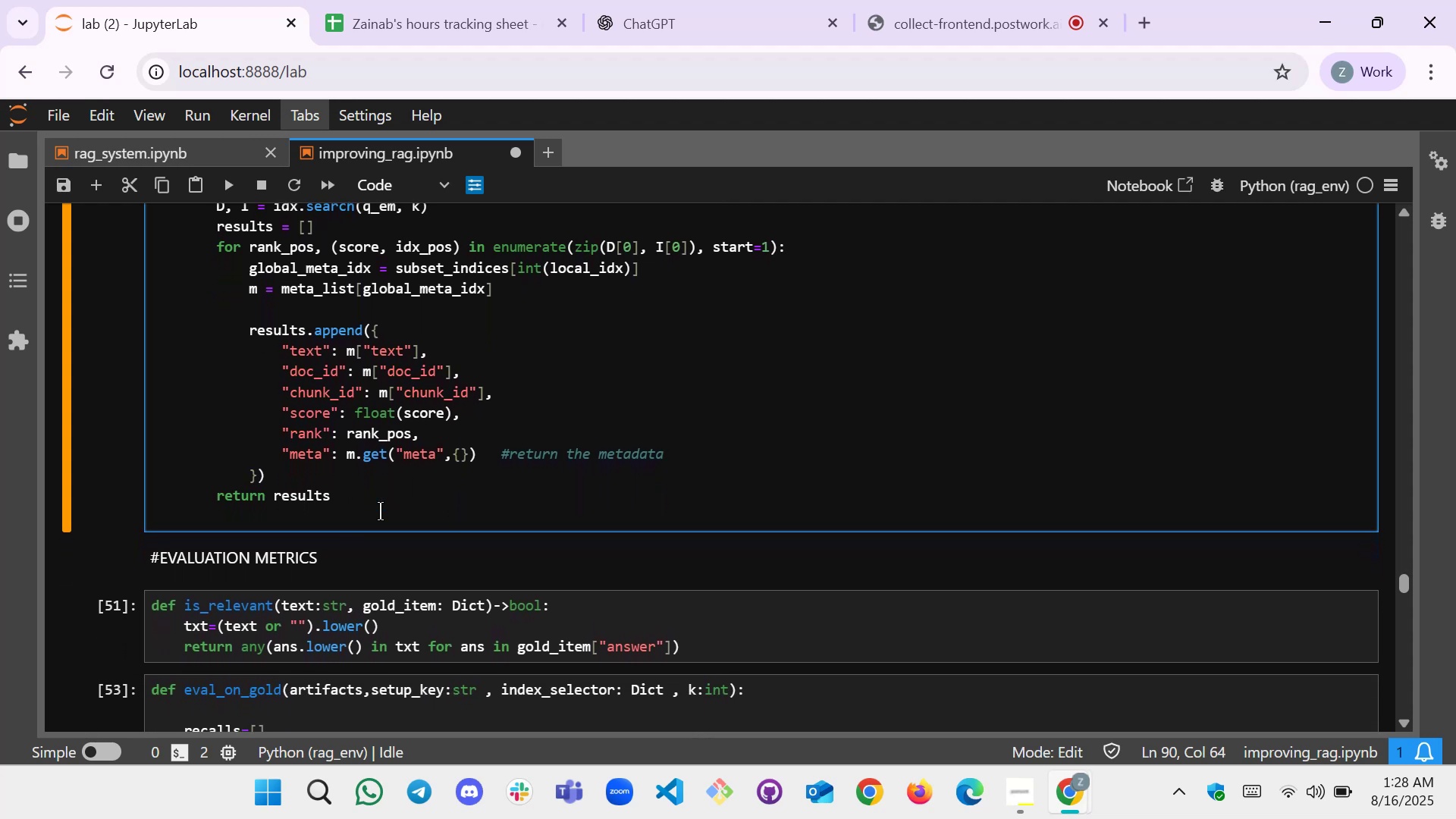 
key(Control+ControlLeft)
 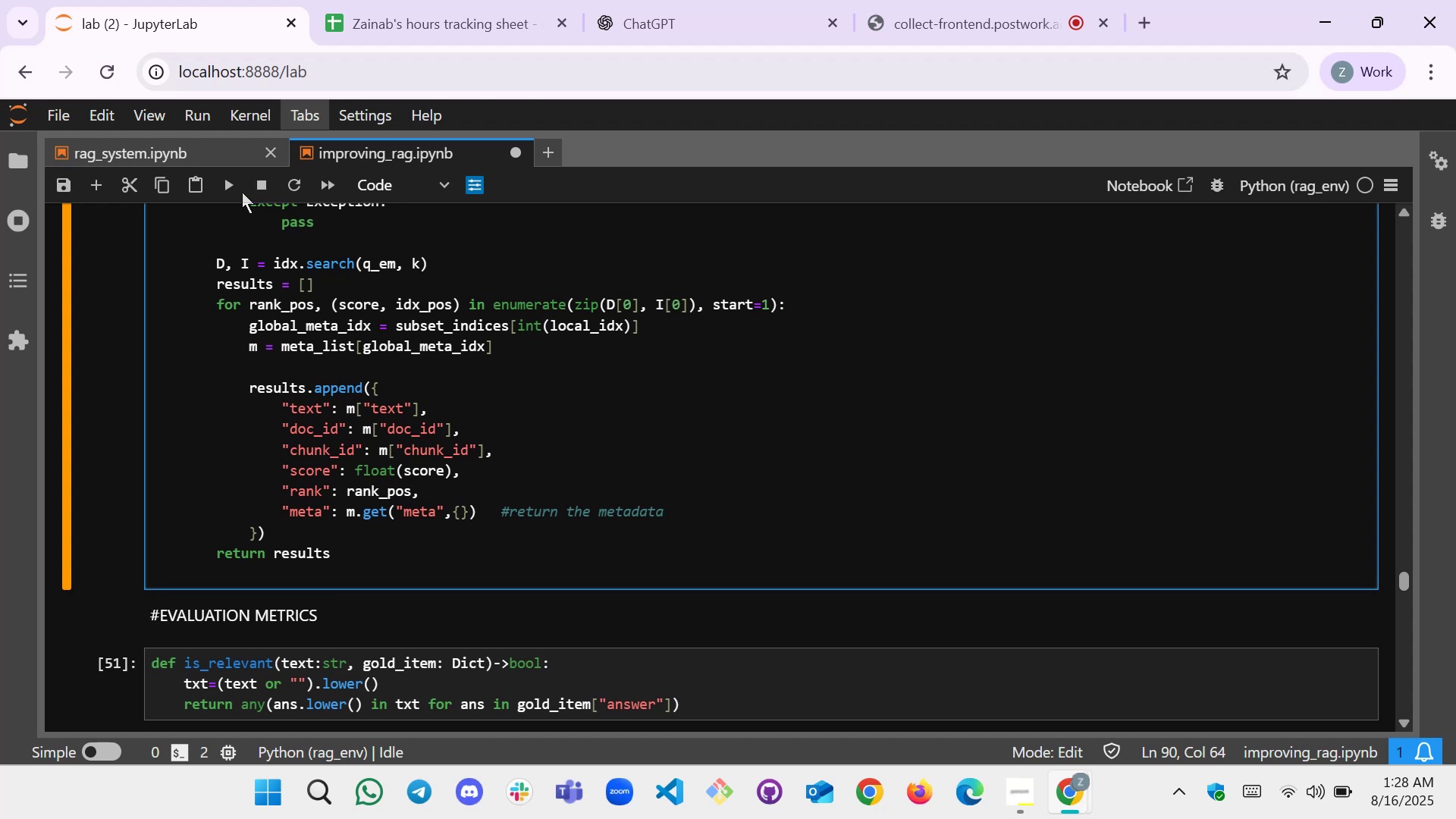 
left_click([231, 190])
 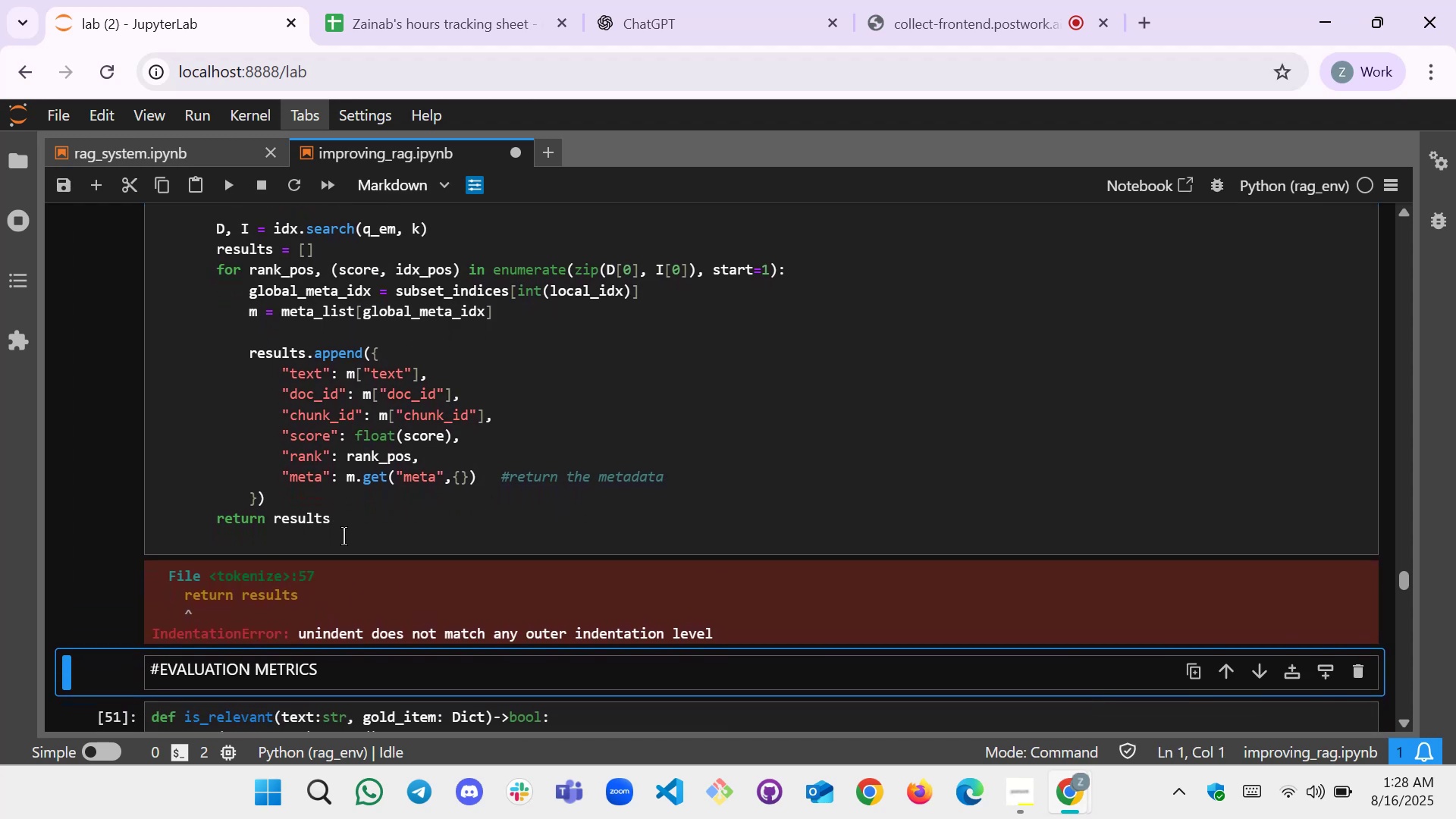 
wait(10.49)
 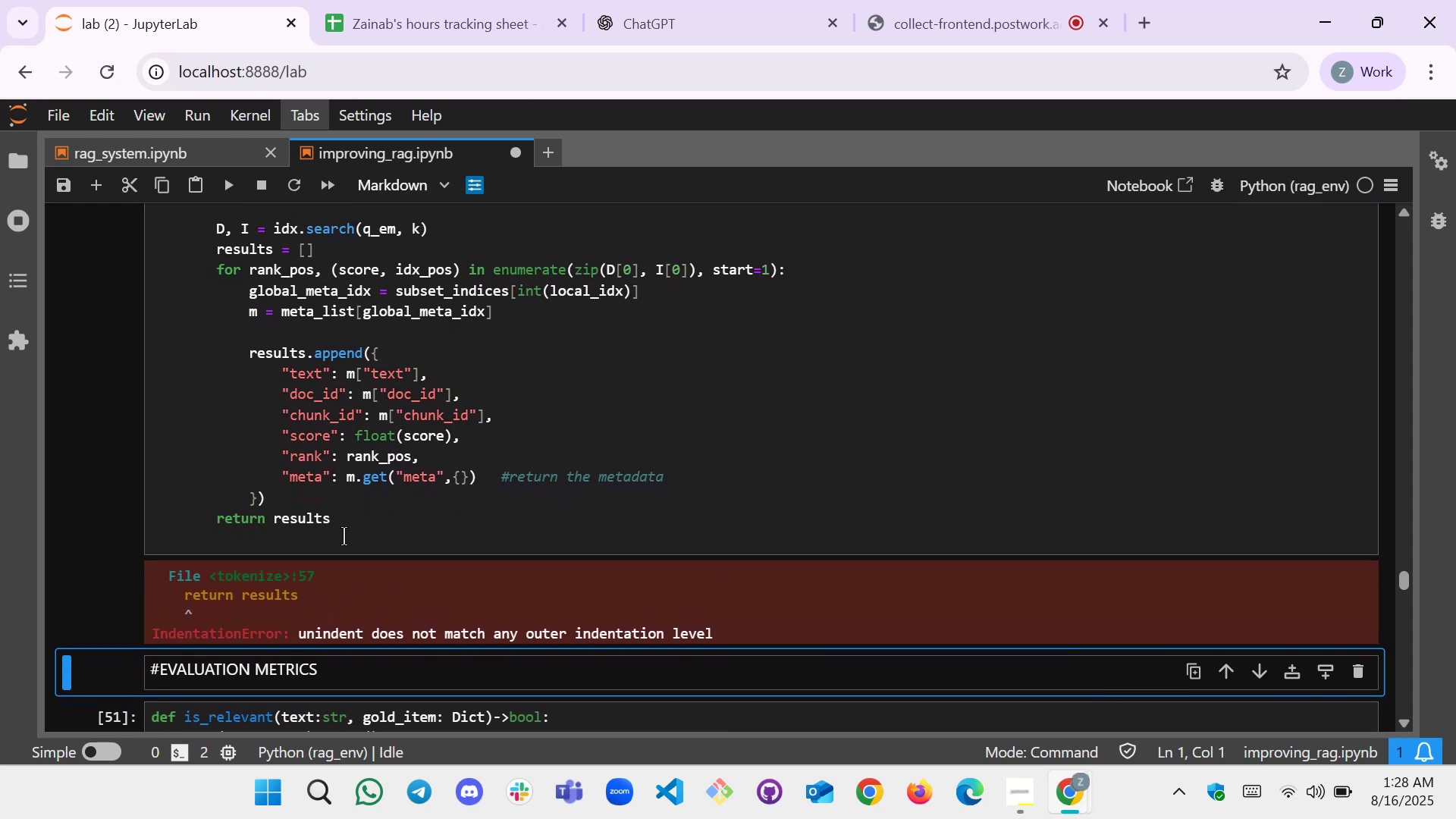 
left_click([277, 509])
 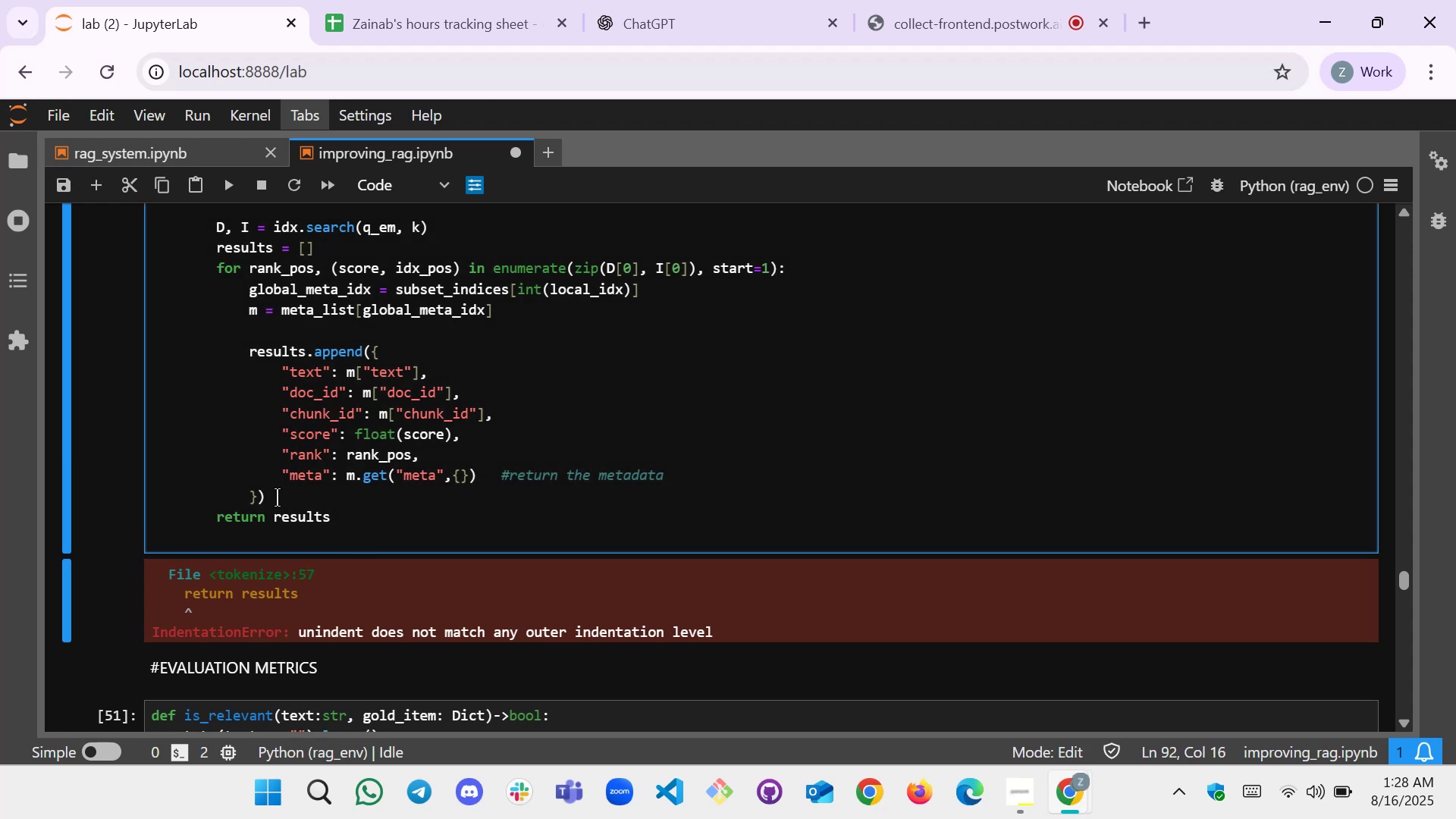 
left_click([277, 497])
 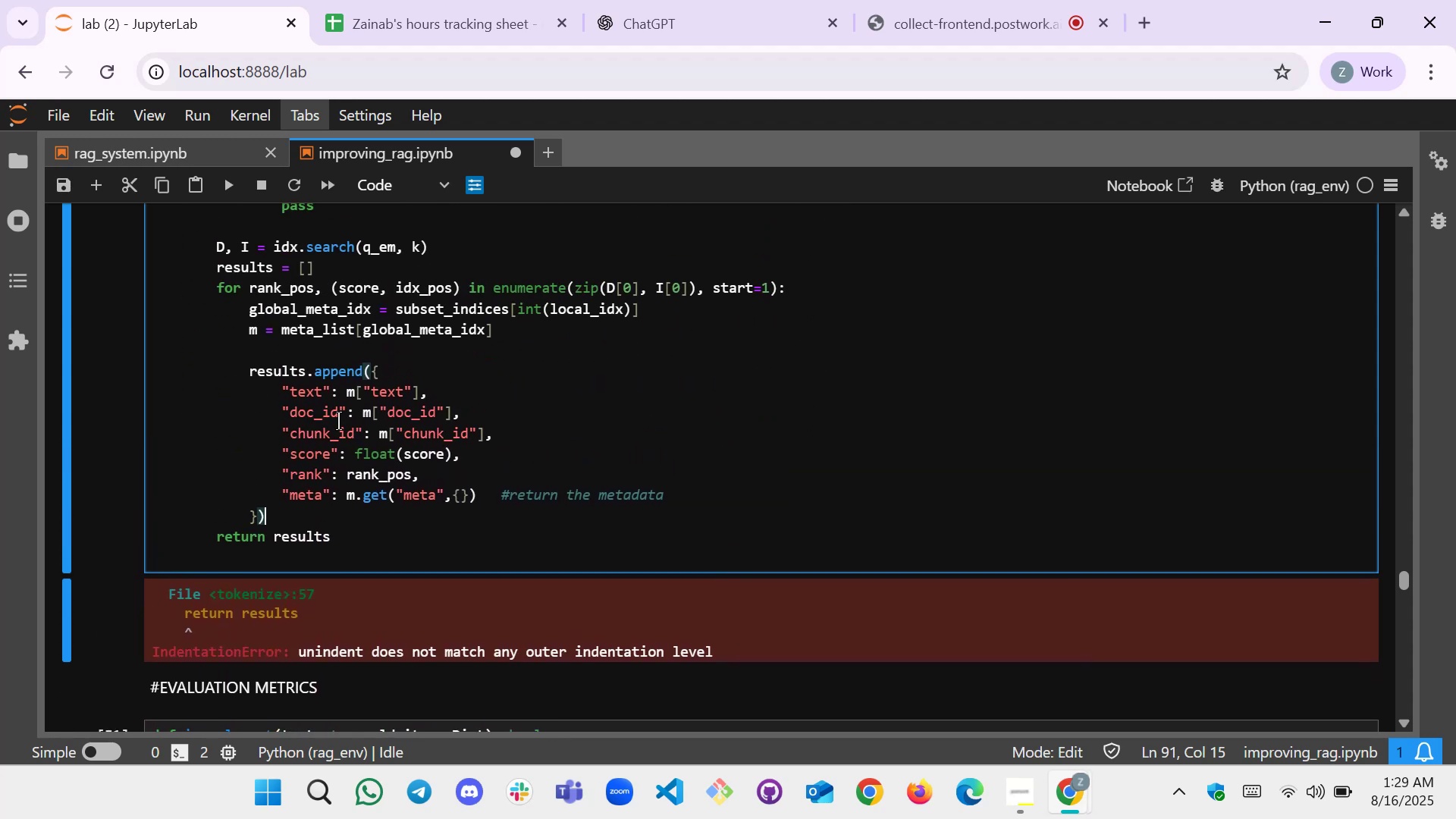 
wait(30.53)
 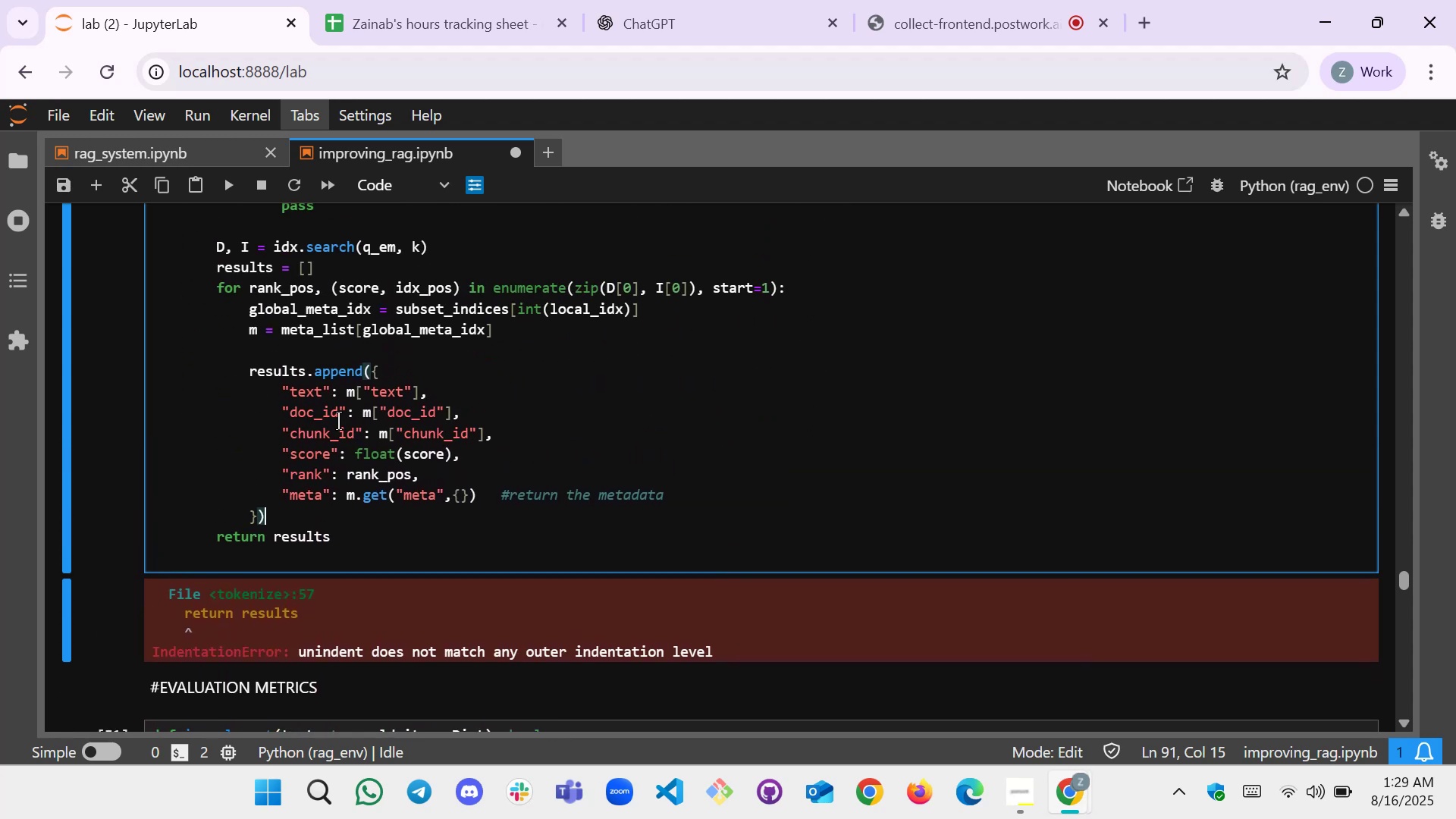 
left_click_drag(start_coordinate=[340, 633], to_coordinate=[218, 383])
 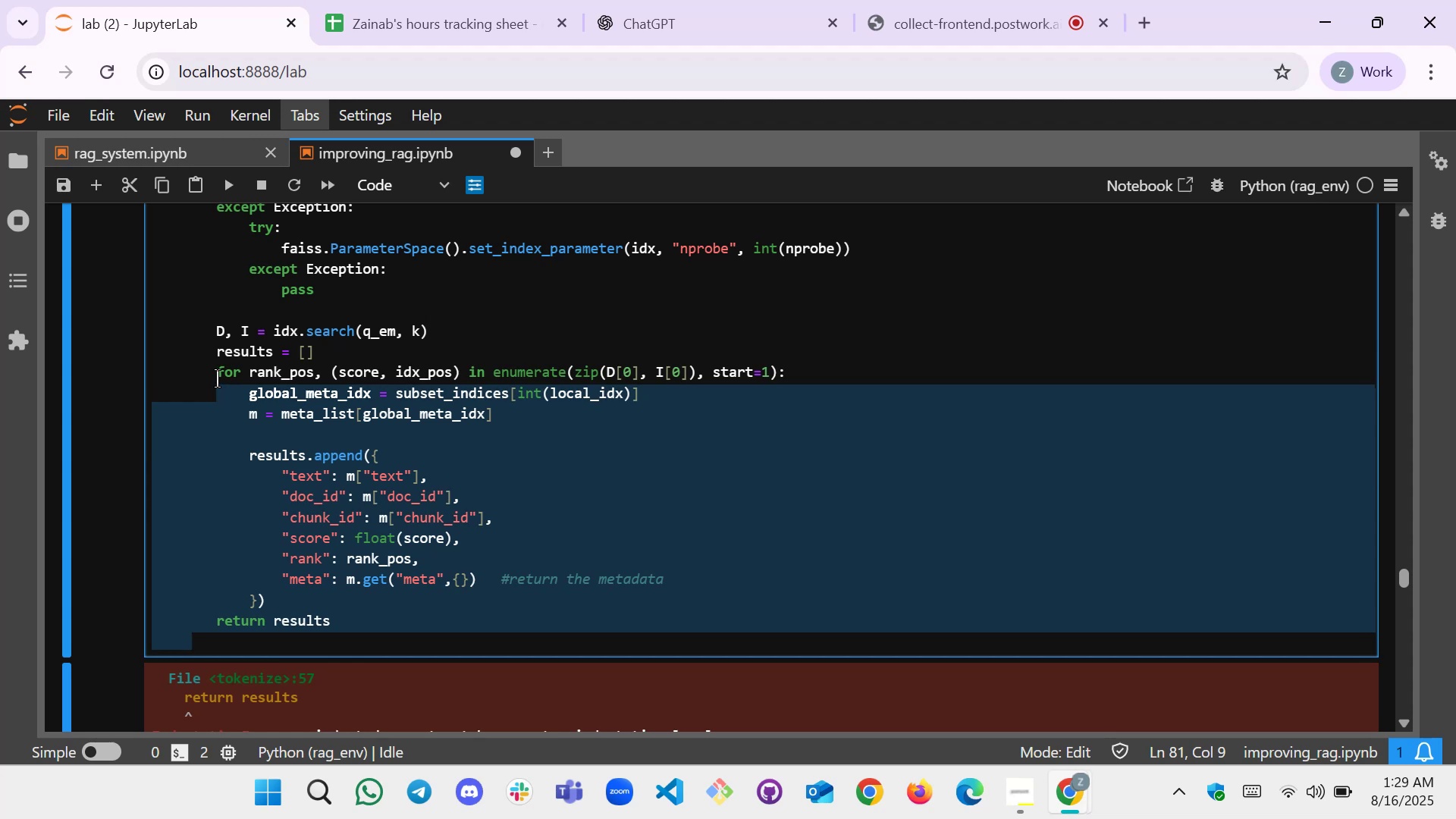 
left_click_drag(start_coordinate=[217, 377], to_coordinate=[340, 615])
 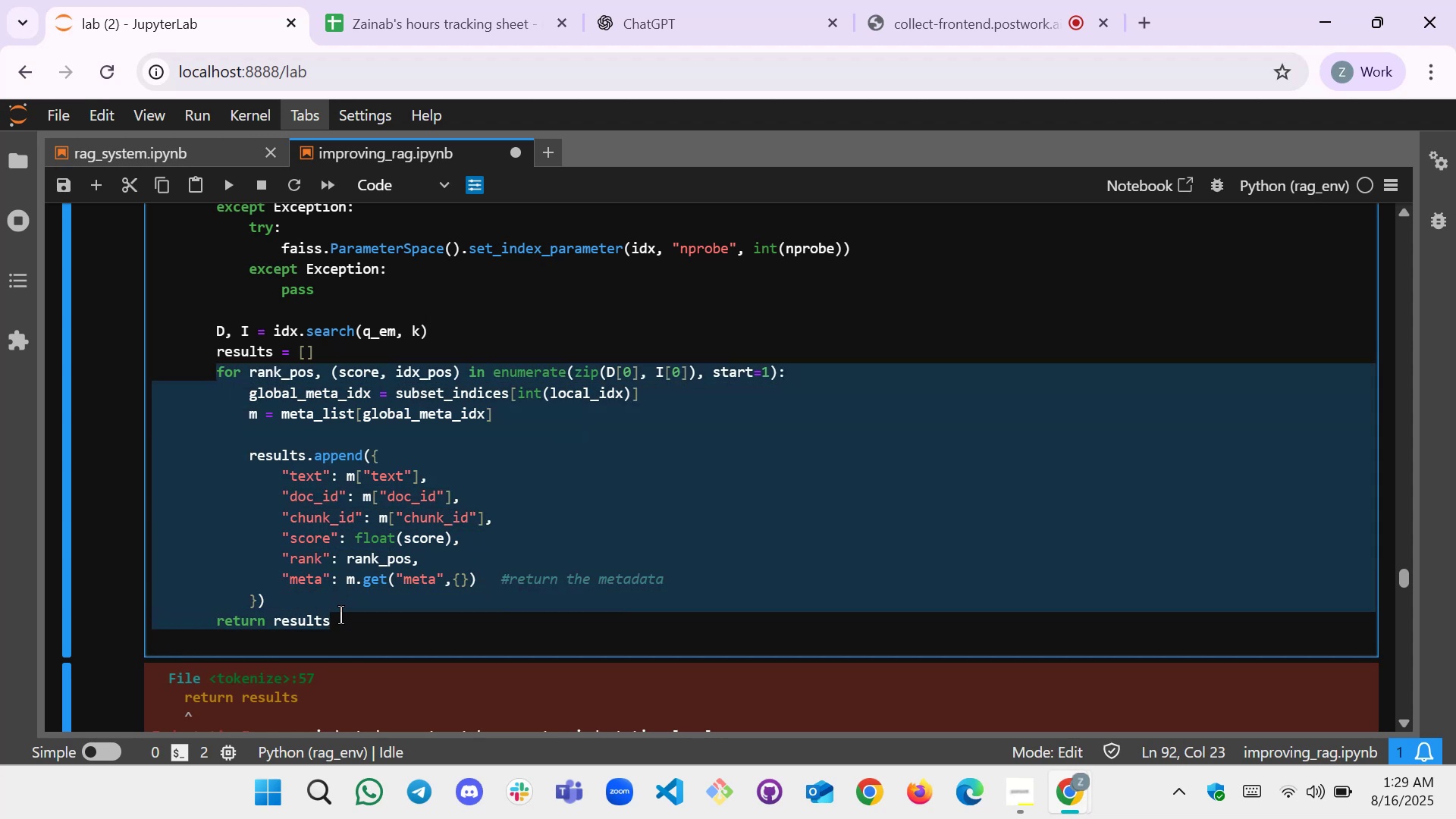 
key(Control+C)
 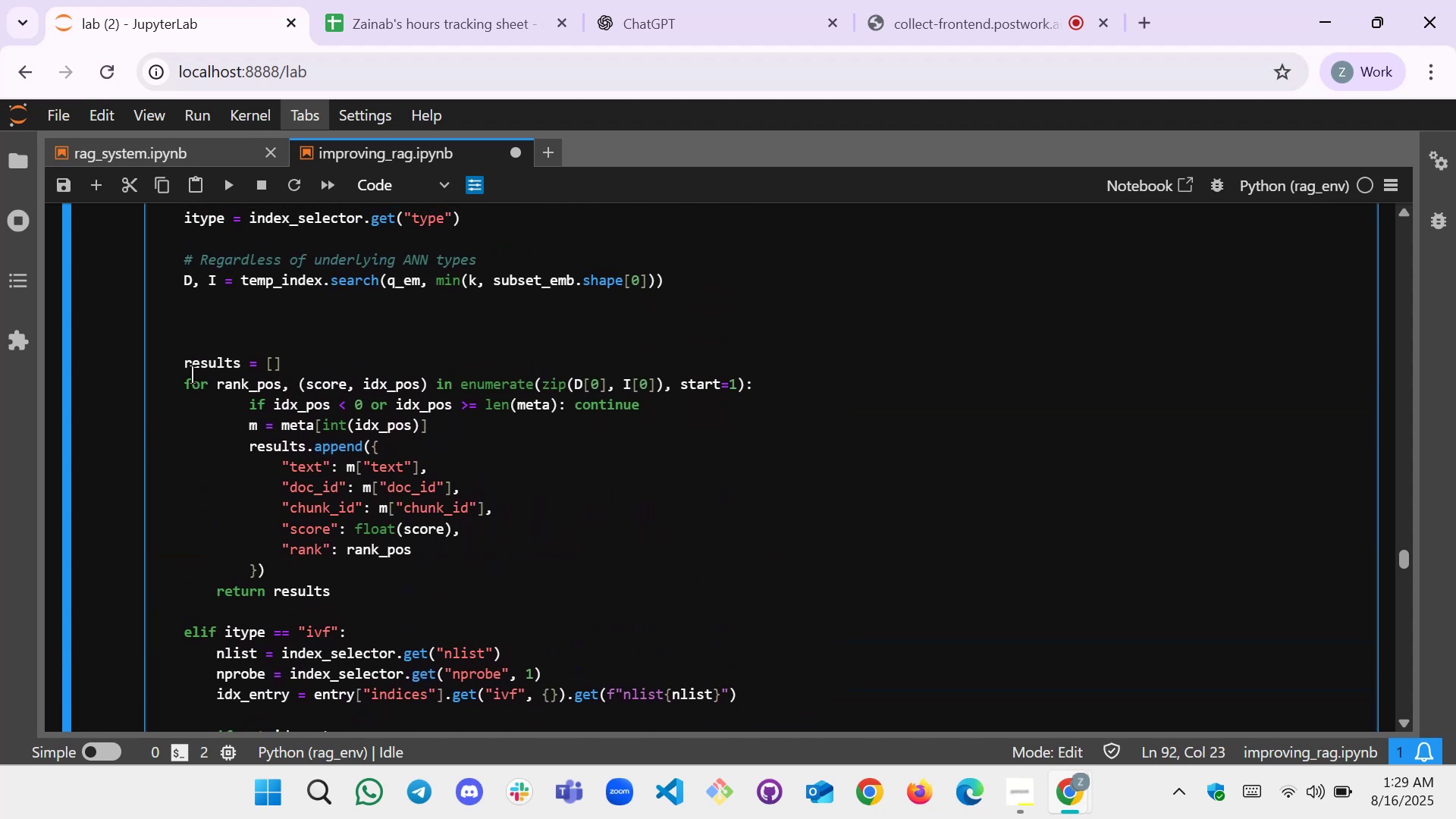 
wait(6.19)
 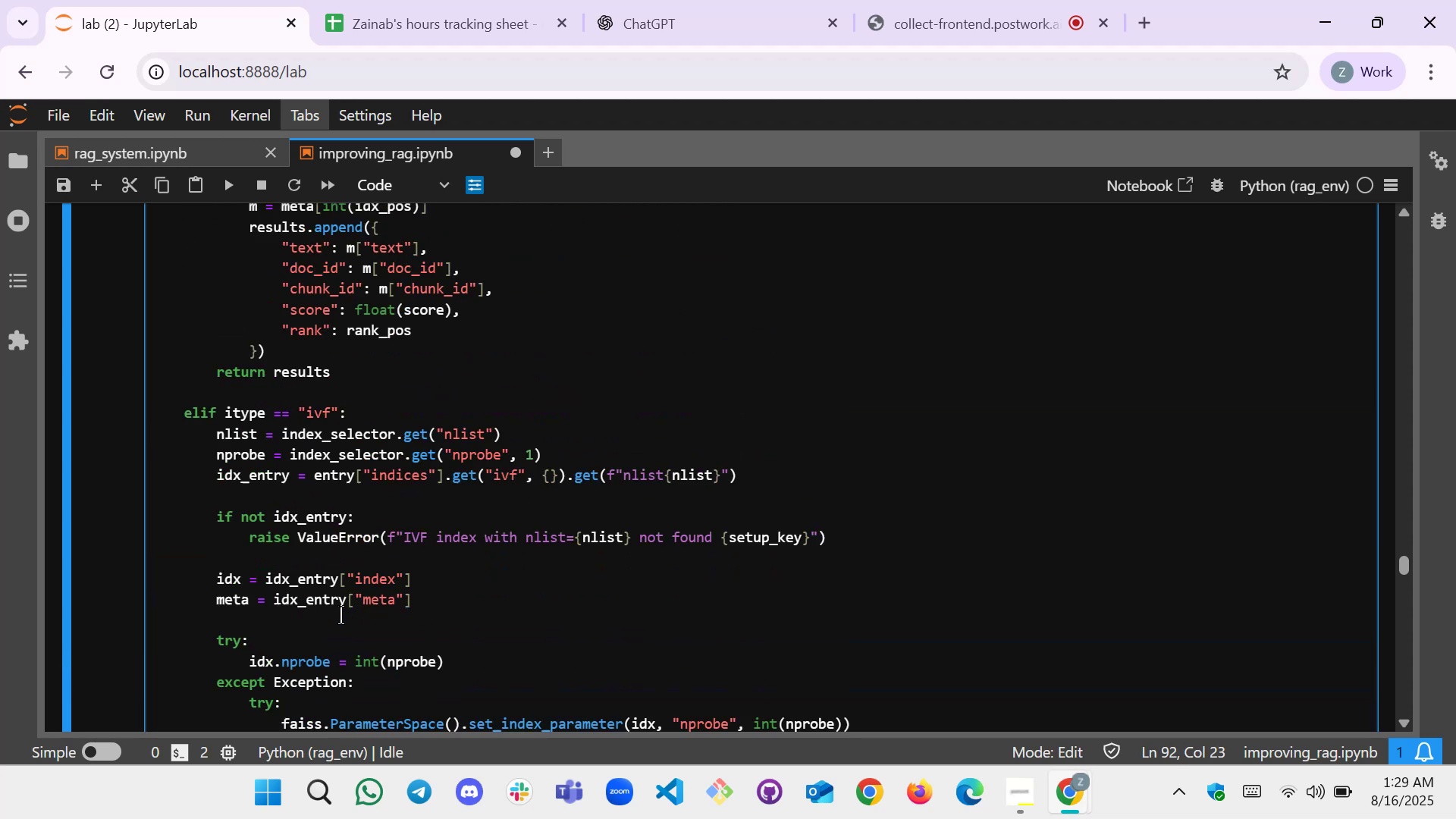 
left_click_drag(start_coordinate=[184, 391], to_coordinate=[347, 592])
 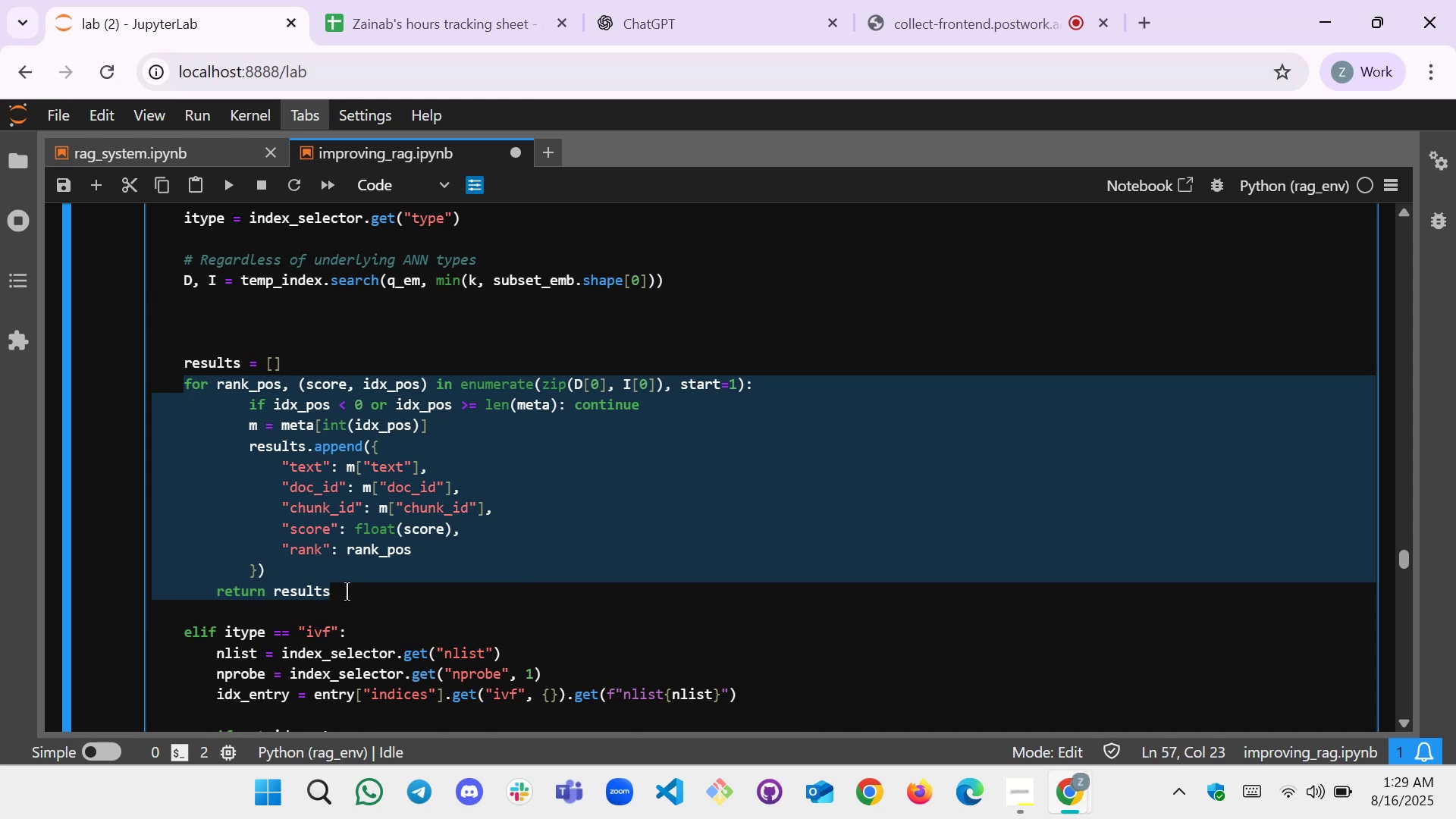 
key(Control+V)
 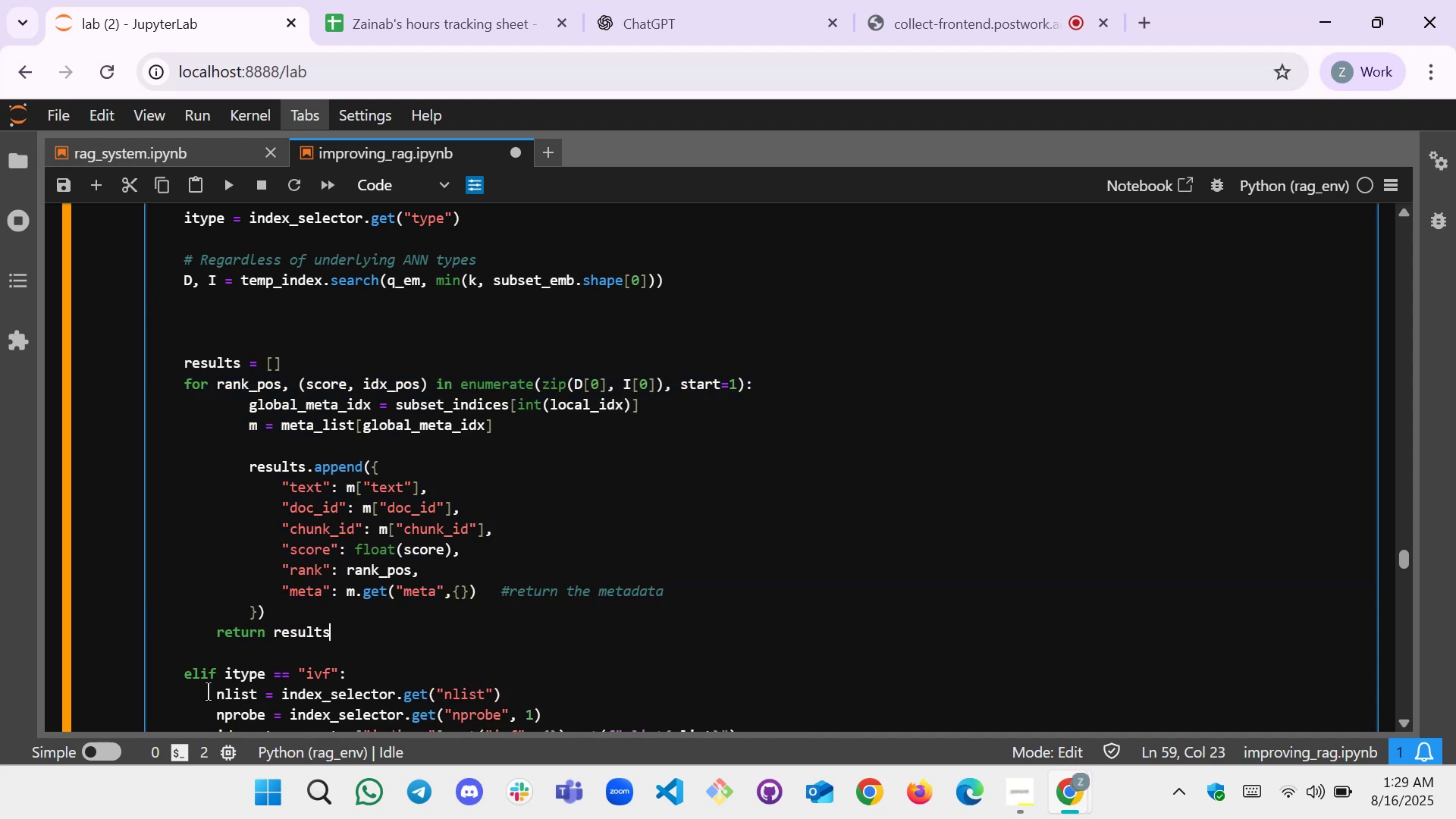 
left_click_drag(start_coordinate=[180, 673], to_coordinate=[293, 818])
 